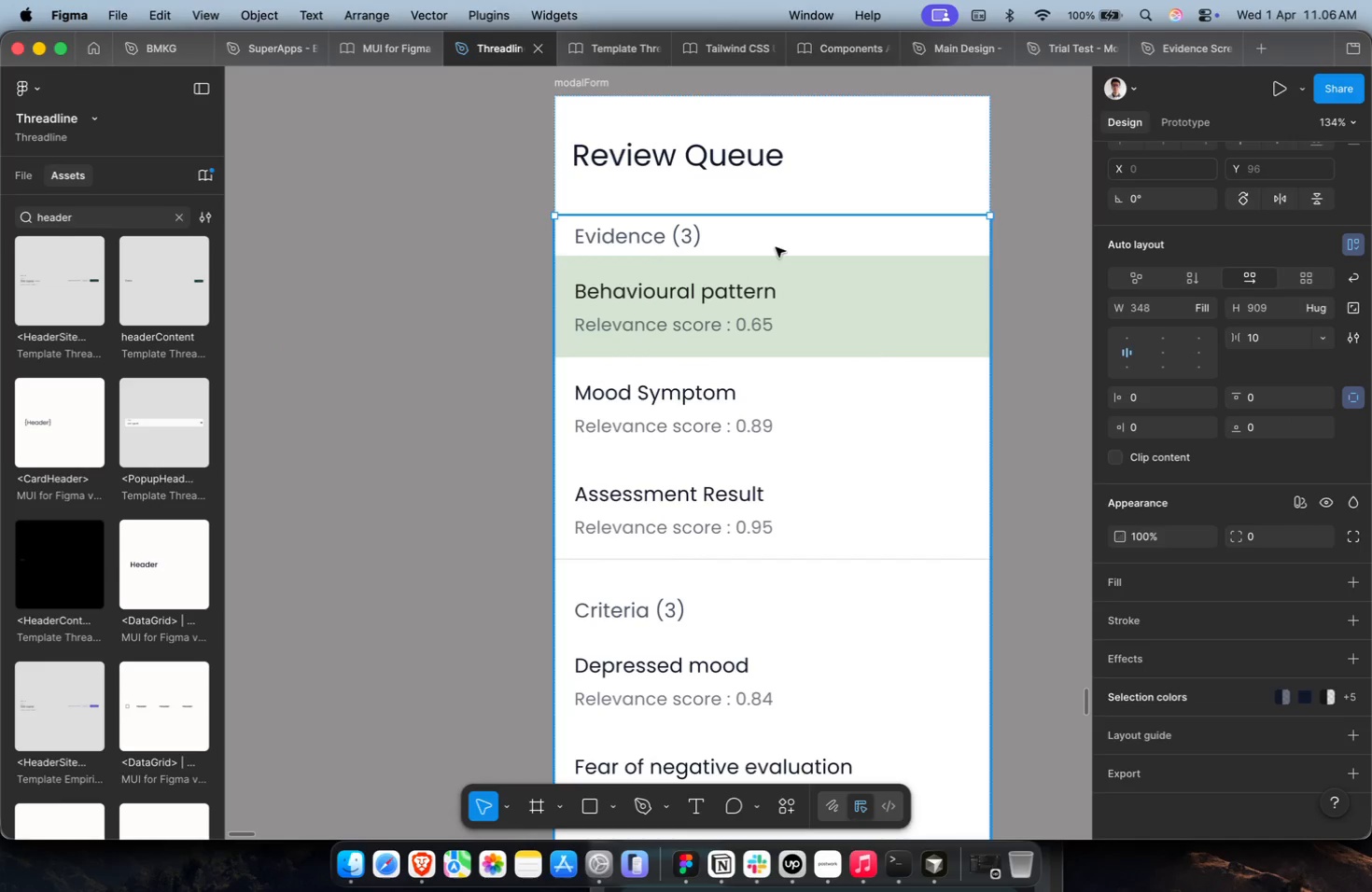 
double_click([752, 239])
 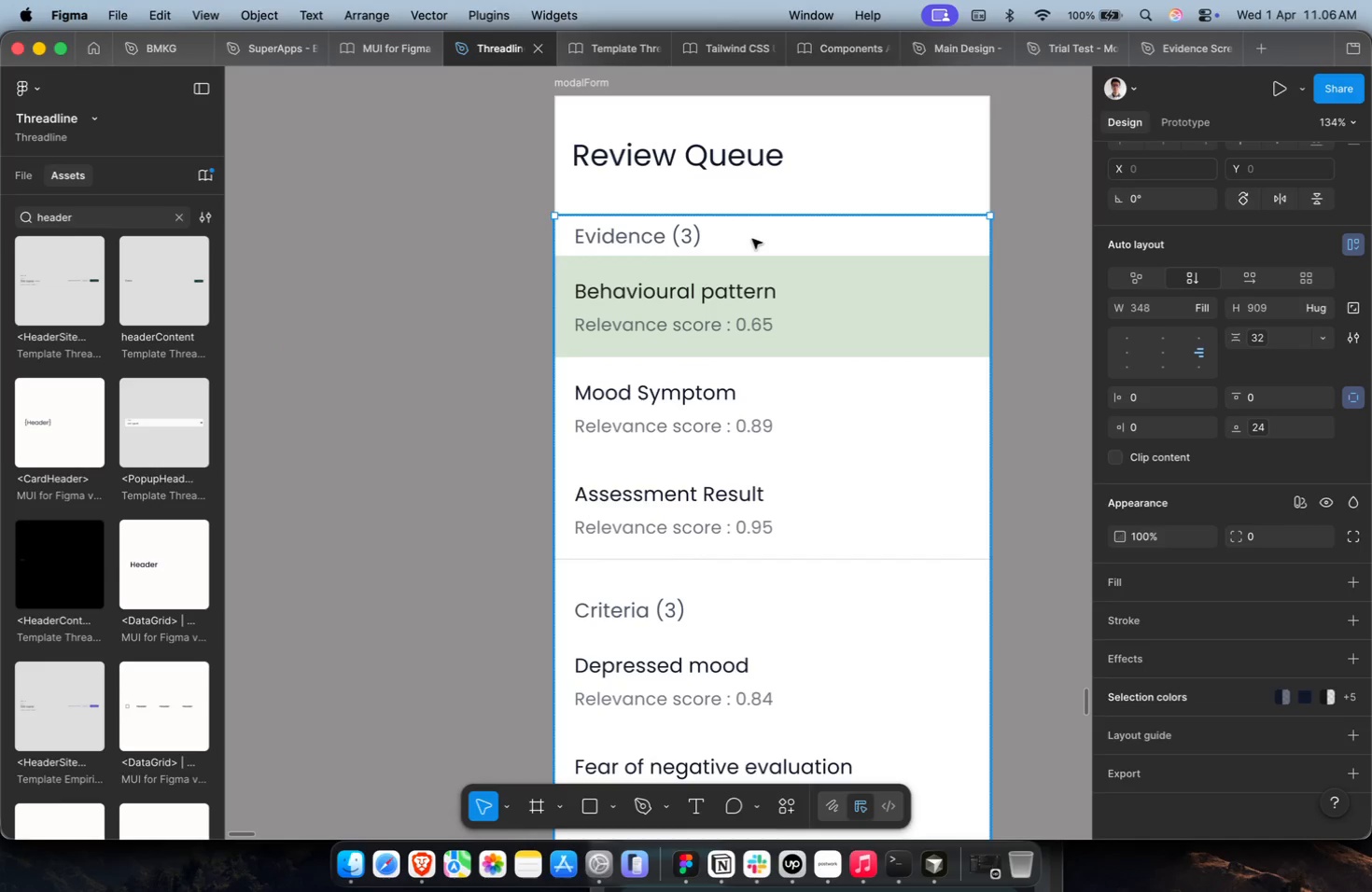 
triple_click([669, 241])
 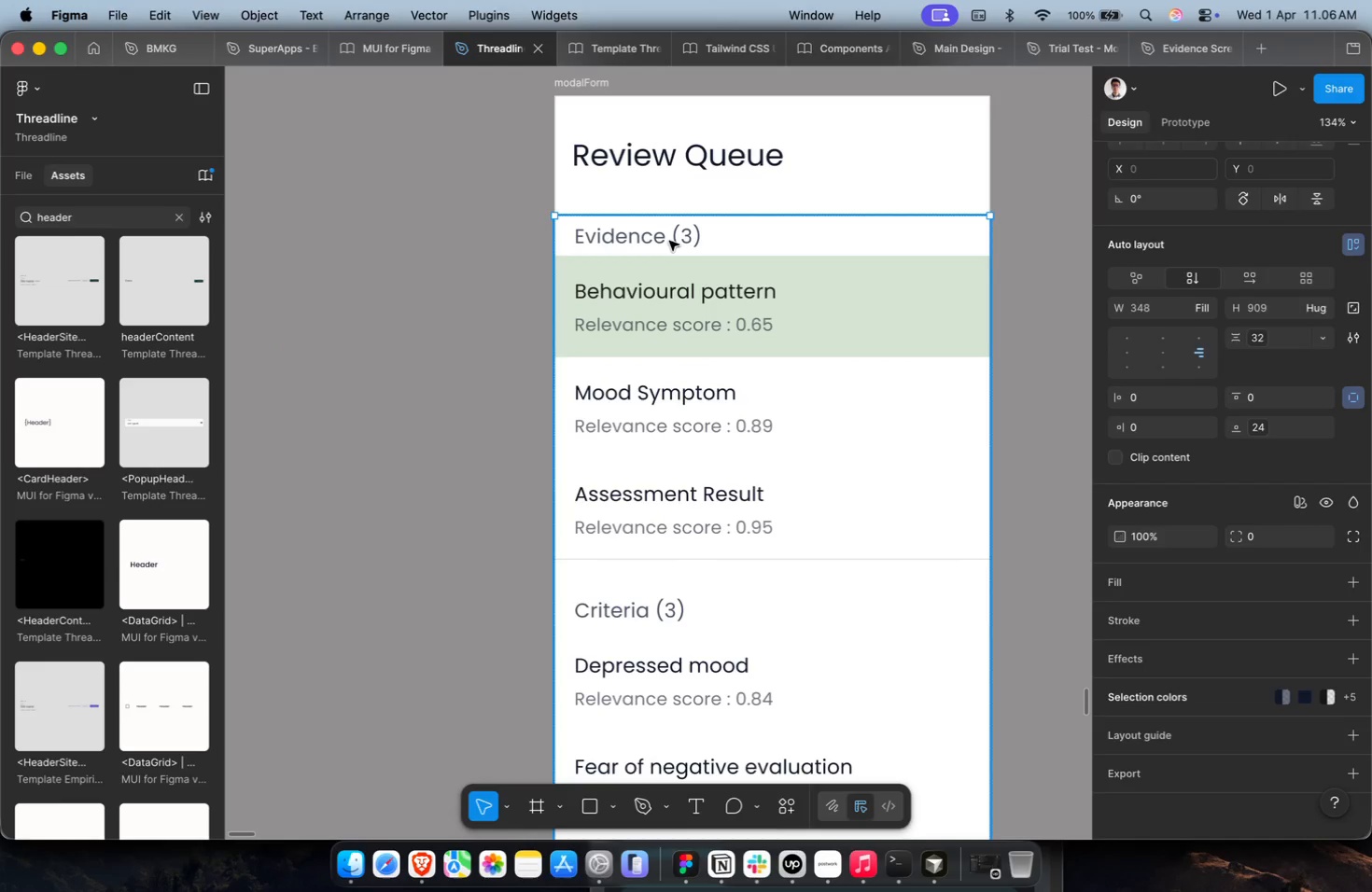 
triple_click([669, 241])
 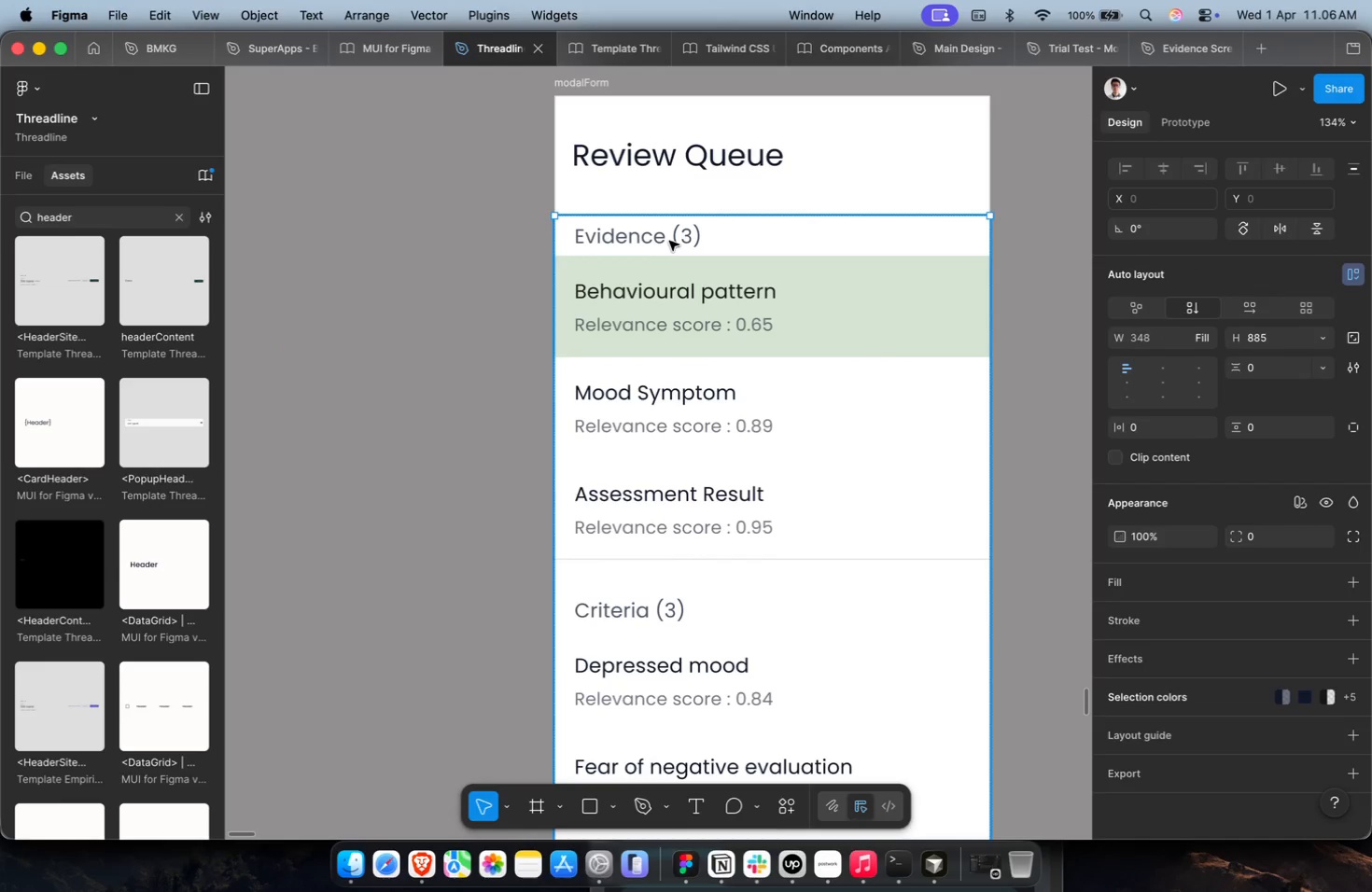 
triple_click([669, 241])
 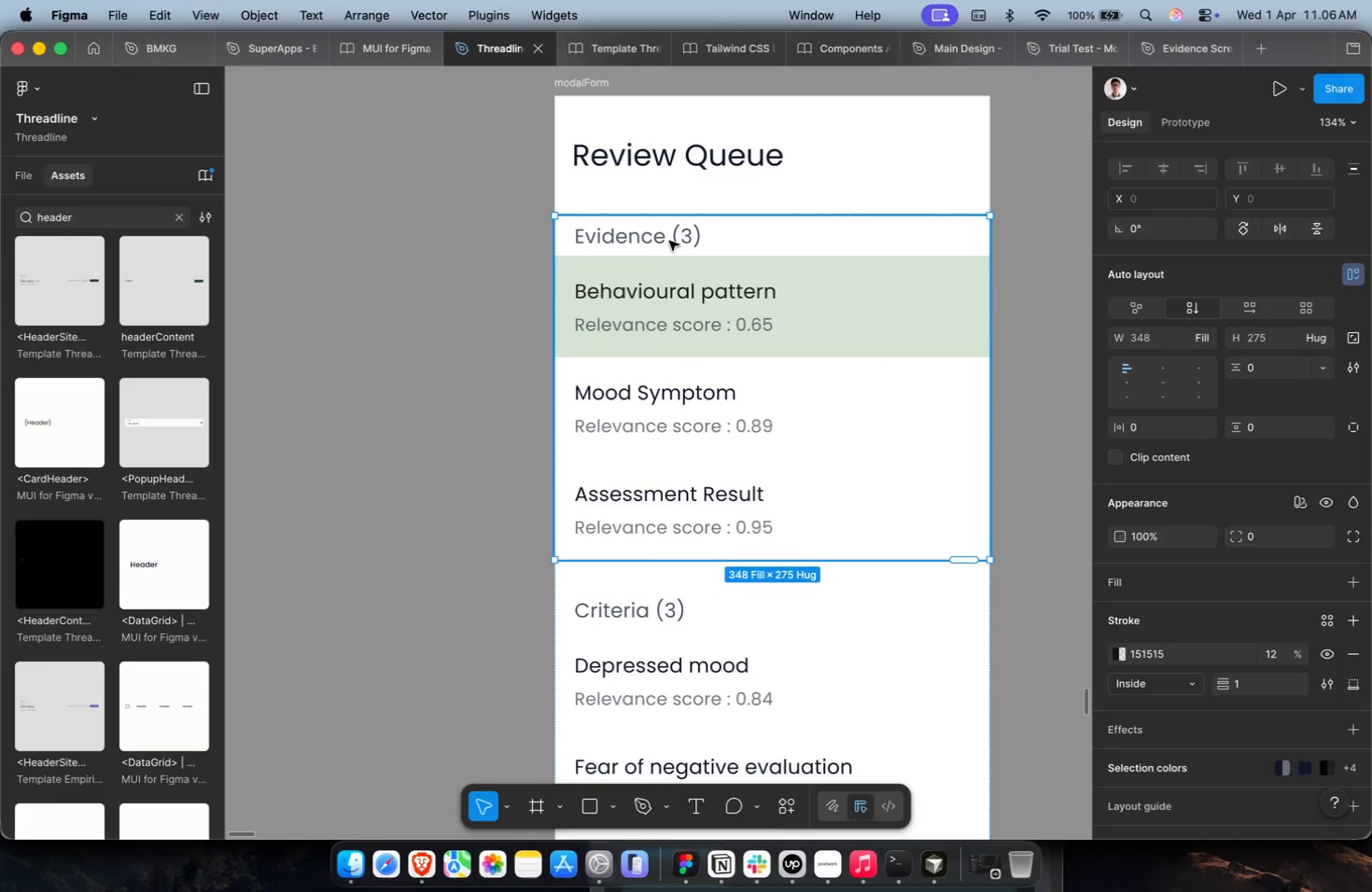 
triple_click([669, 241])
 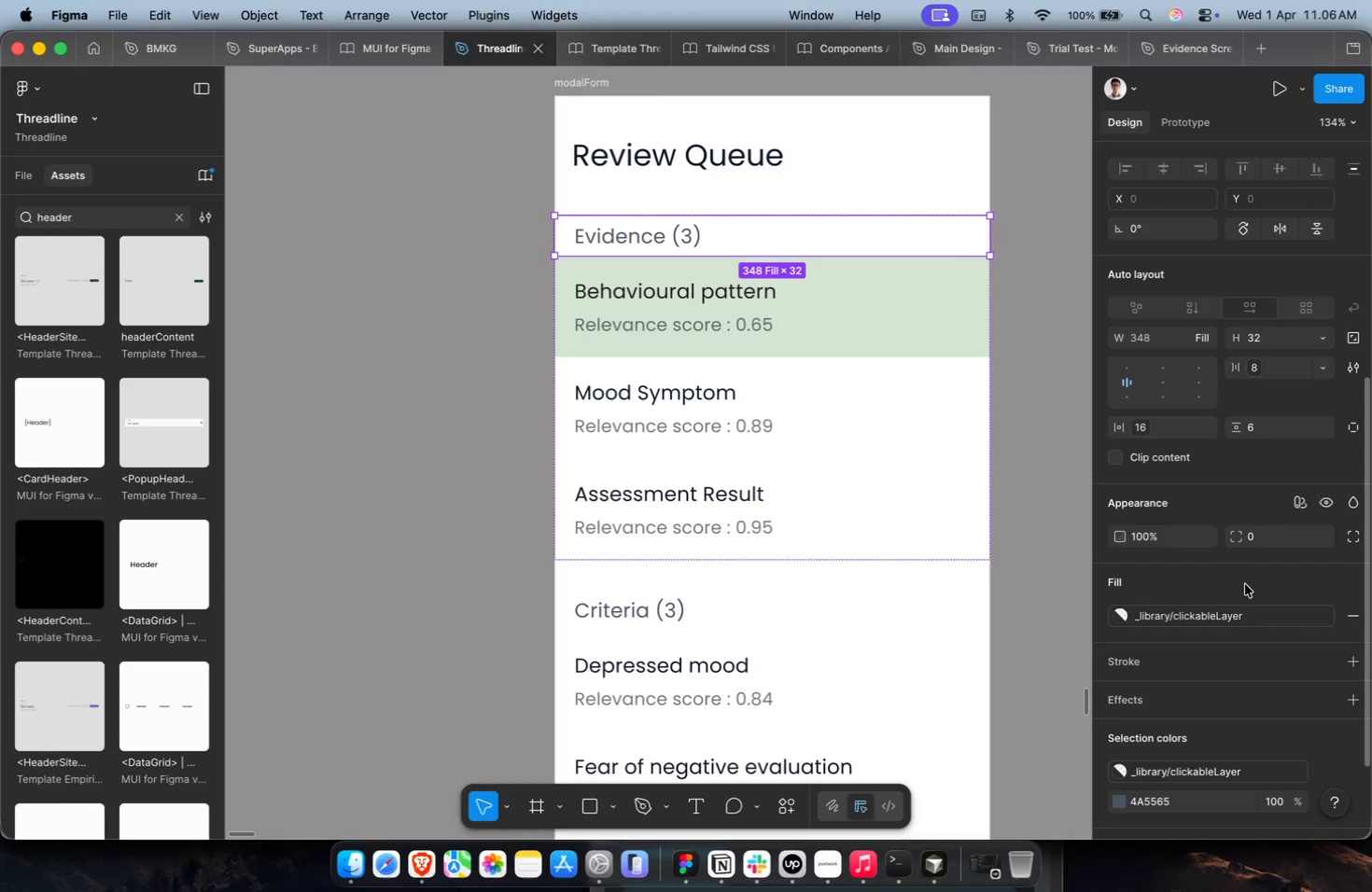 
hold_key(key=ShiftLeft, duration=0.38)
scroll: coordinate [997, 608], scroll_direction: down, amount: 1.0
 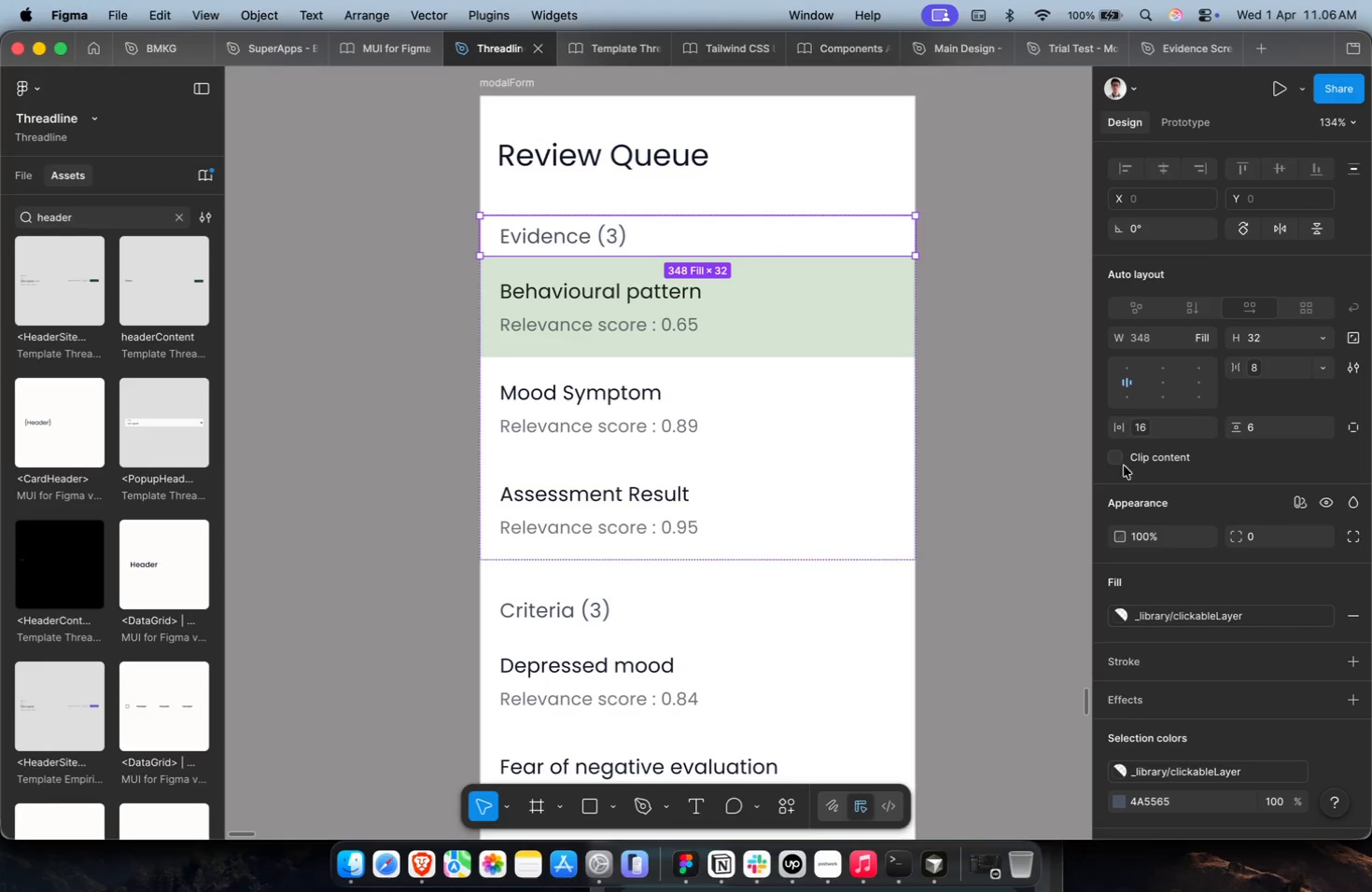 
scroll: coordinate [1199, 513], scroll_direction: up, amount: 29.0
 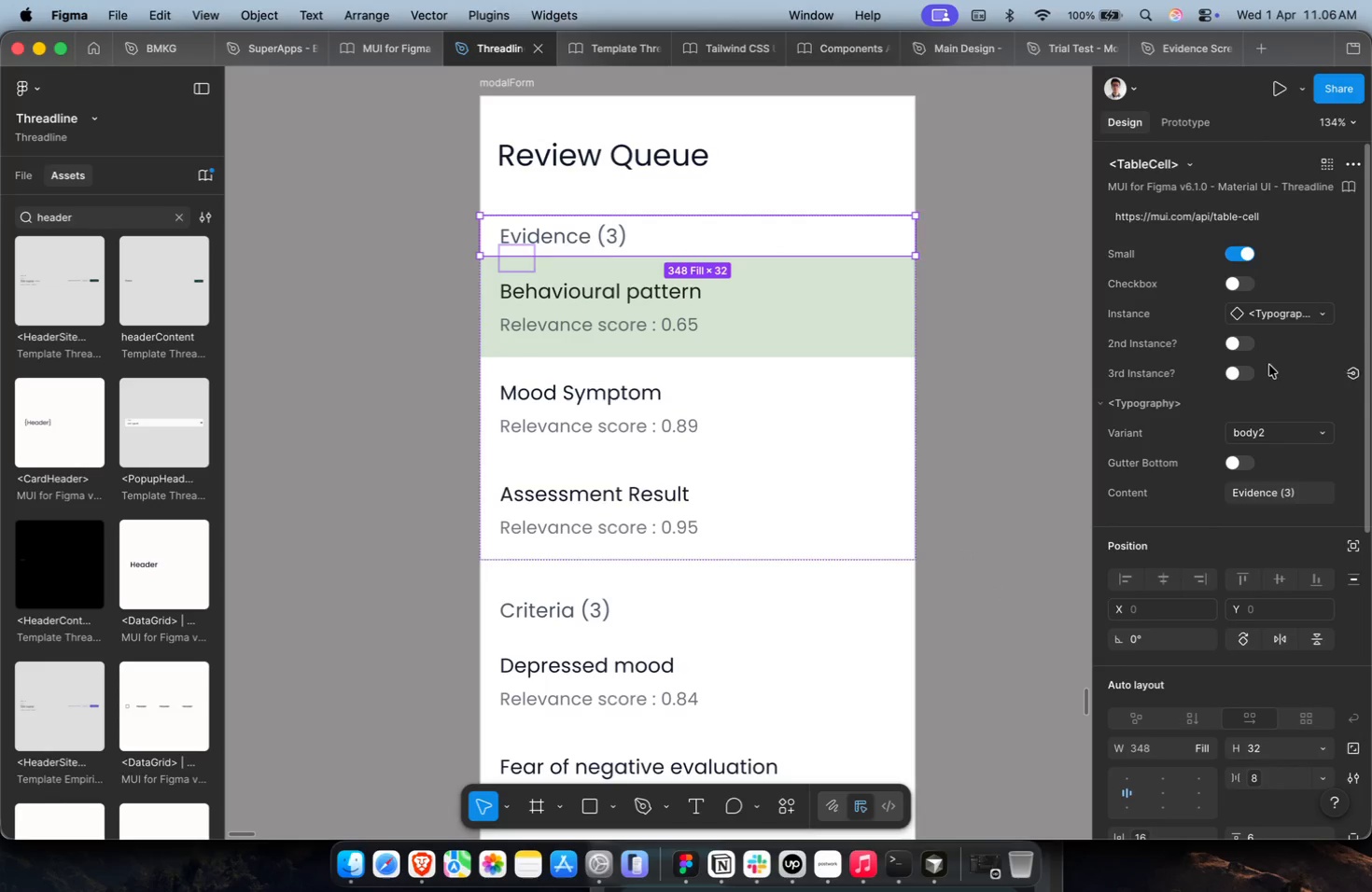 
left_click([1287, 317])
 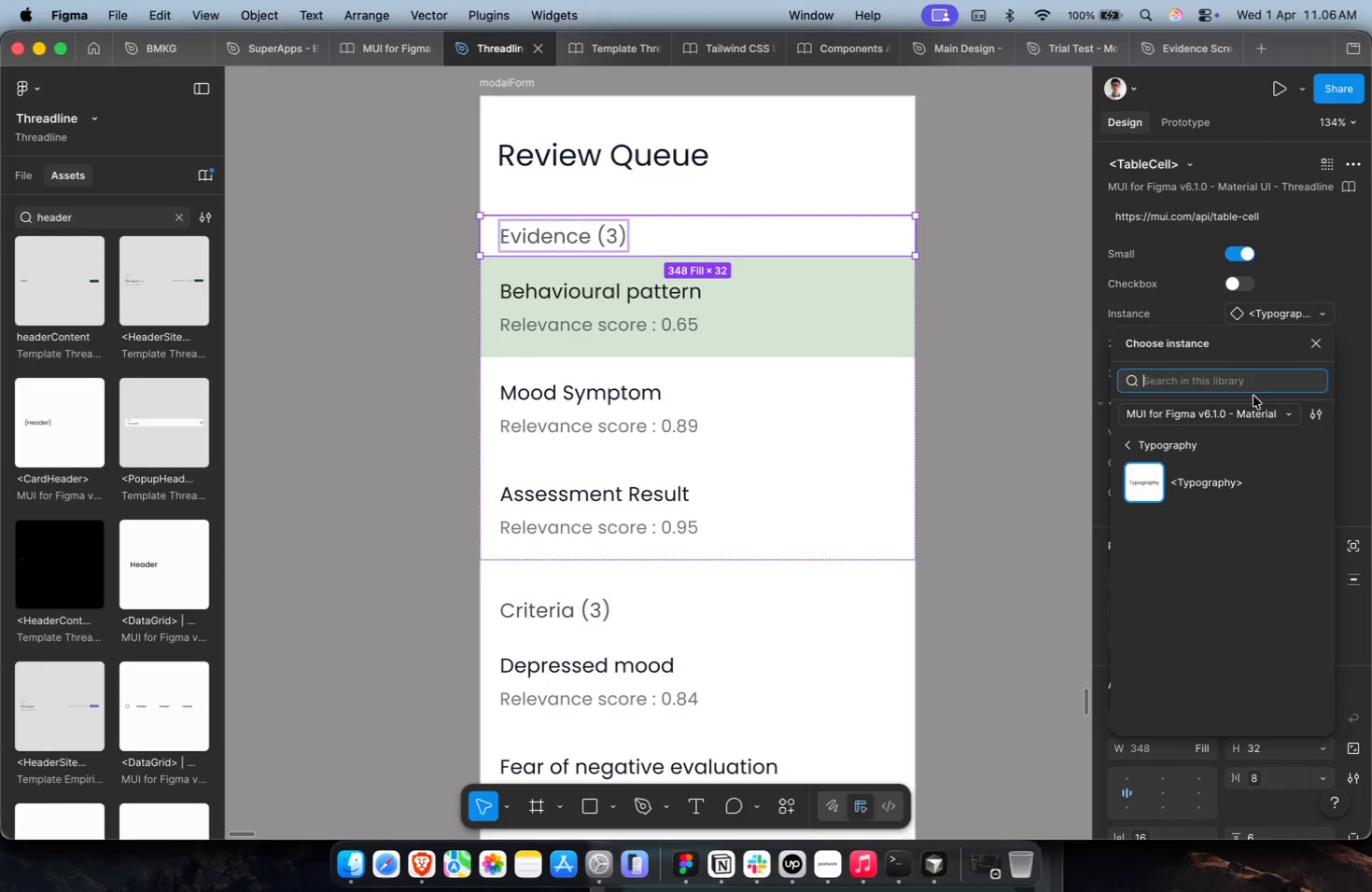 
left_click([1314, 353])
 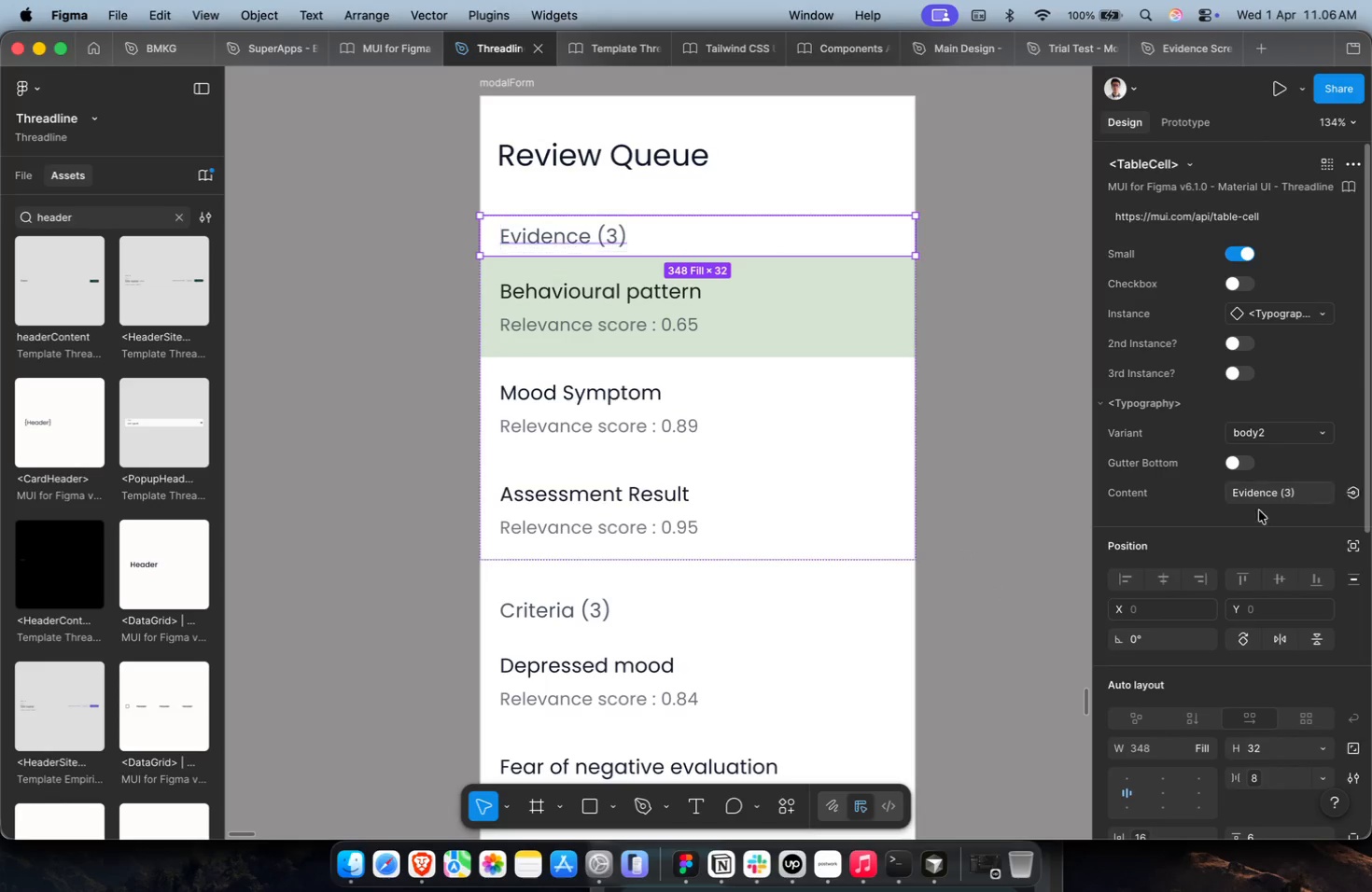 
scroll: coordinate [1252, 523], scroll_direction: up, amount: 2.0
 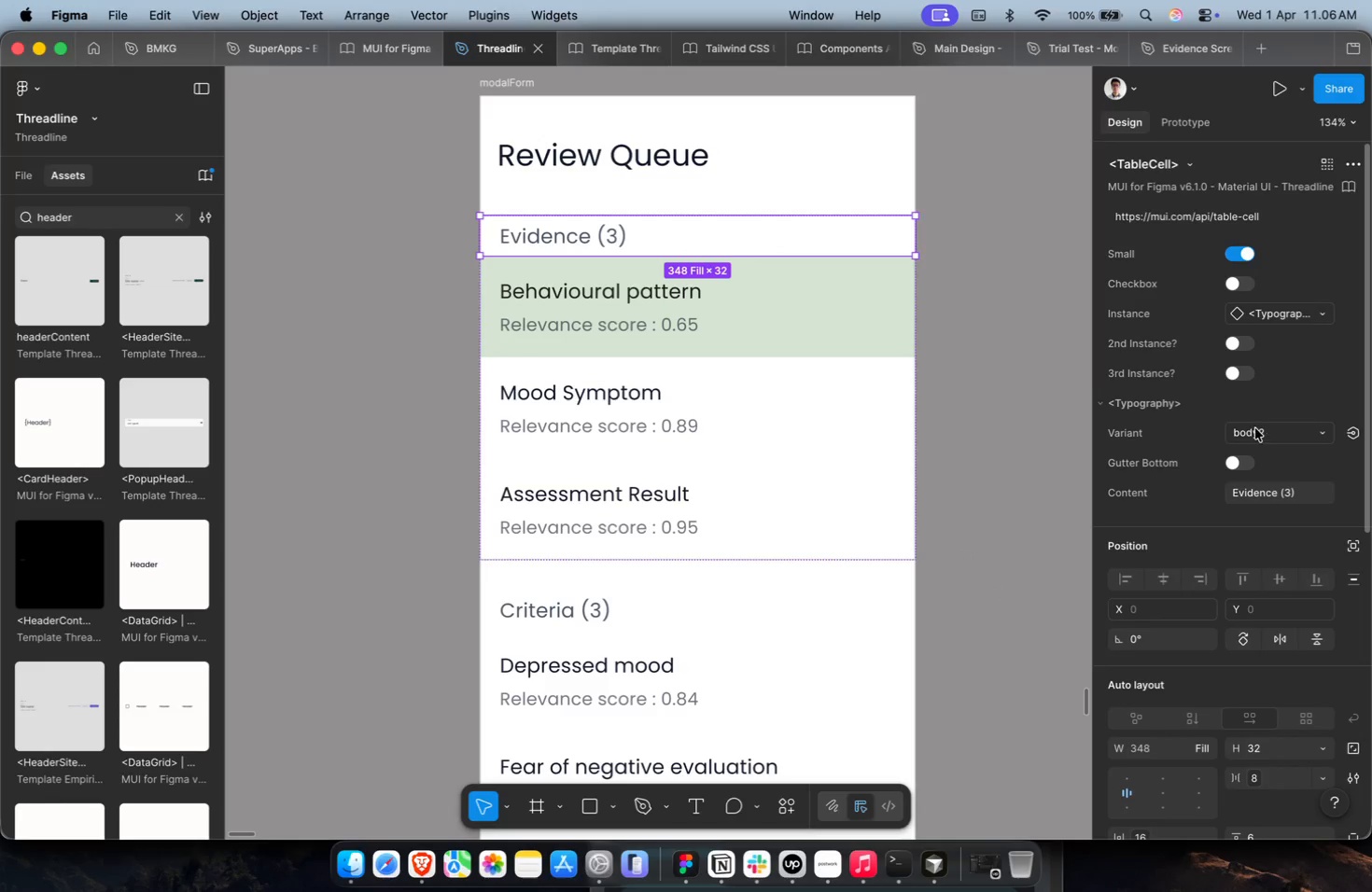 
left_click([1258, 432])
 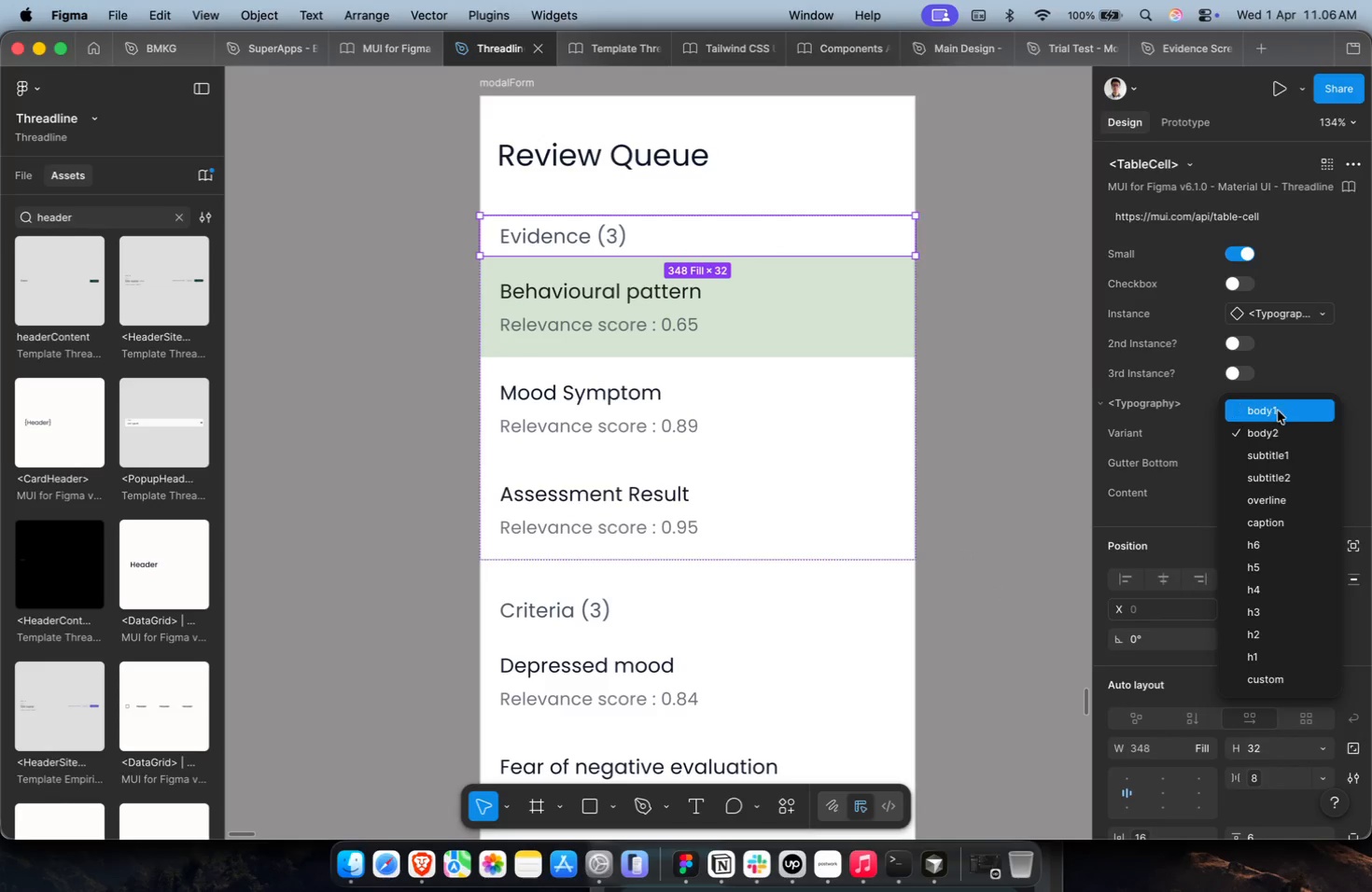 
left_click([1278, 409])
 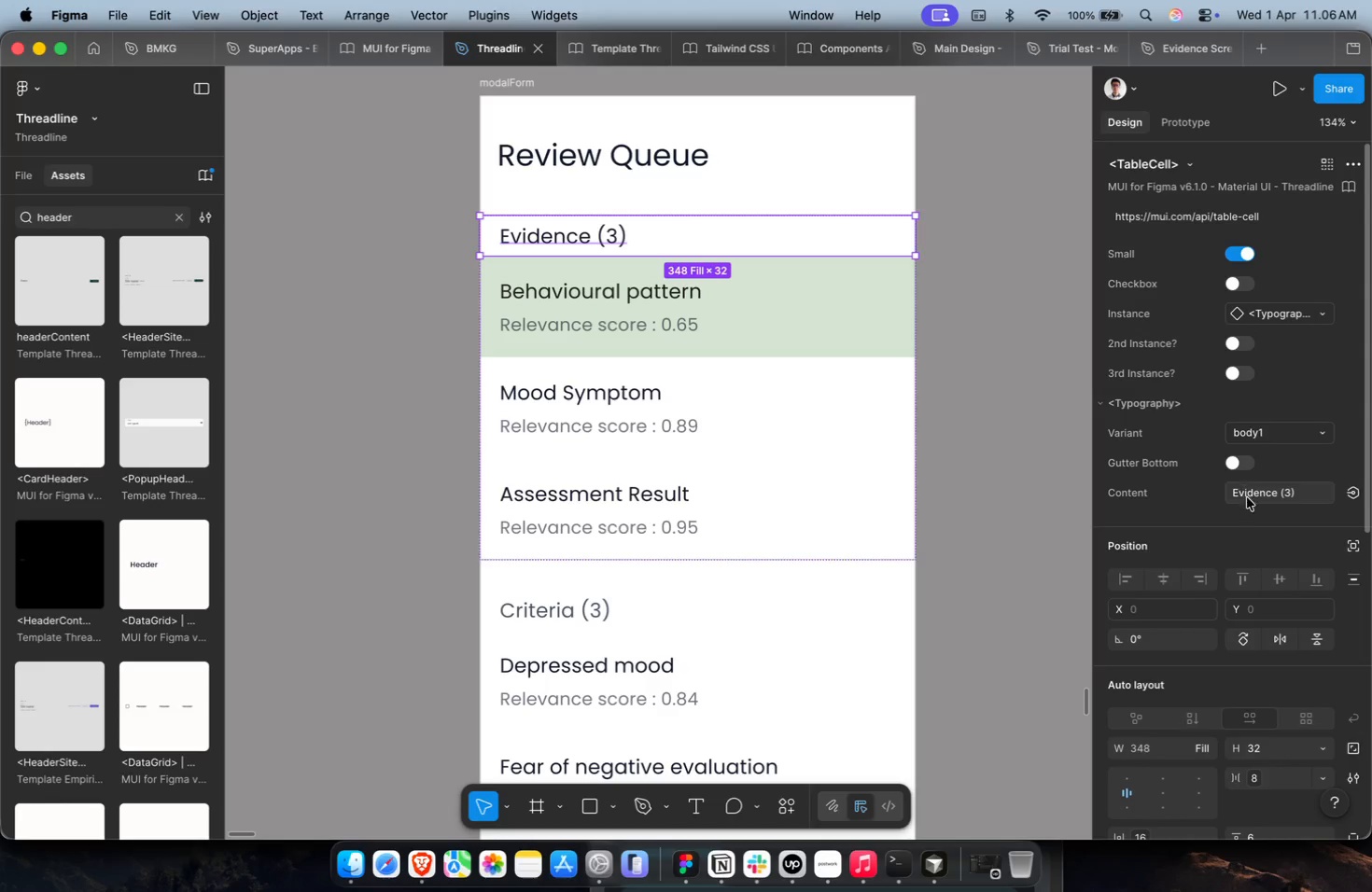 
left_click([1241, 469])
 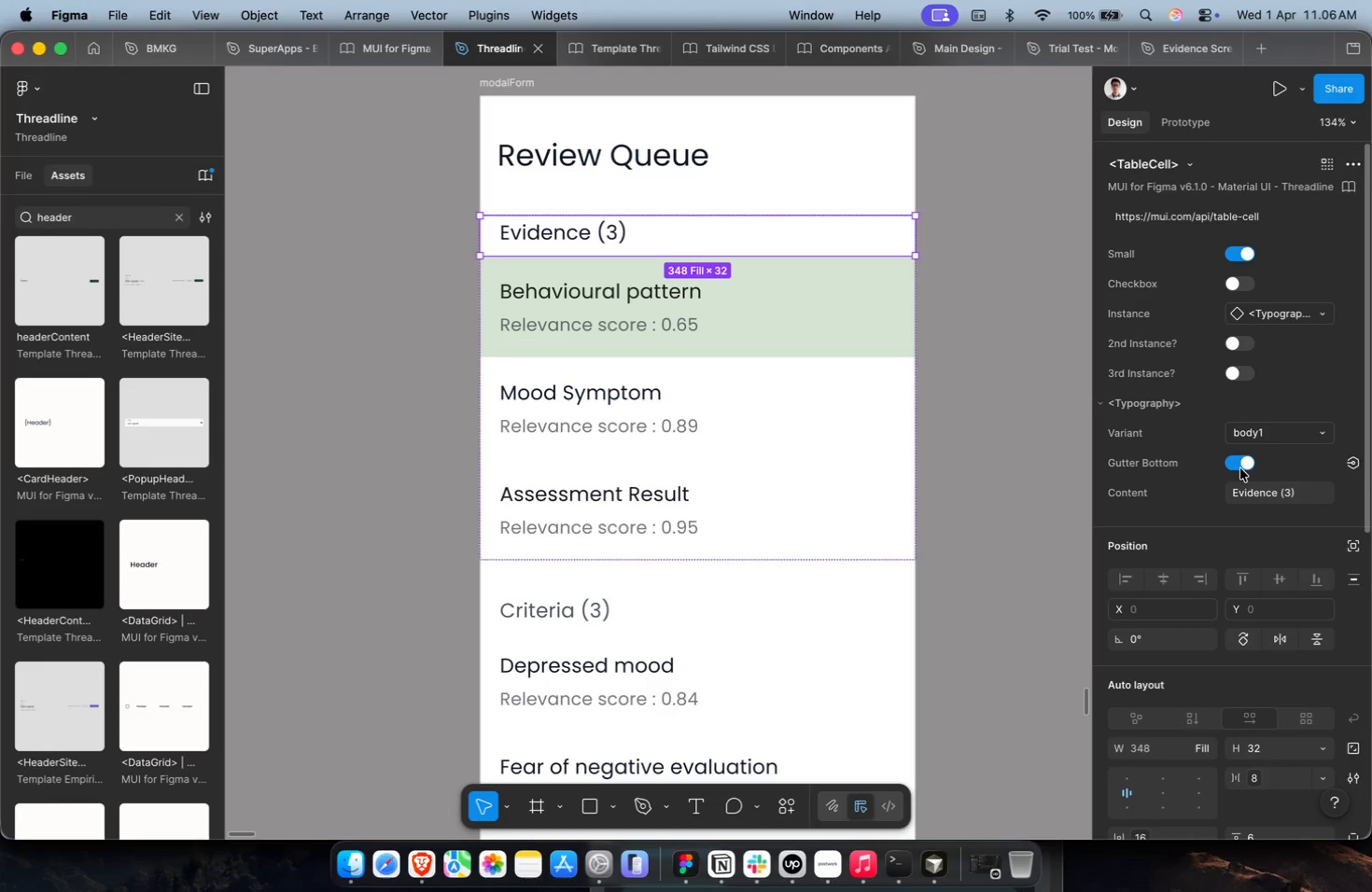 
double_click([1240, 468])
 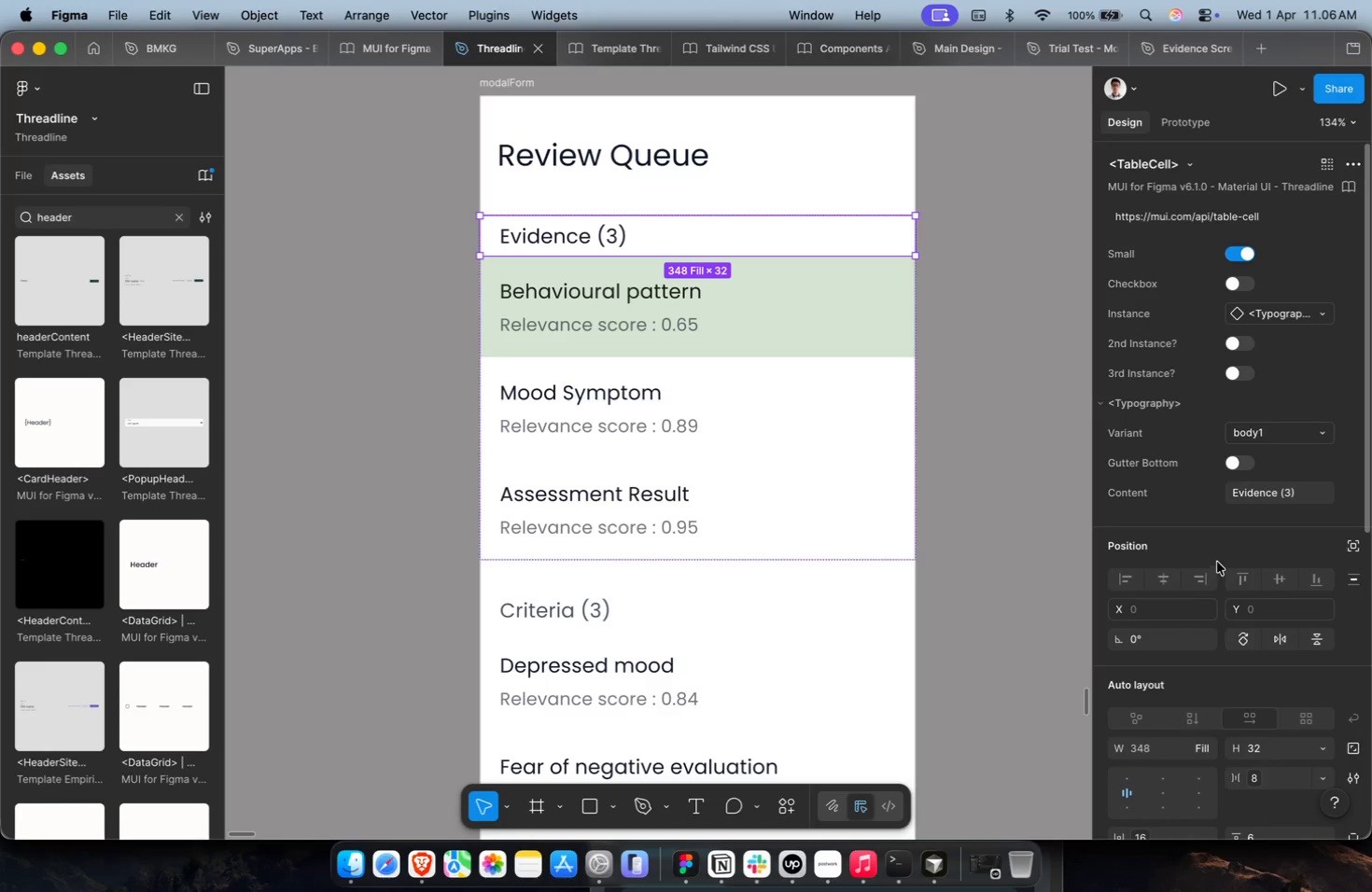 
scroll: coordinate [1238, 535], scroll_direction: down, amount: 4.0
 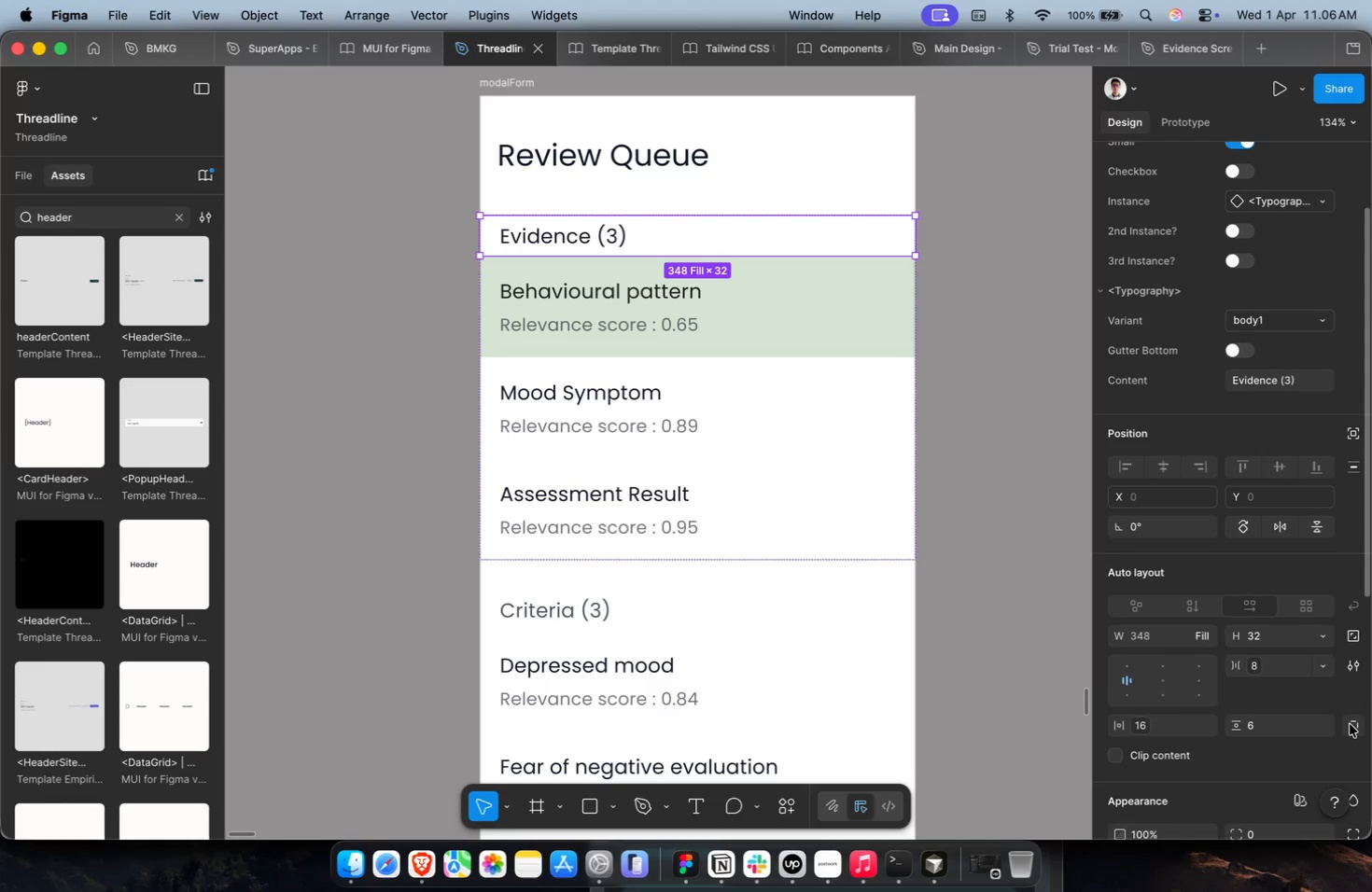 
double_click([1348, 720])
 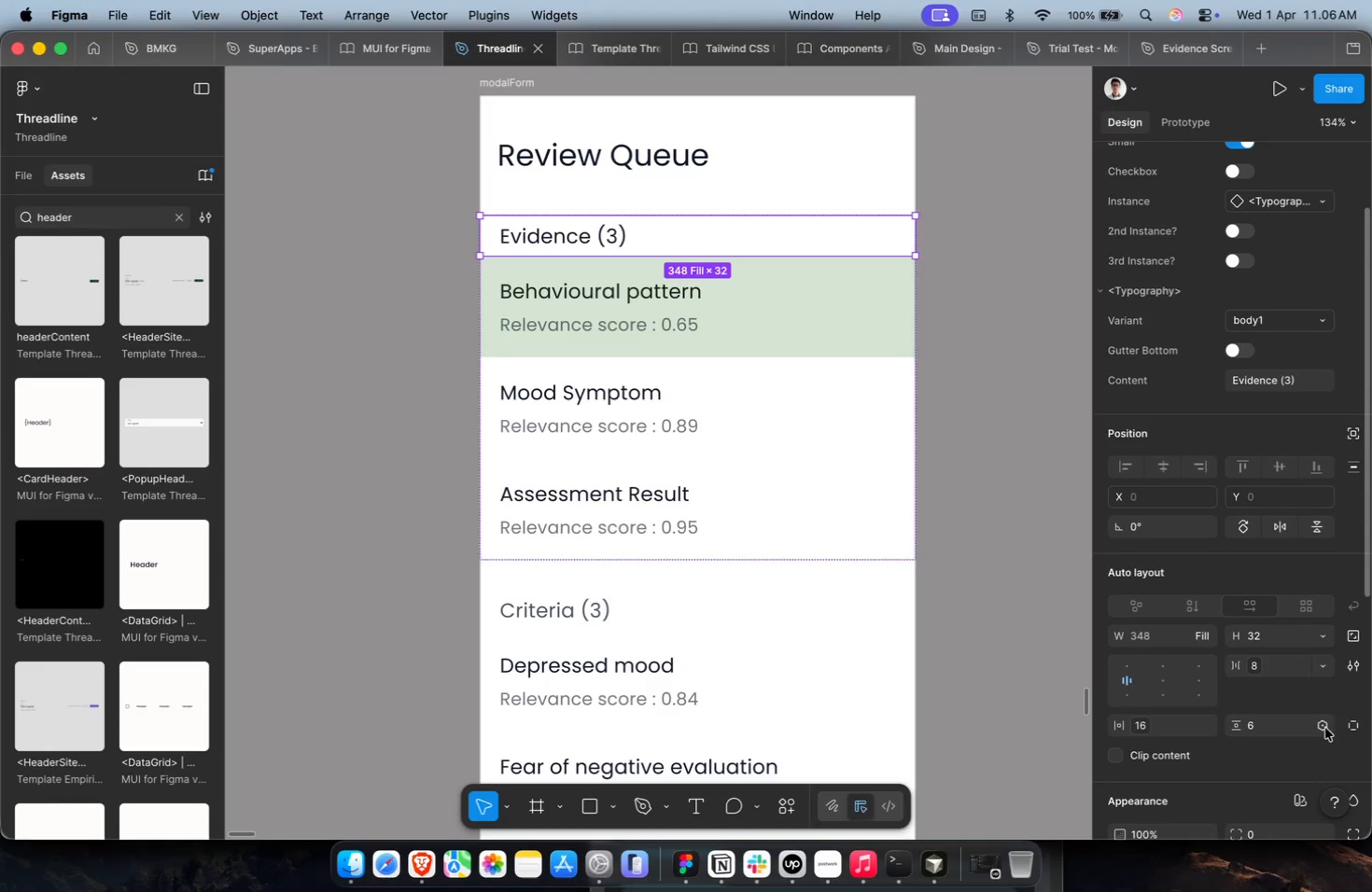 
triple_click([1325, 728])
 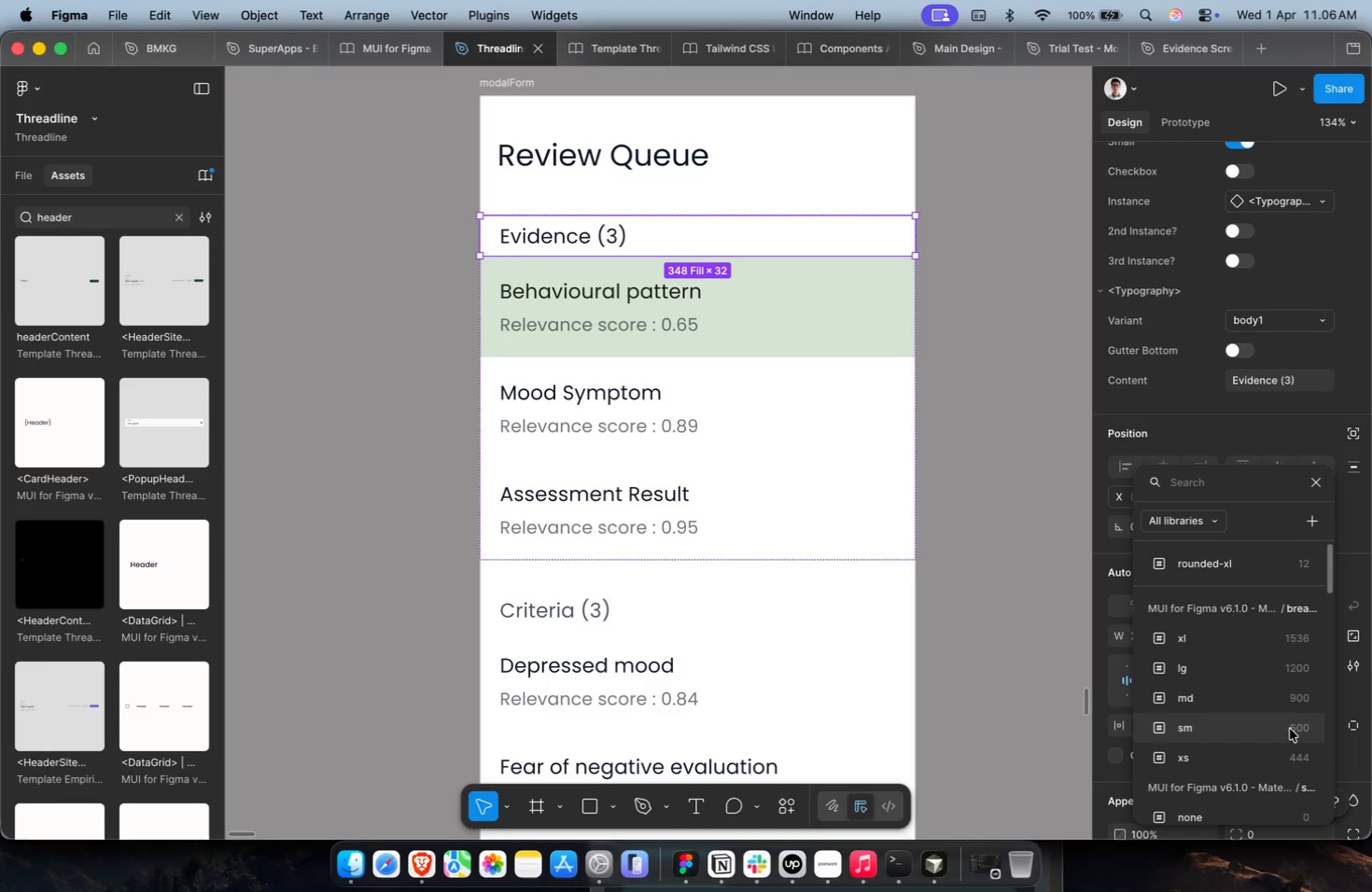 
key(2)
 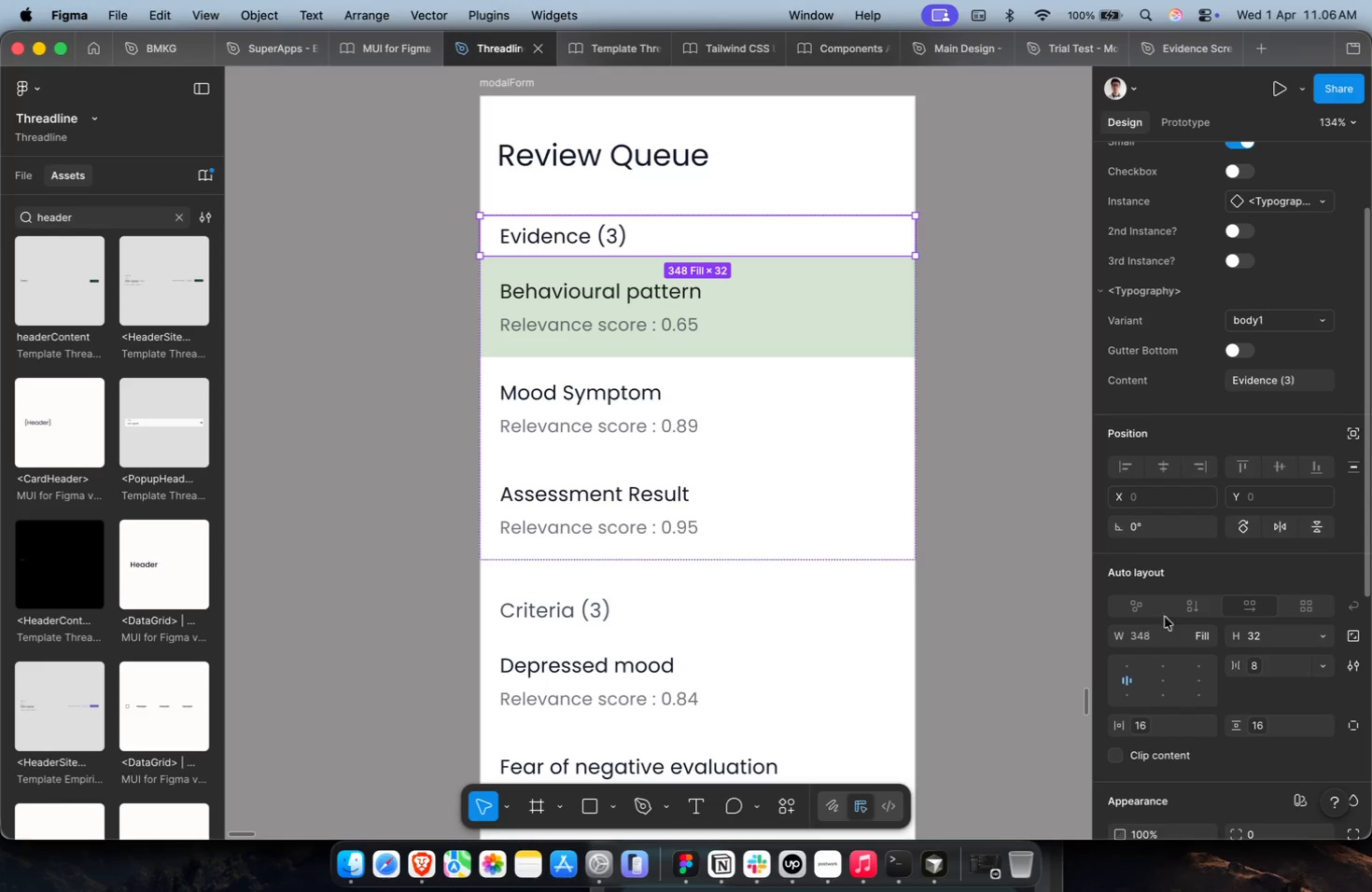 
left_click([1324, 641])
 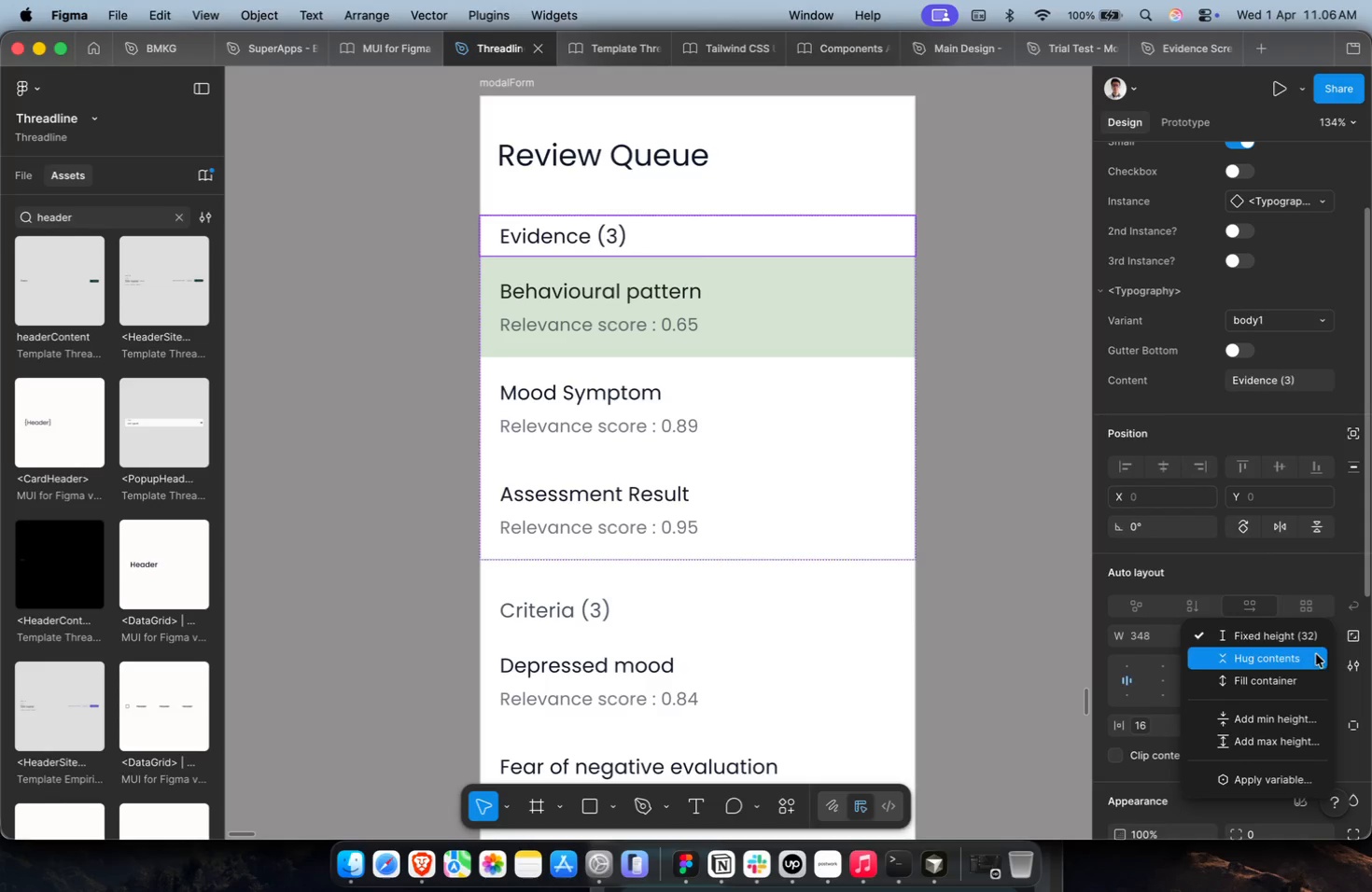 
double_click([1312, 661])
 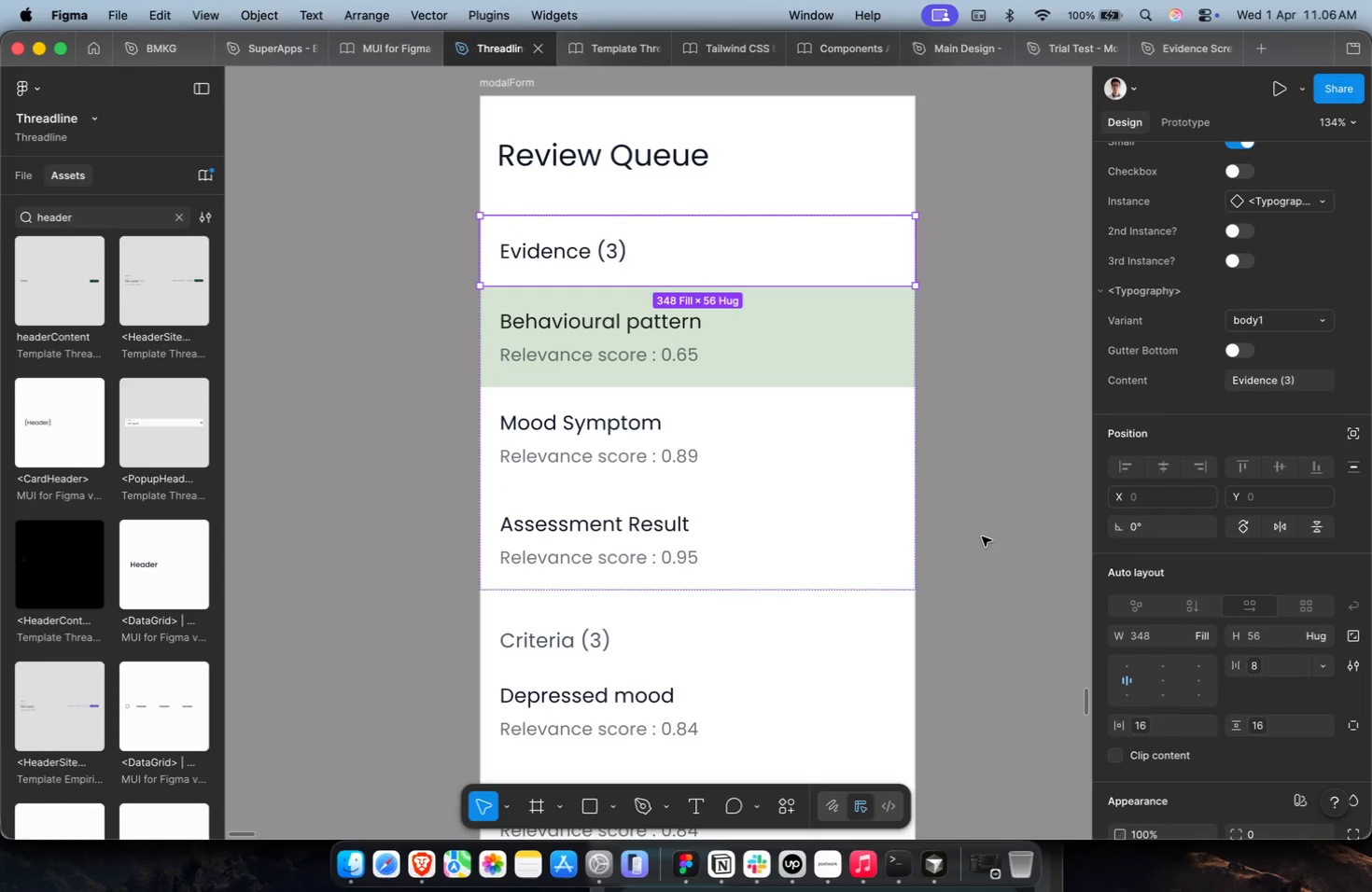 
left_click([978, 526])
 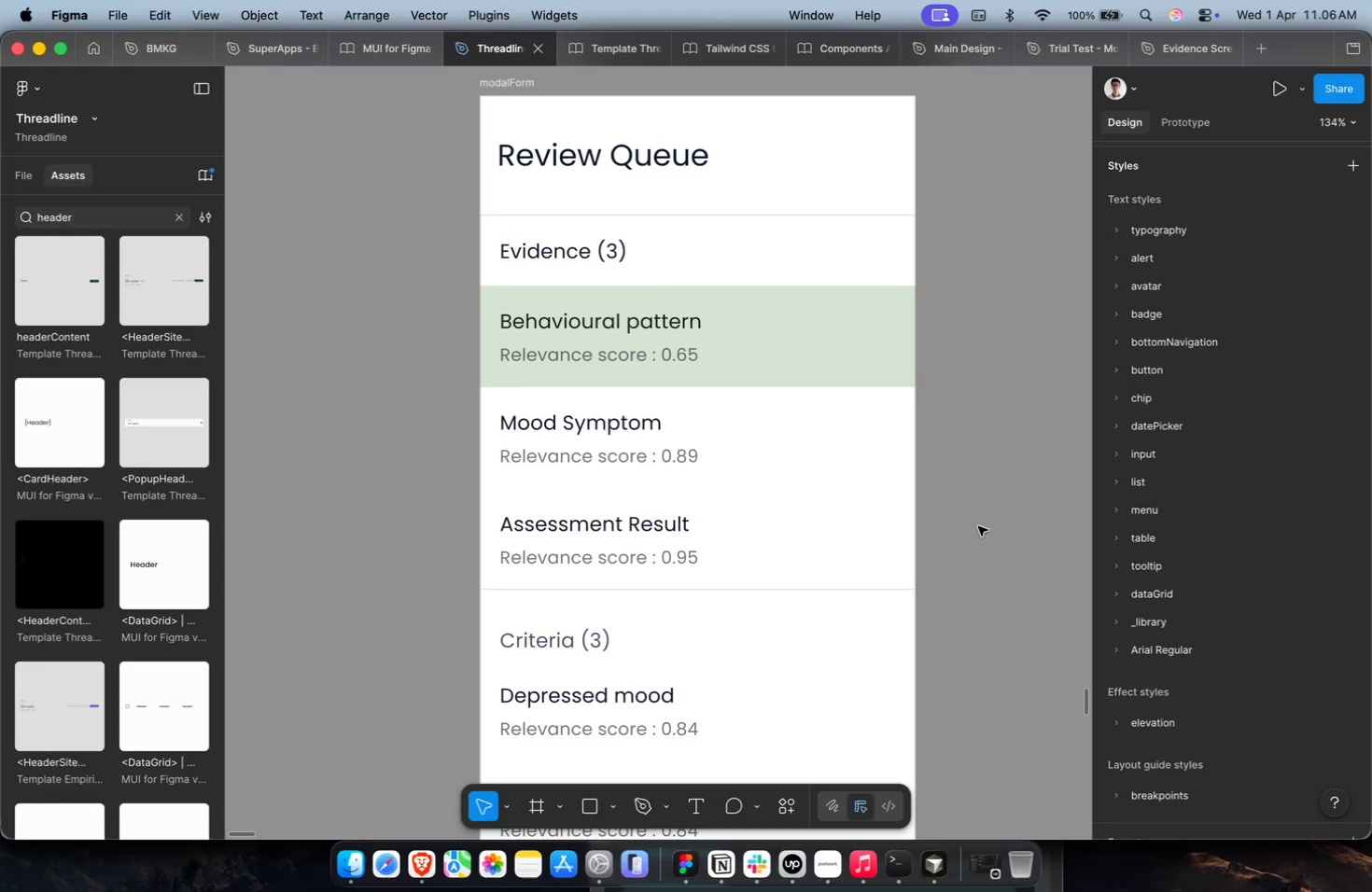 
key(Meta+CommandLeft)
 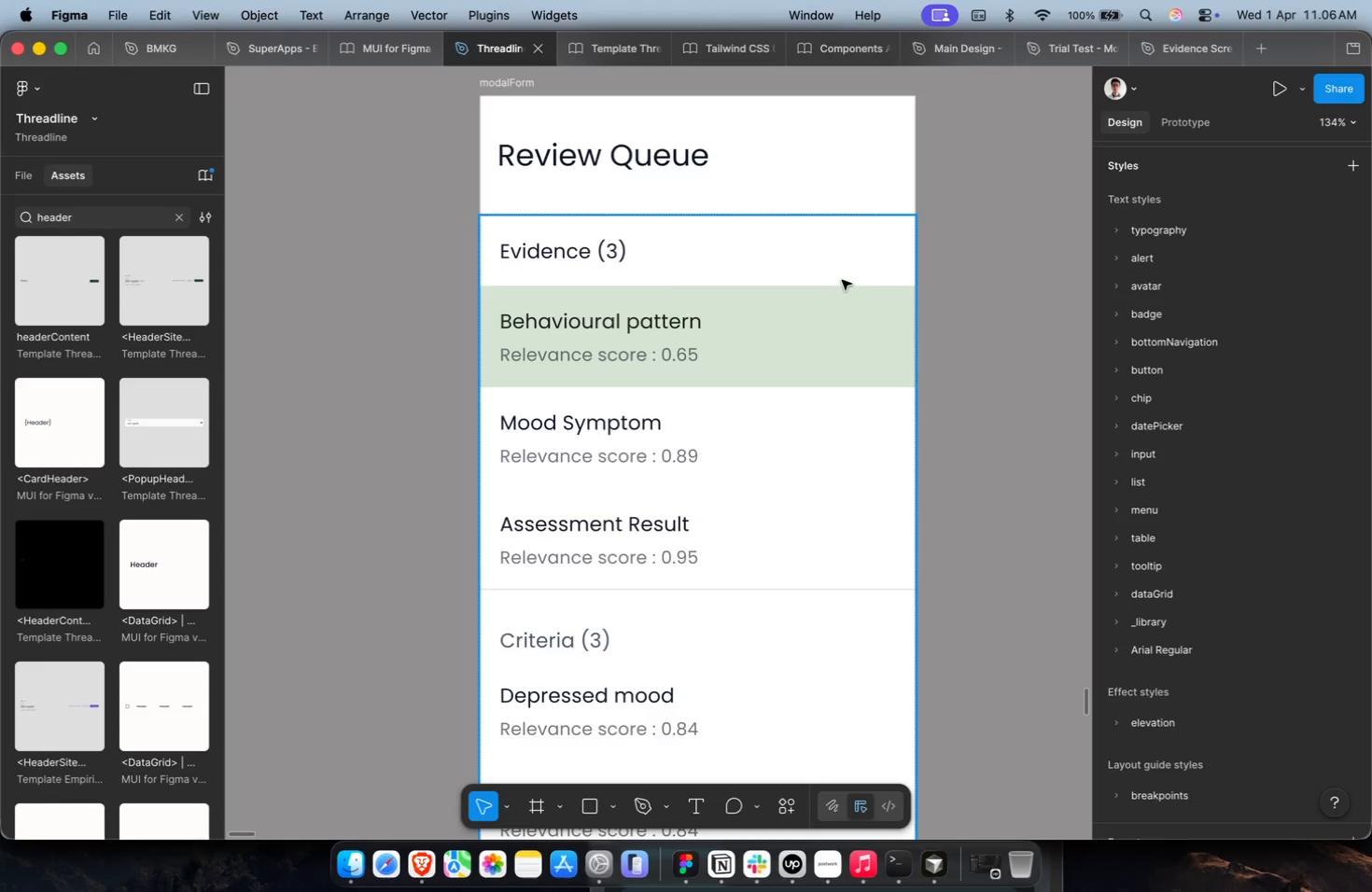 
hold_key(key=CommandLeft, duration=0.59)
left_click([850, 271])
 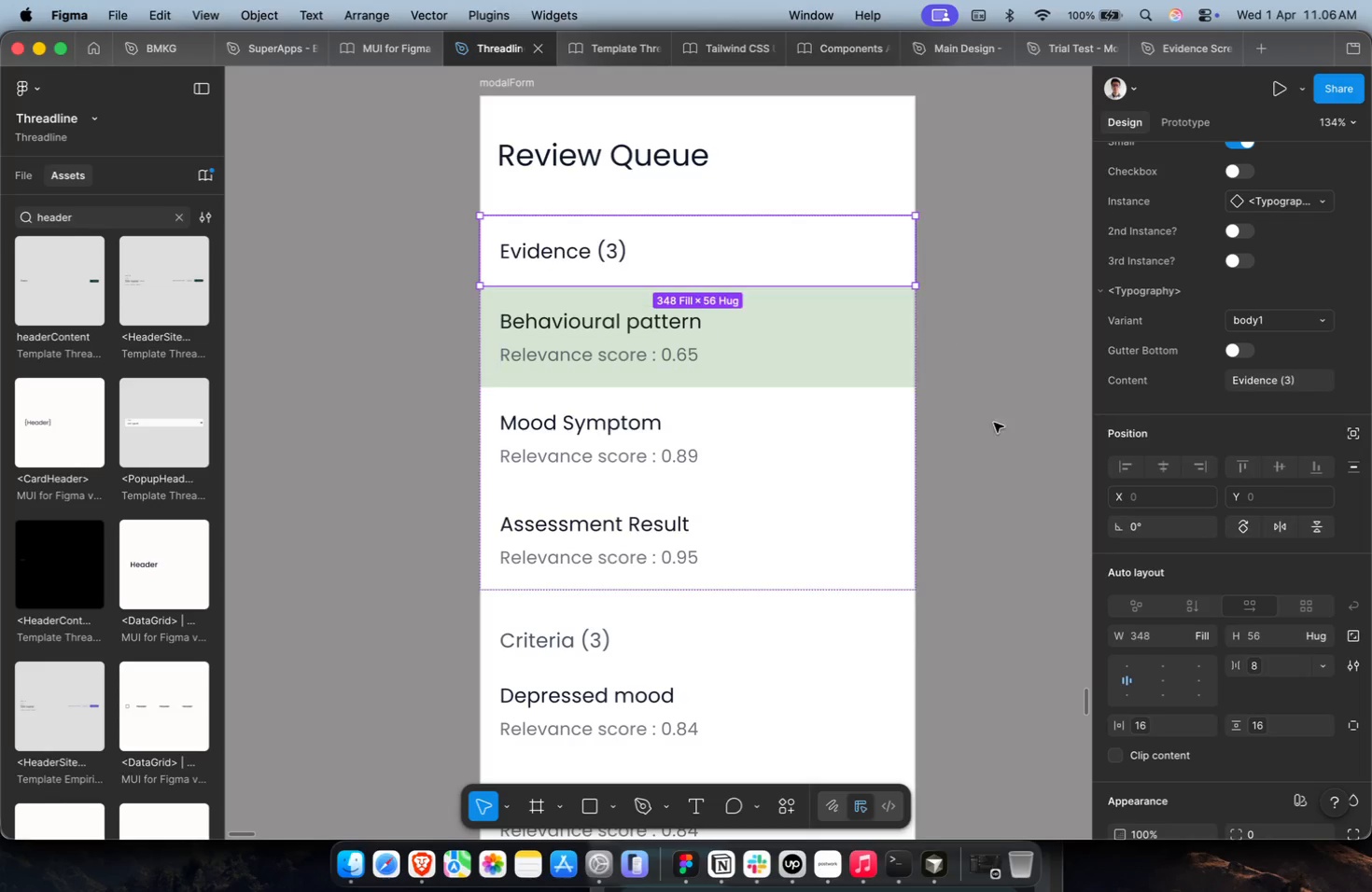 
key(Shift+ShiftLeft)
 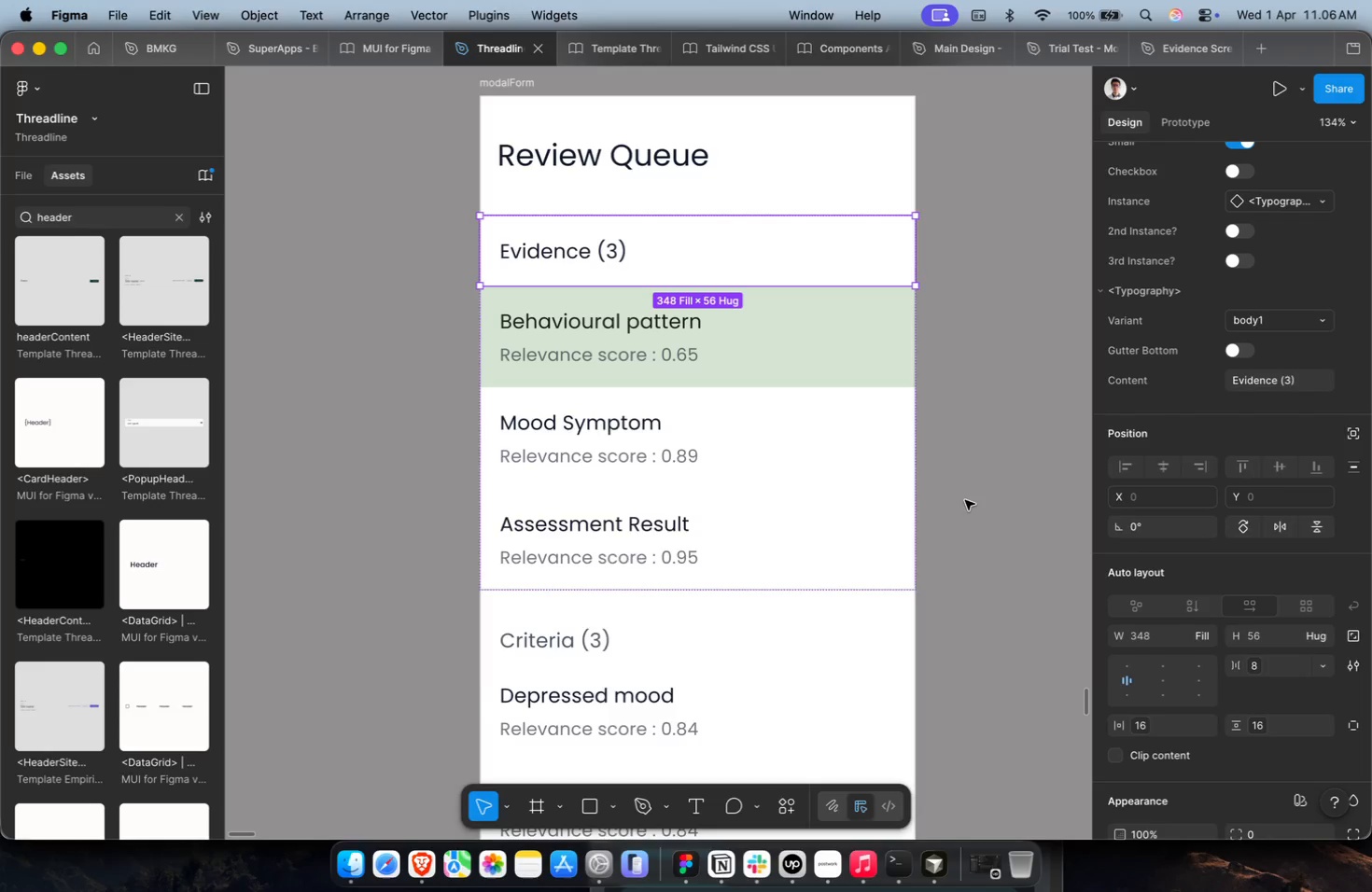 
scroll: coordinate [1171, 662], scroll_direction: down, amount: 11.0
 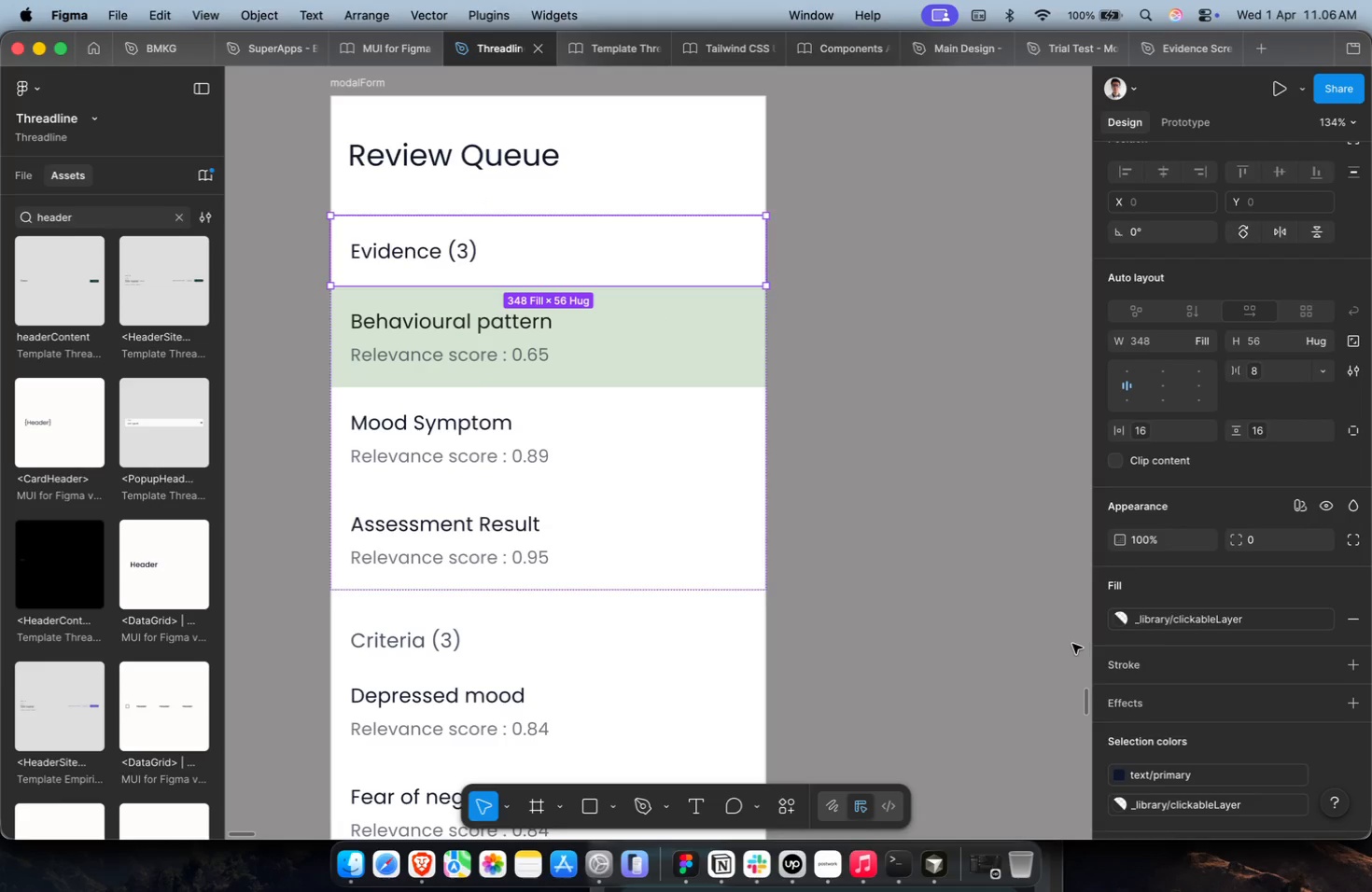 
hold_key(key=CommandLeft, duration=0.81)
scroll: coordinate [1058, 632], scroll_direction: down, amount: 2.0
 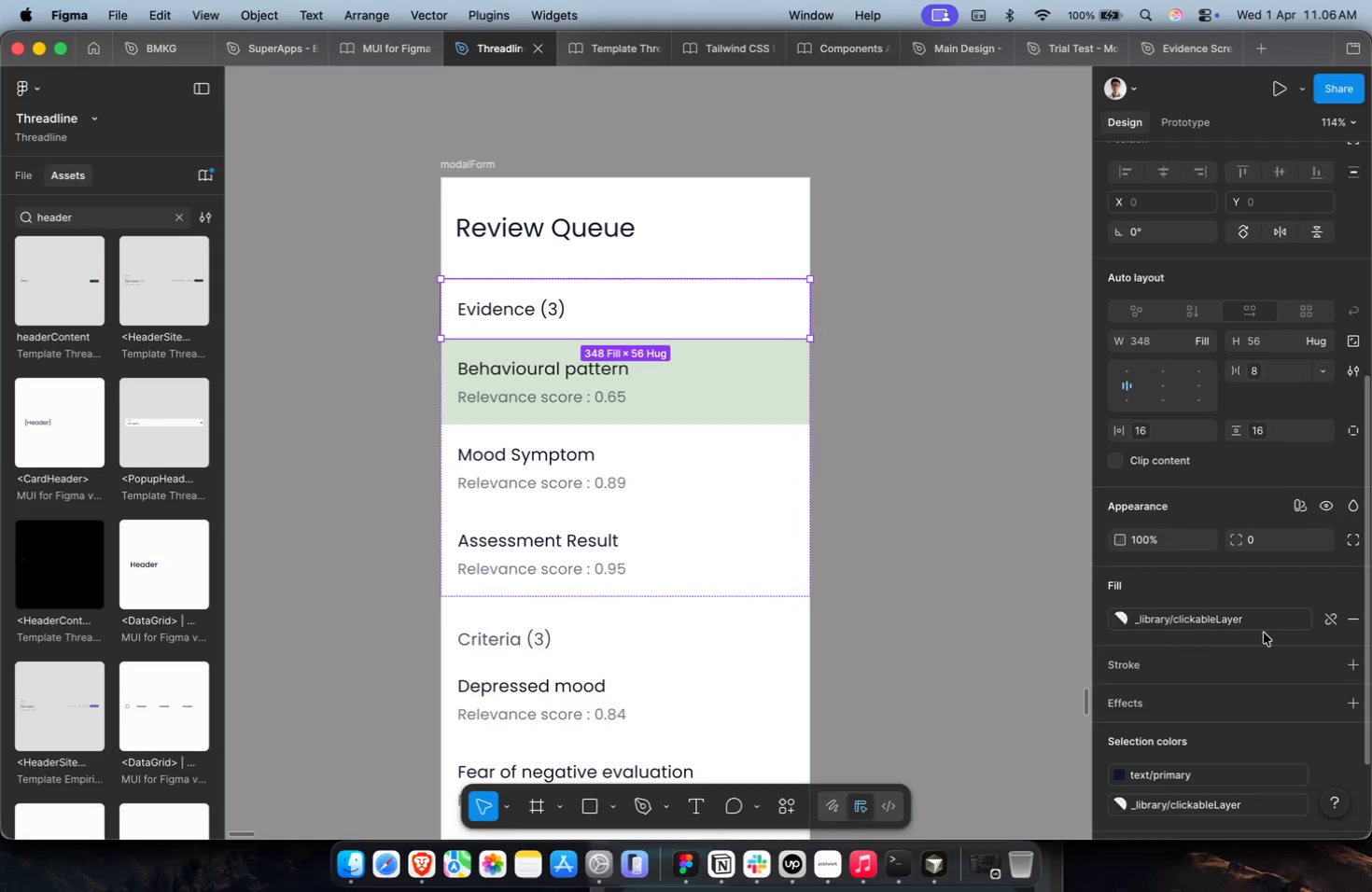 
hold_key(key=CommandLeft, duration=0.46)
 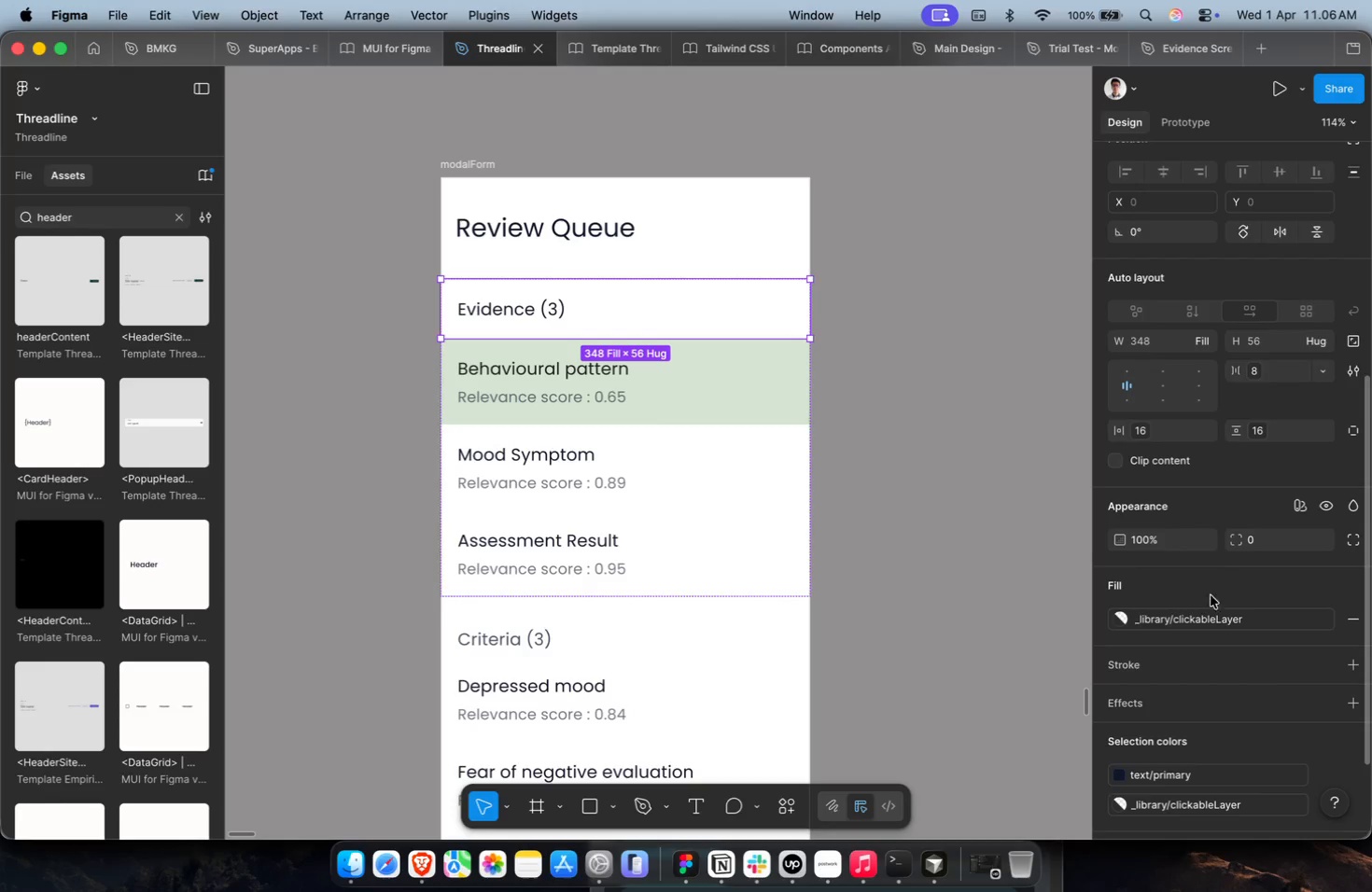 
left_click([1207, 624])
 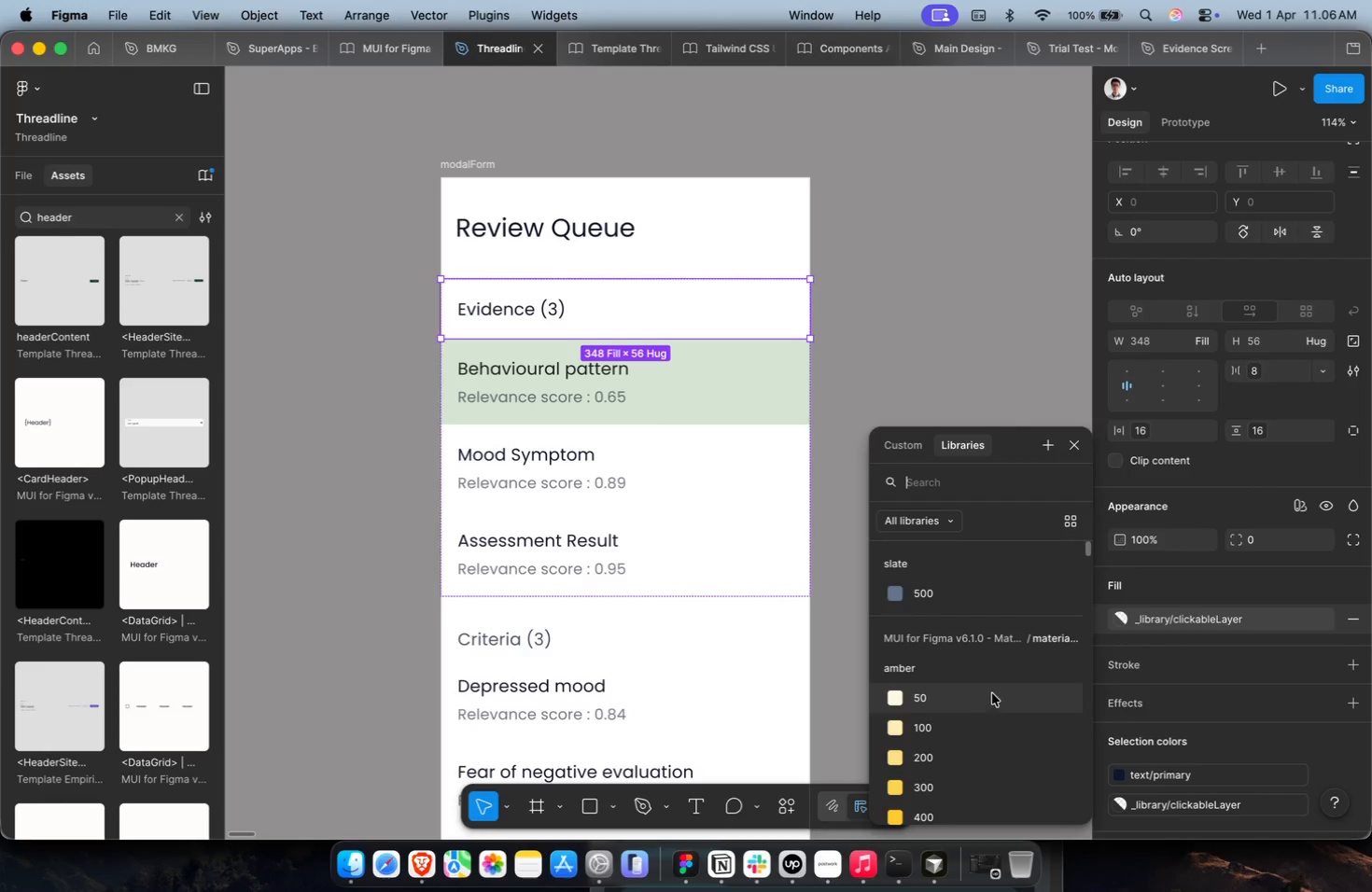 
type(gre)
 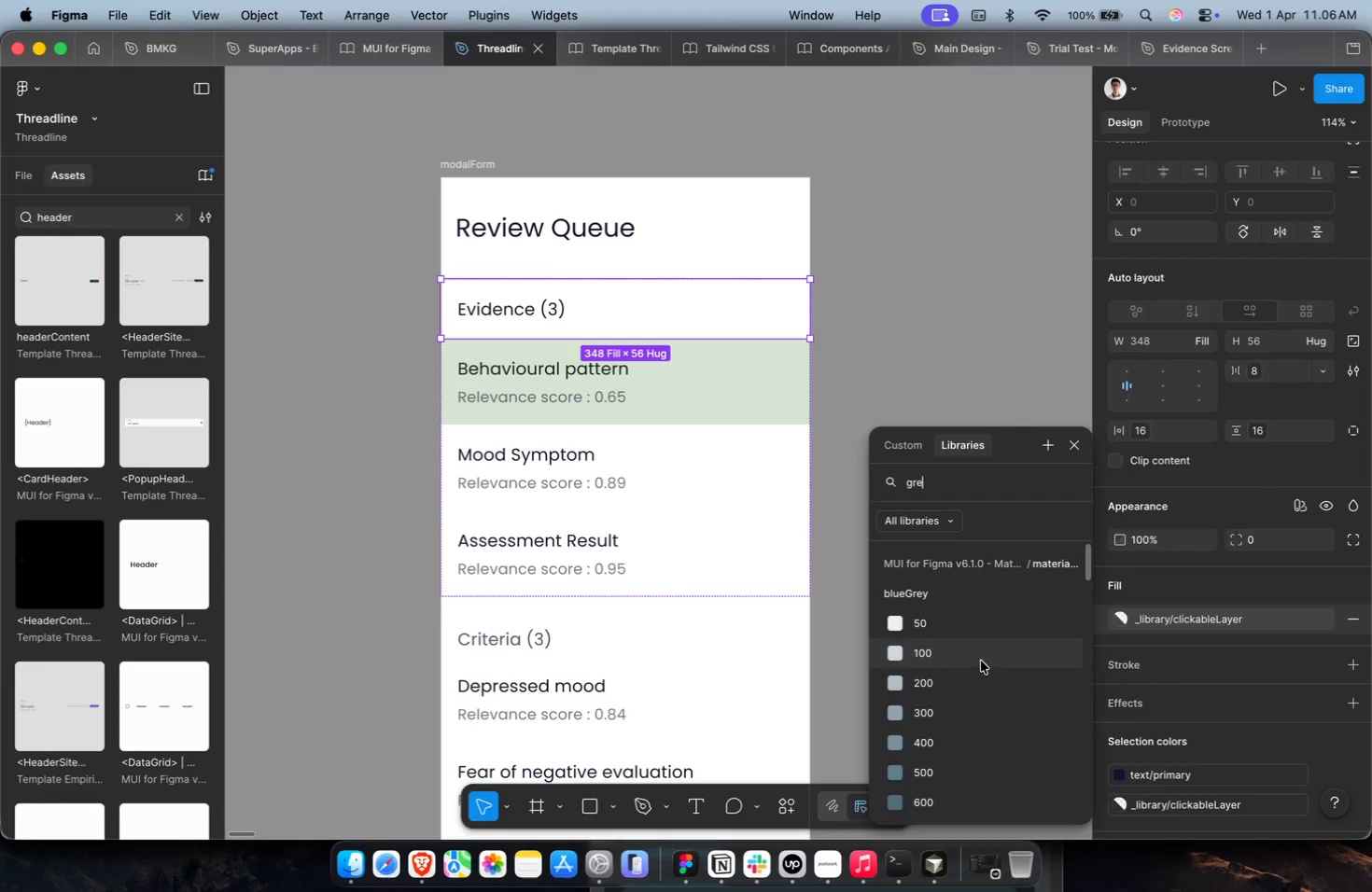 
key(Meta+CommandLeft)
 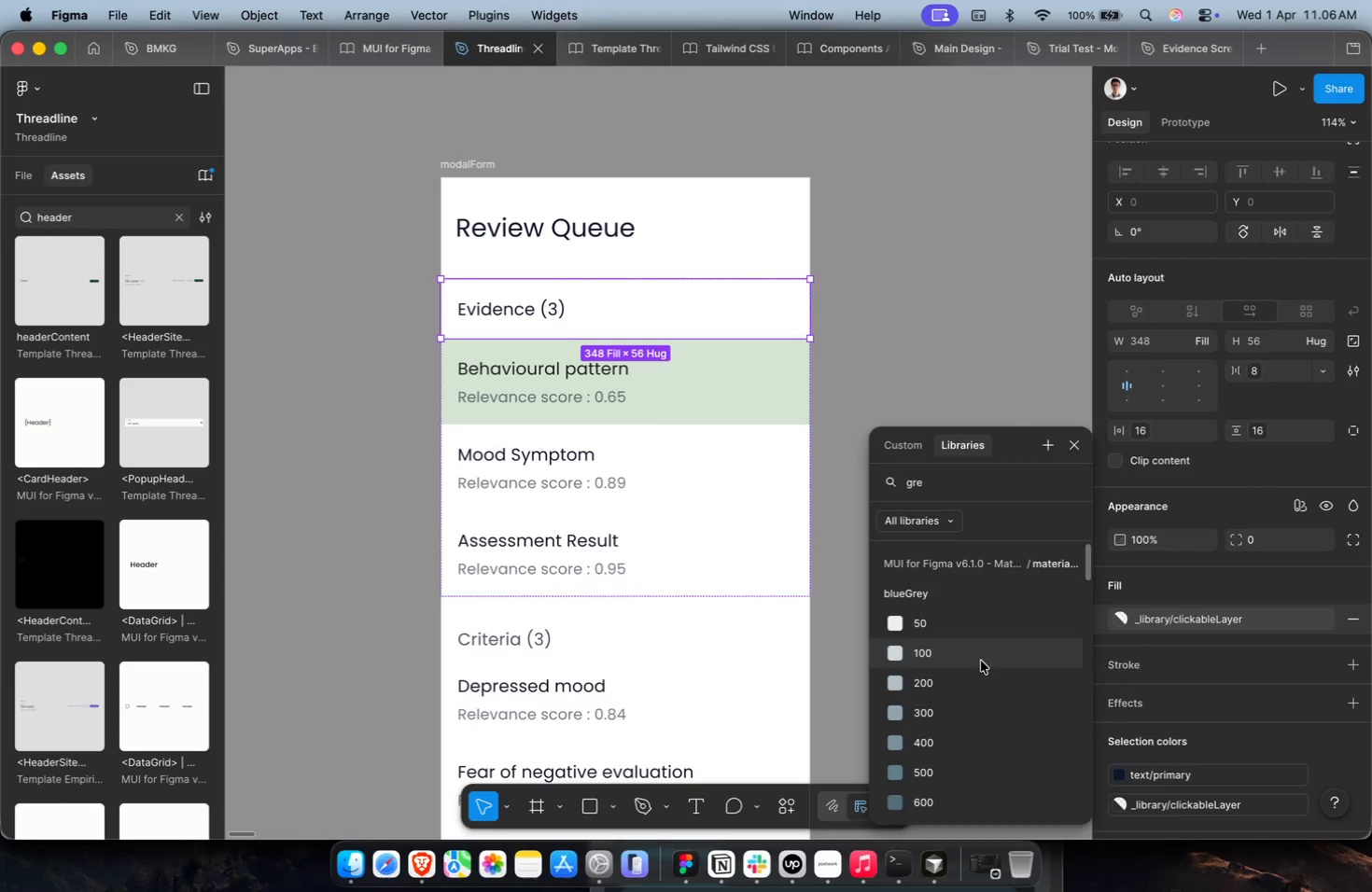 
key(Meta+A)
 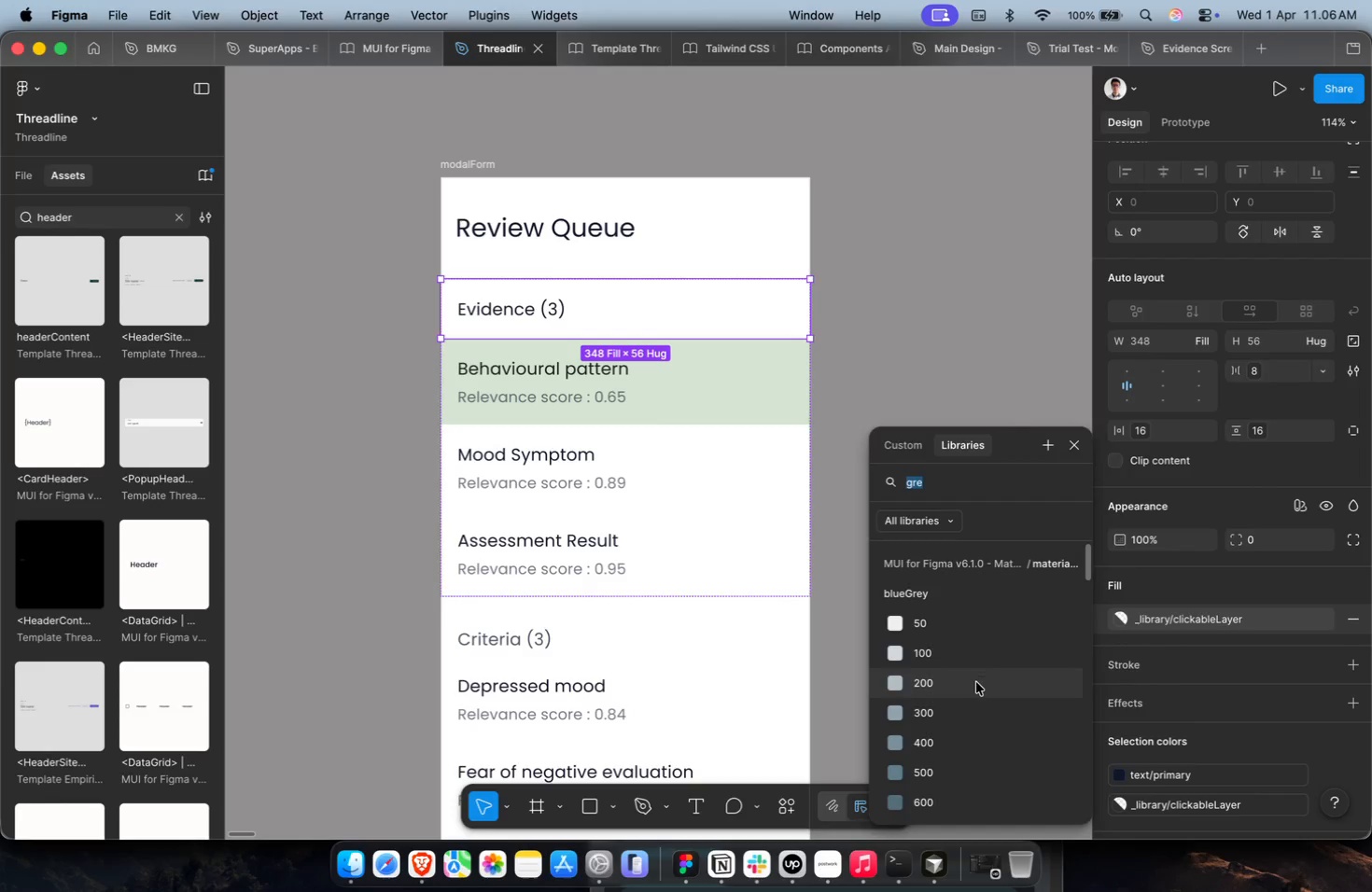 
left_click([977, 683])
 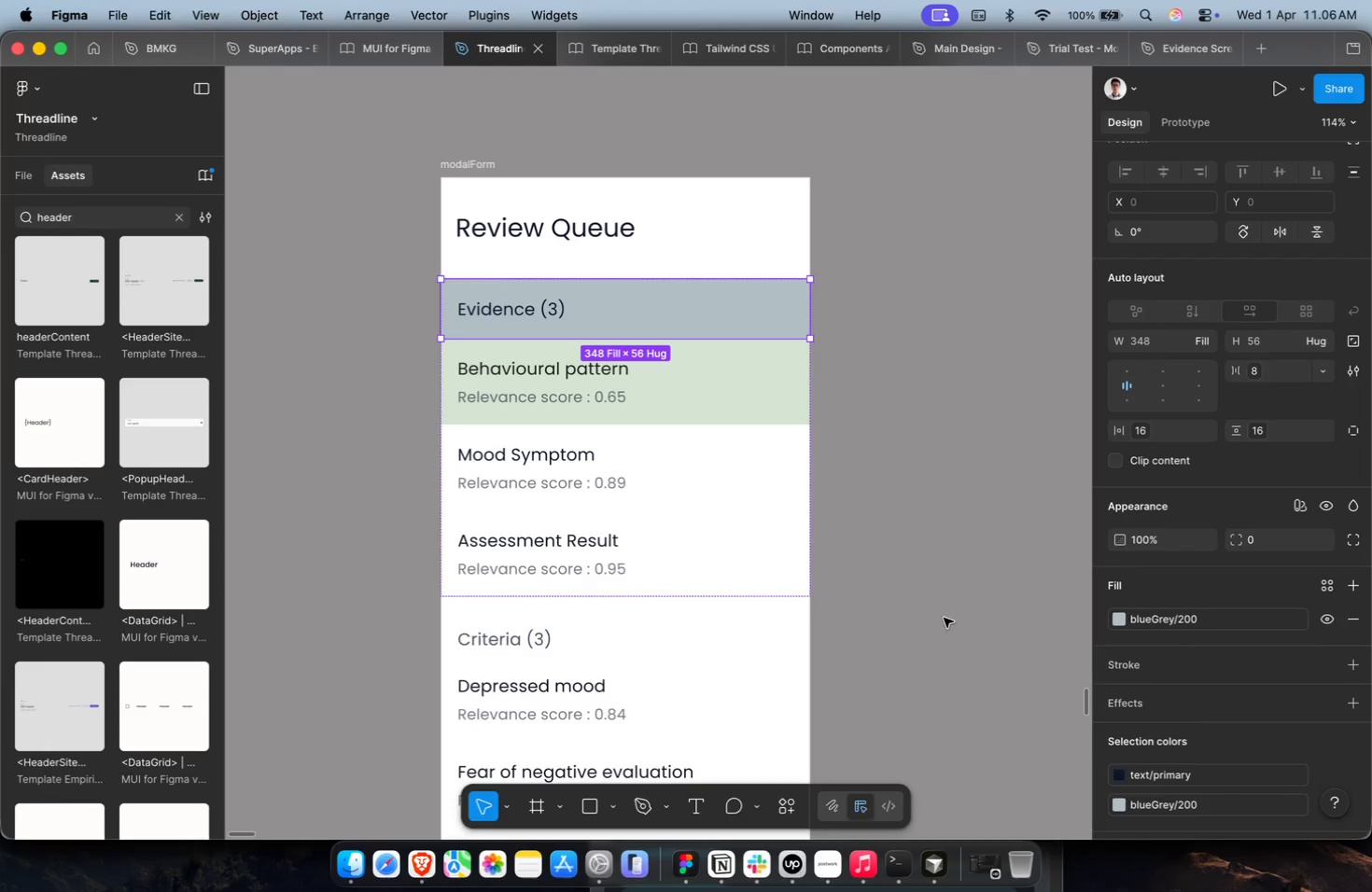 
double_click([941, 603])
 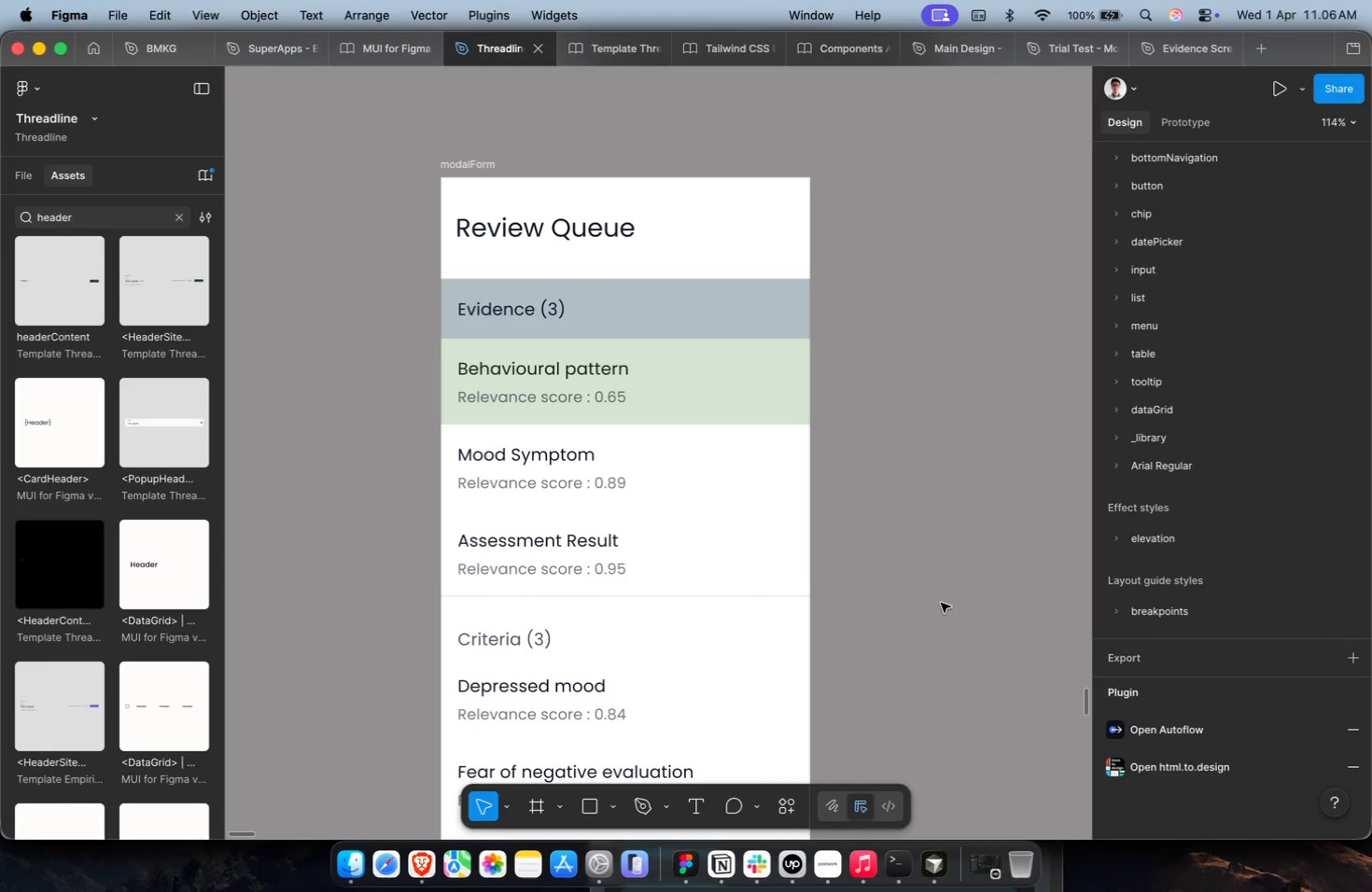 
hold_key(key=CommandLeft, duration=2.64)
left_click([722, 315])
 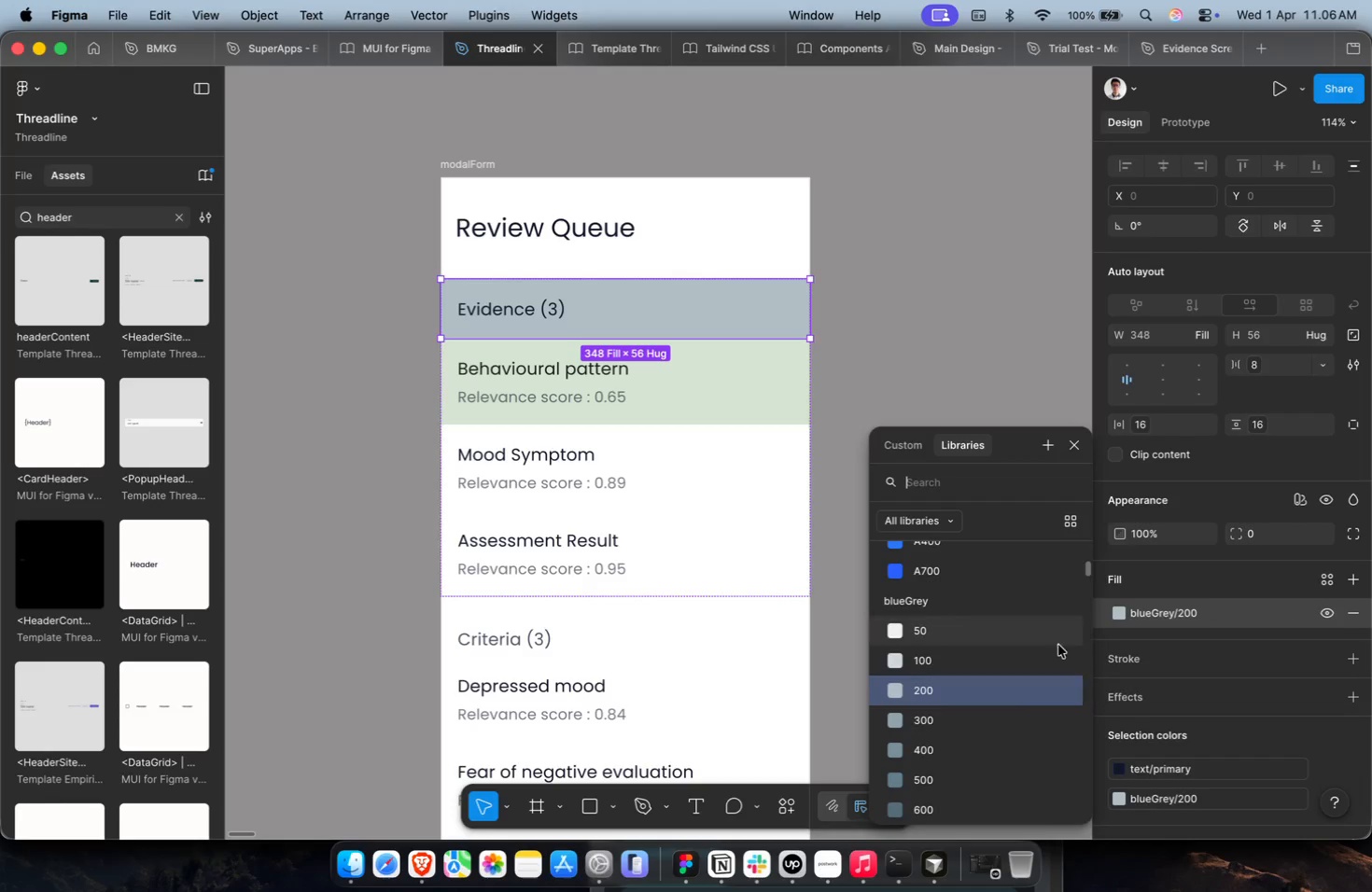 
left_click([1008, 662])
 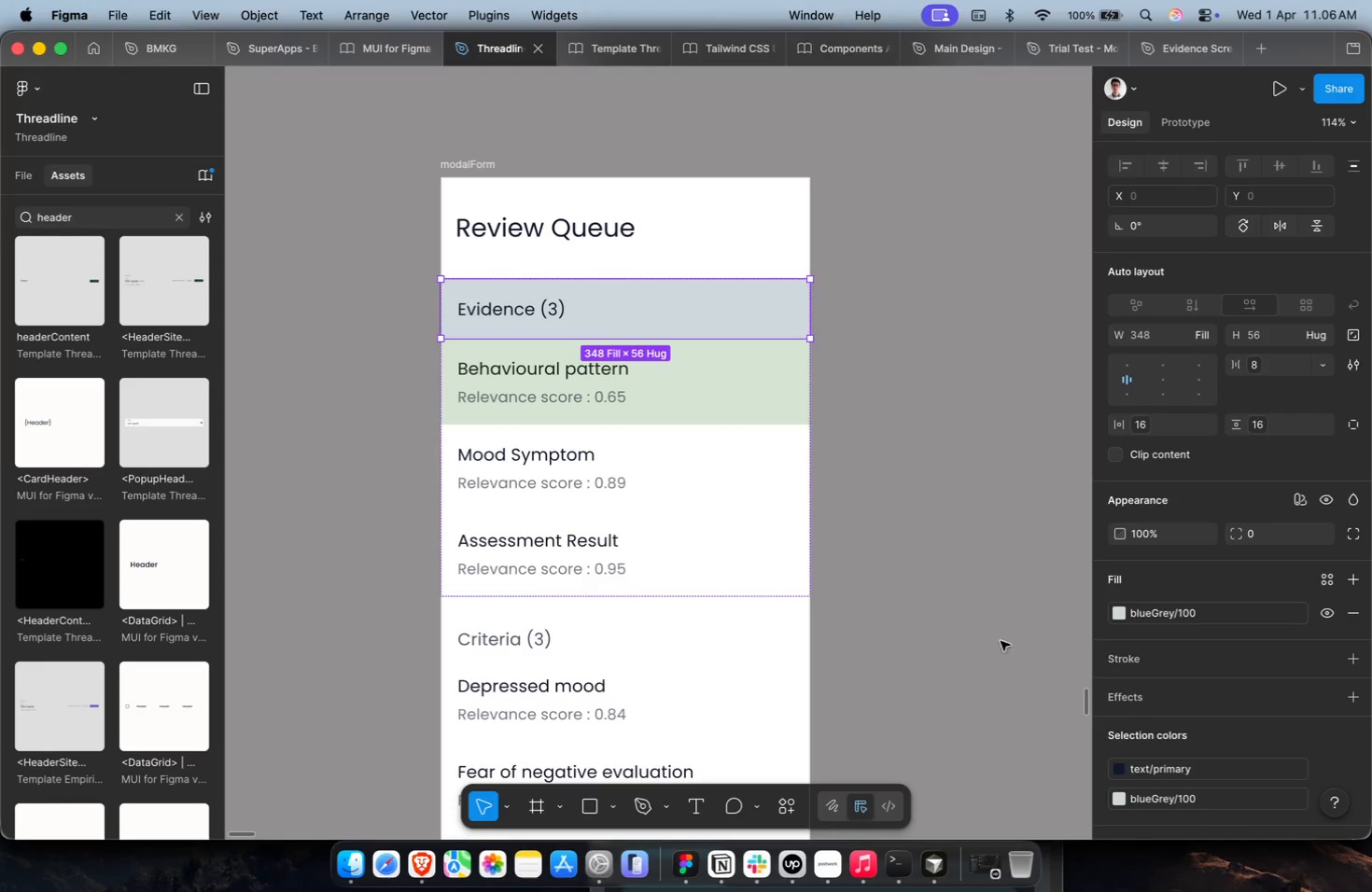 
left_click([984, 603])
 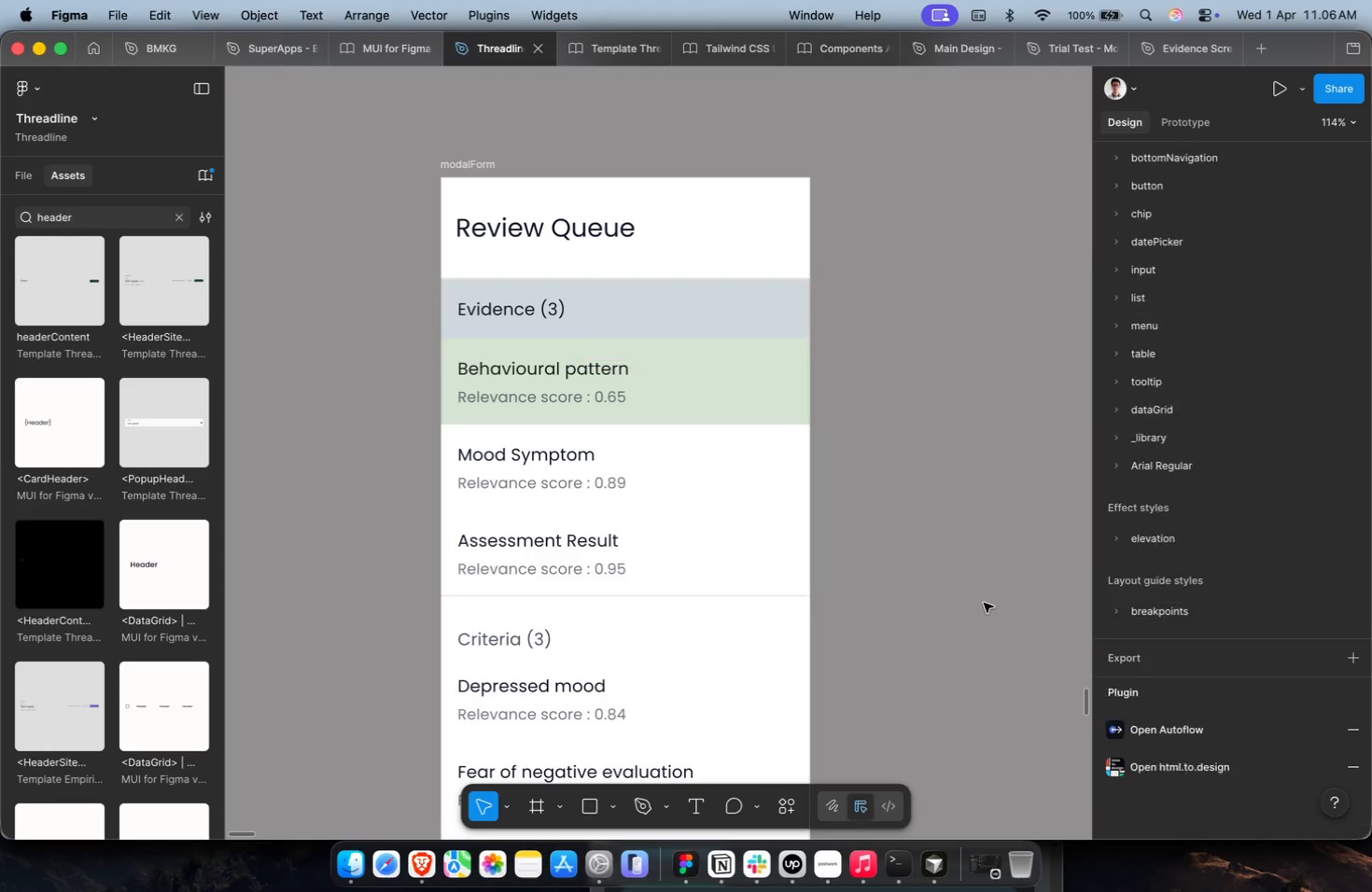 
hold_key(key=CommandLeft, duration=0.44)
 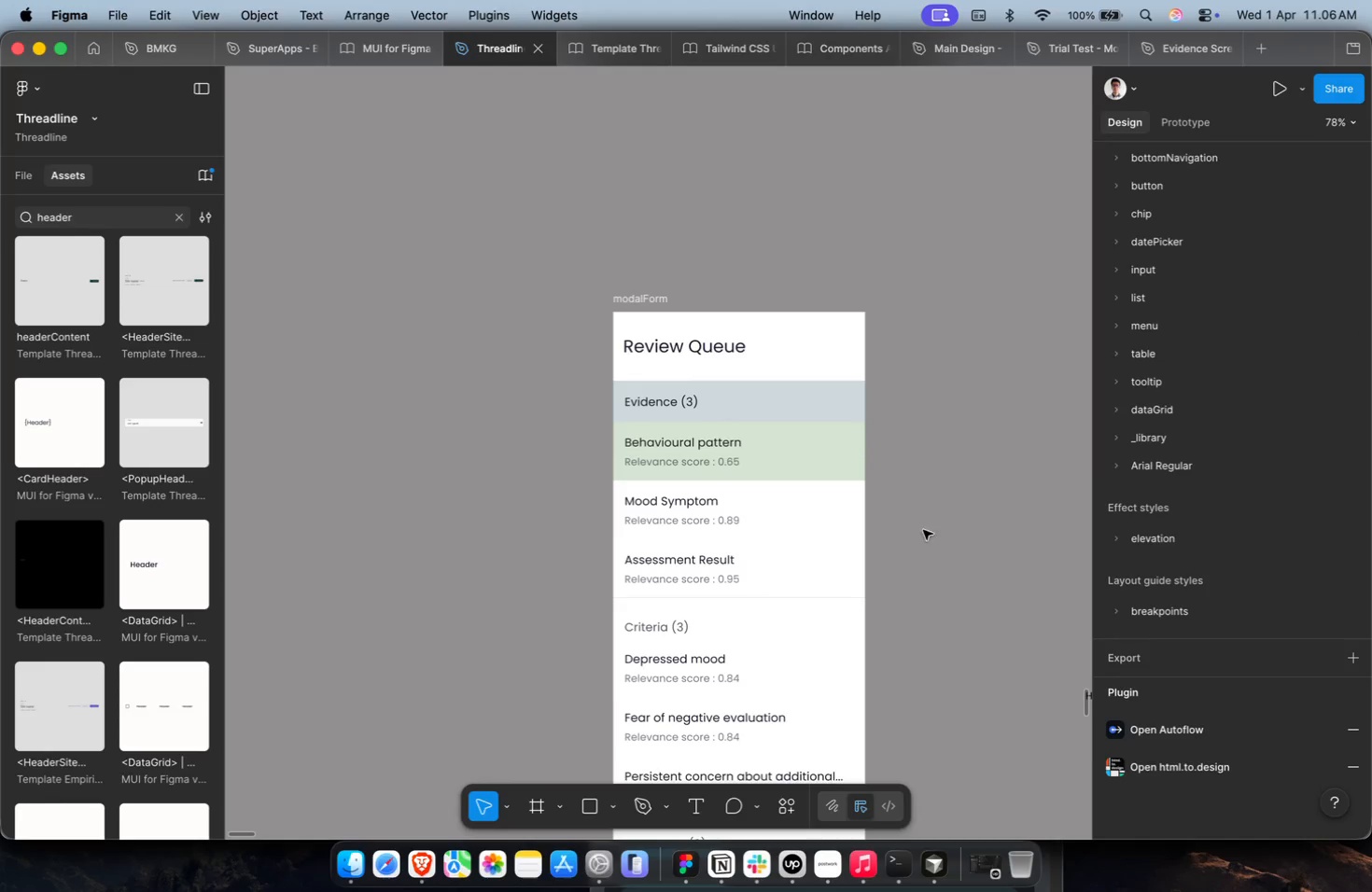 
key(Meta+CommandLeft)
 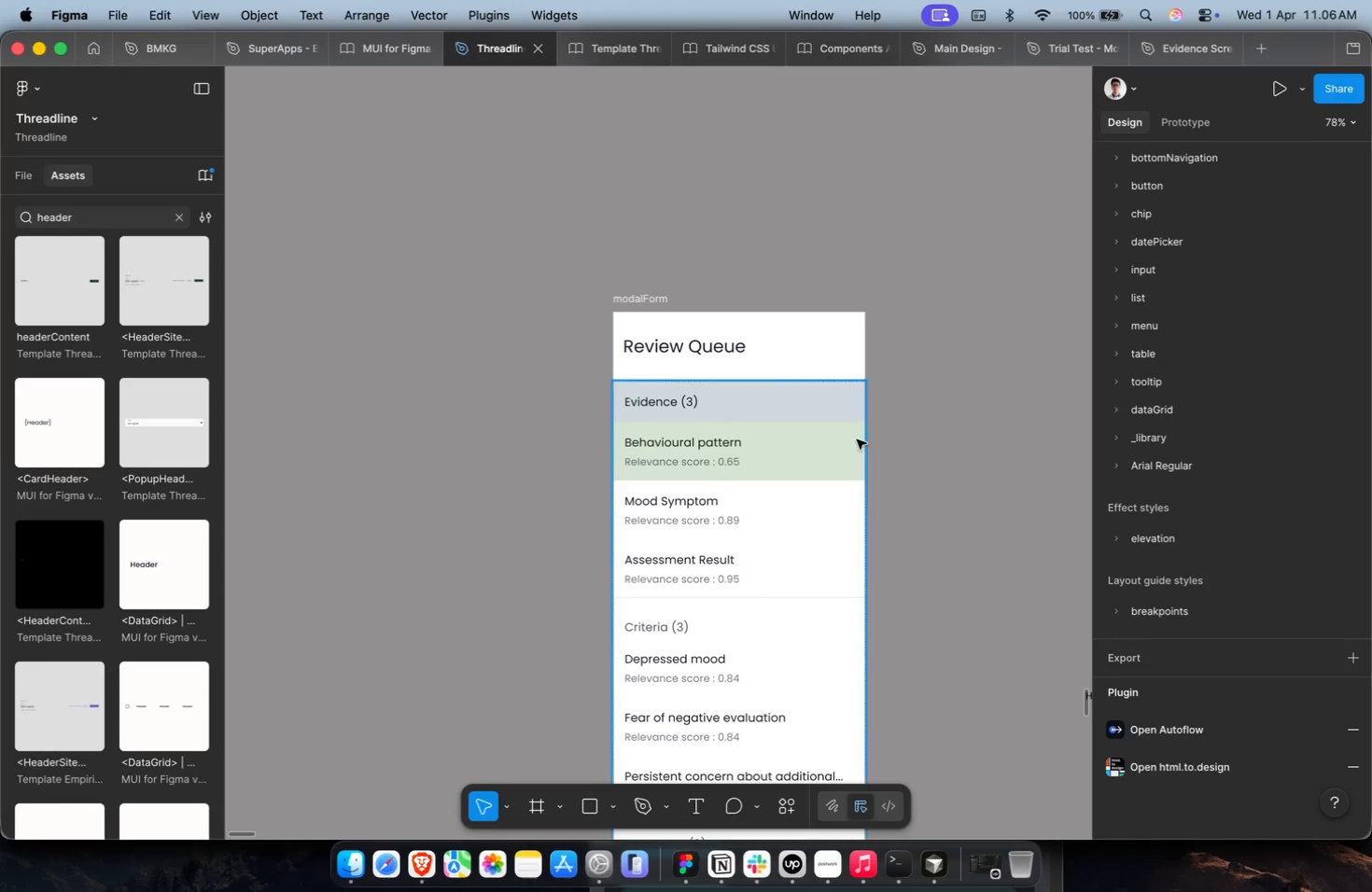 
scroll: coordinate [984, 603], scroll_direction: down, amount: 4.0
 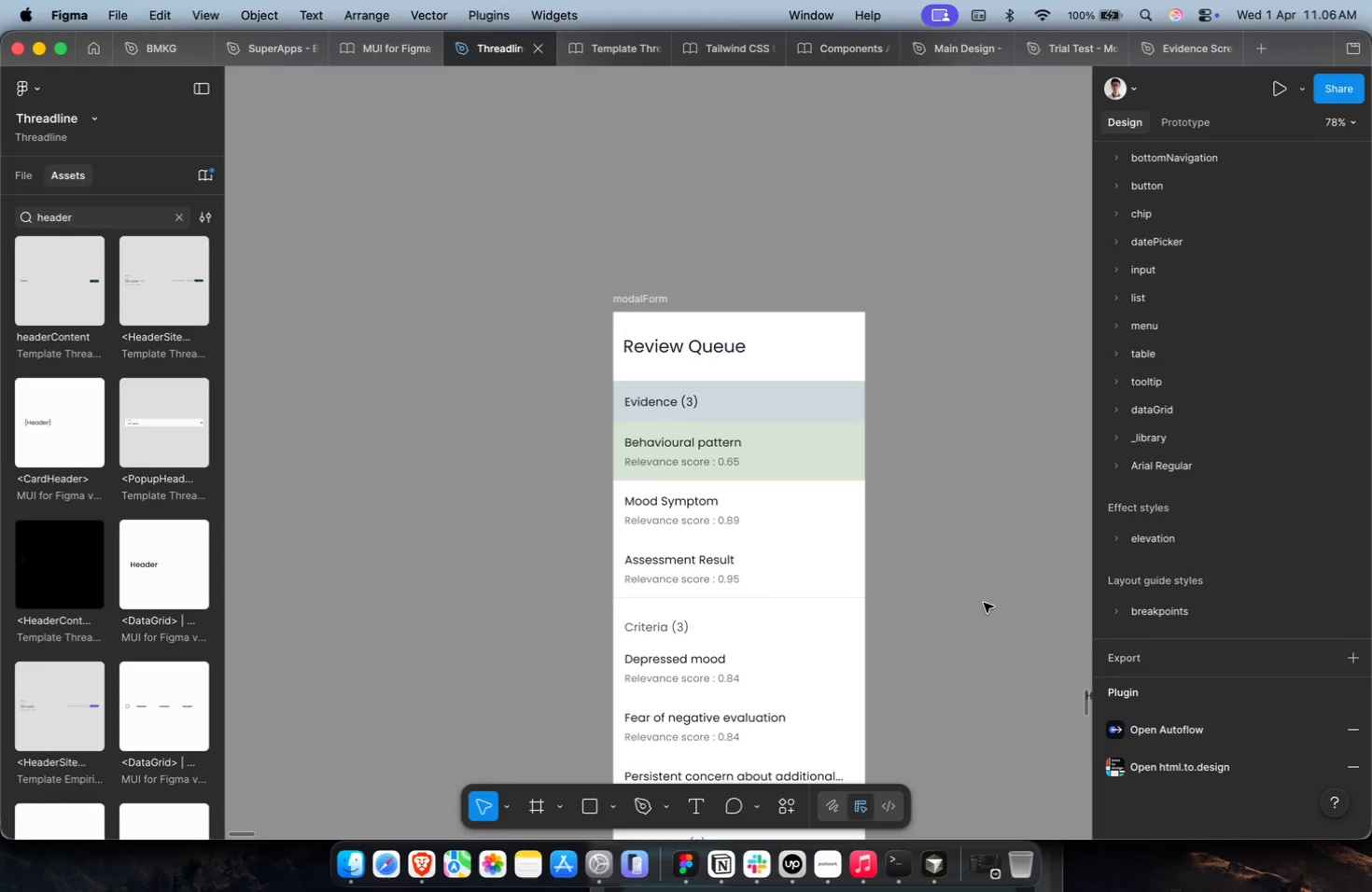 
hold_key(key=CommandLeft, duration=1.17)
 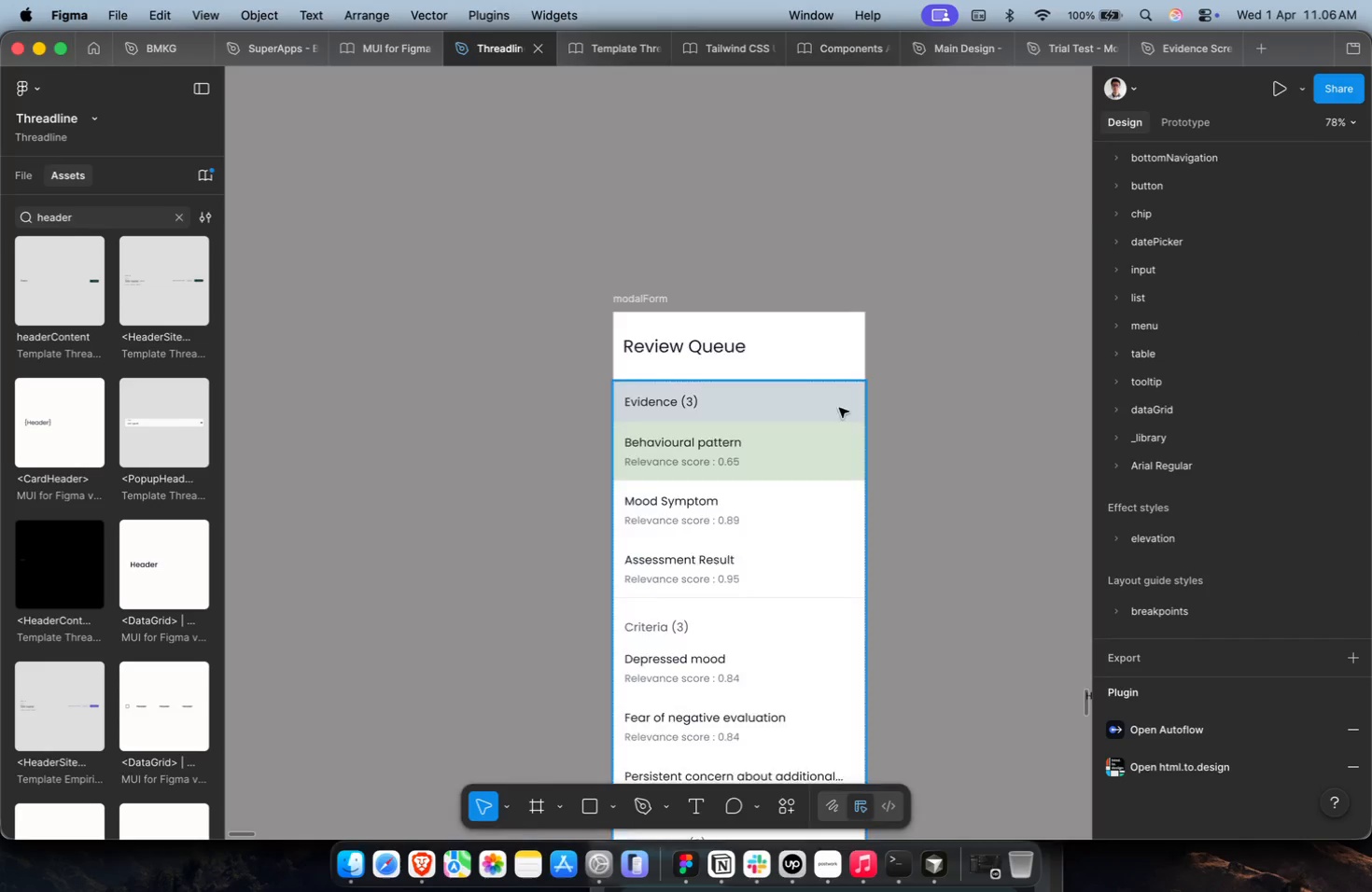 
hold_key(key=ShiftLeft, duration=0.76)
scroll: coordinate [839, 408], scroll_direction: down, amount: 18.0
 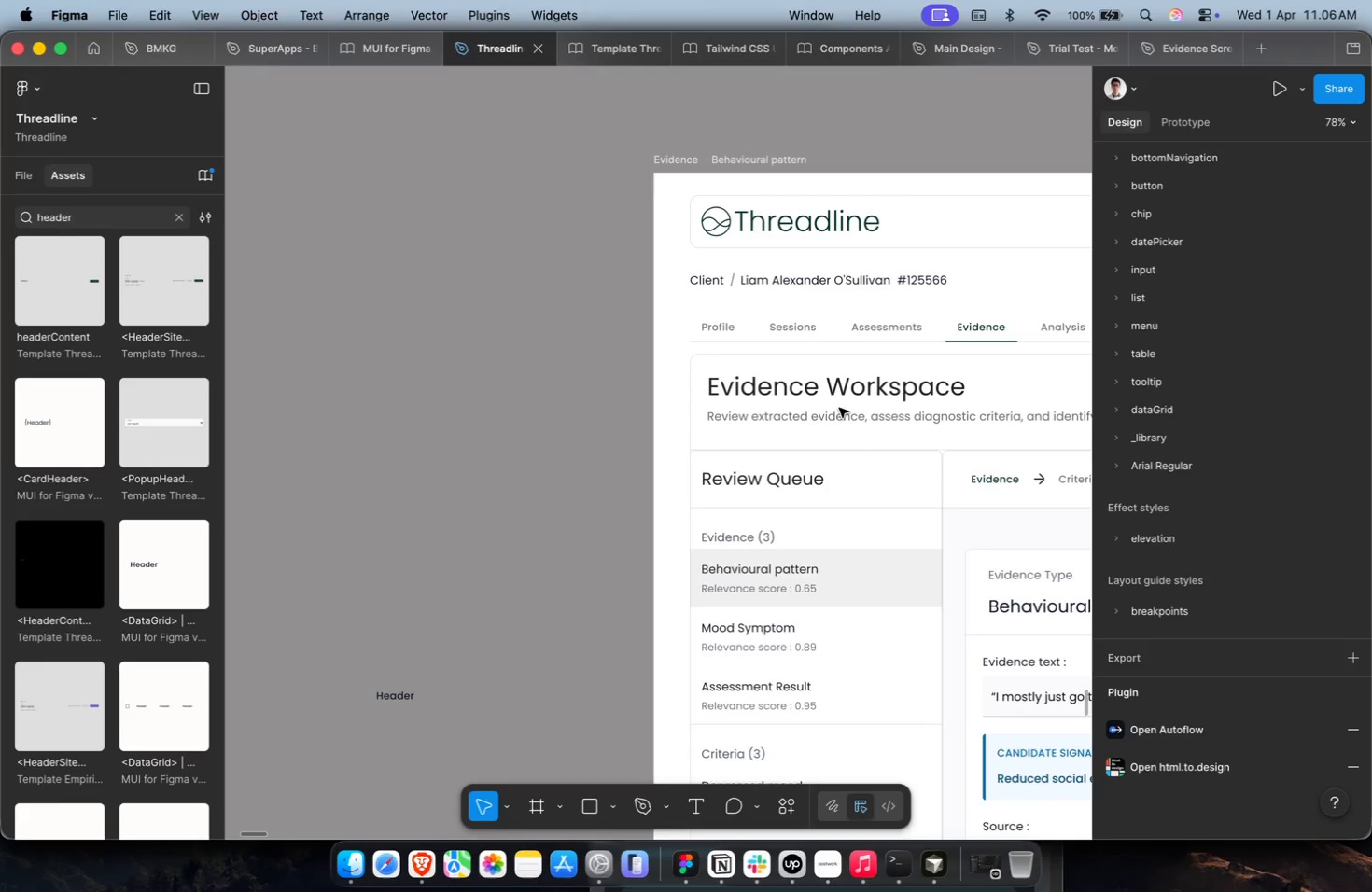 
hold_key(key=ShiftLeft, duration=0.55)
 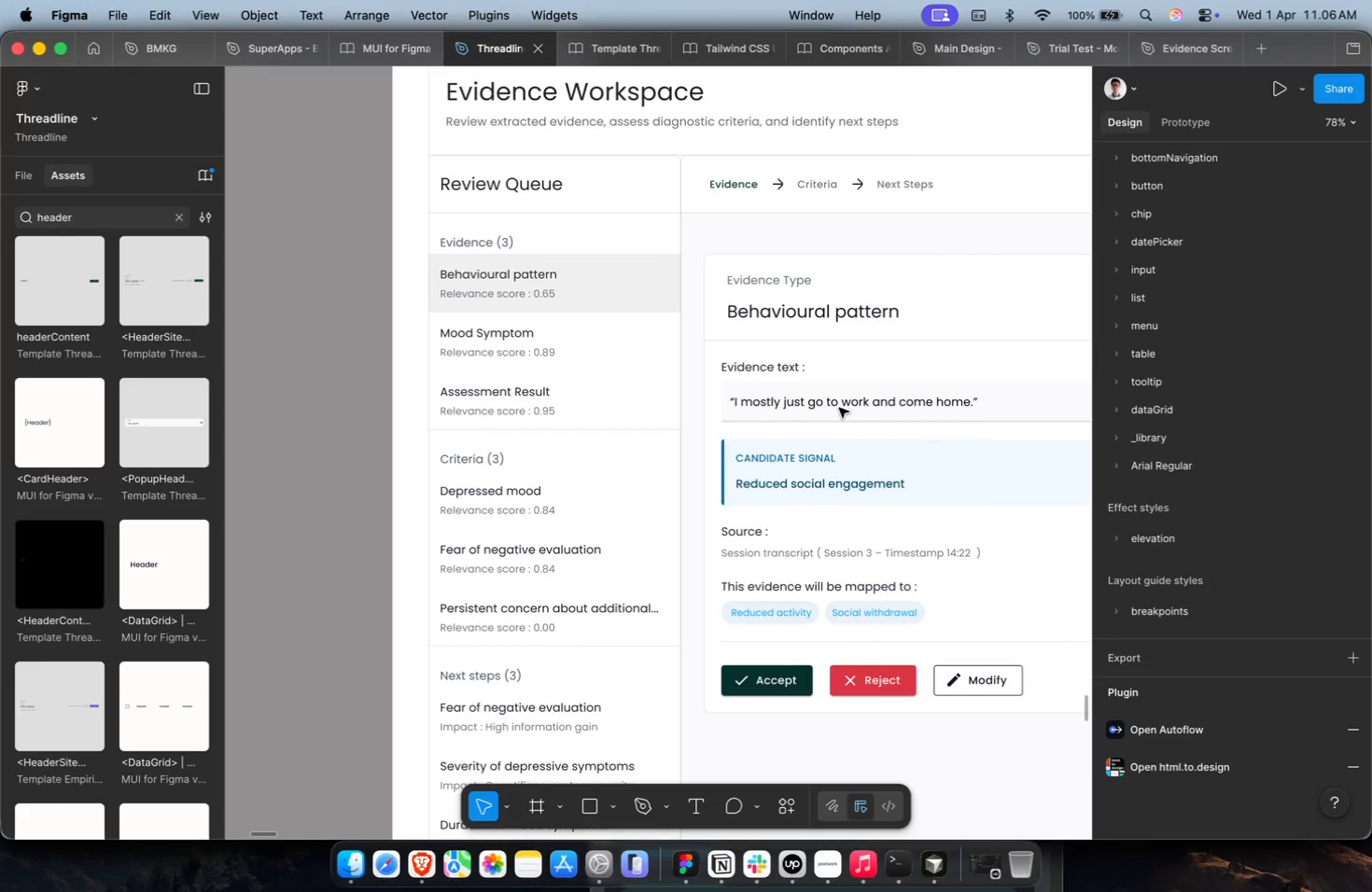 
hold_key(key=CommandLeft, duration=0.77)
 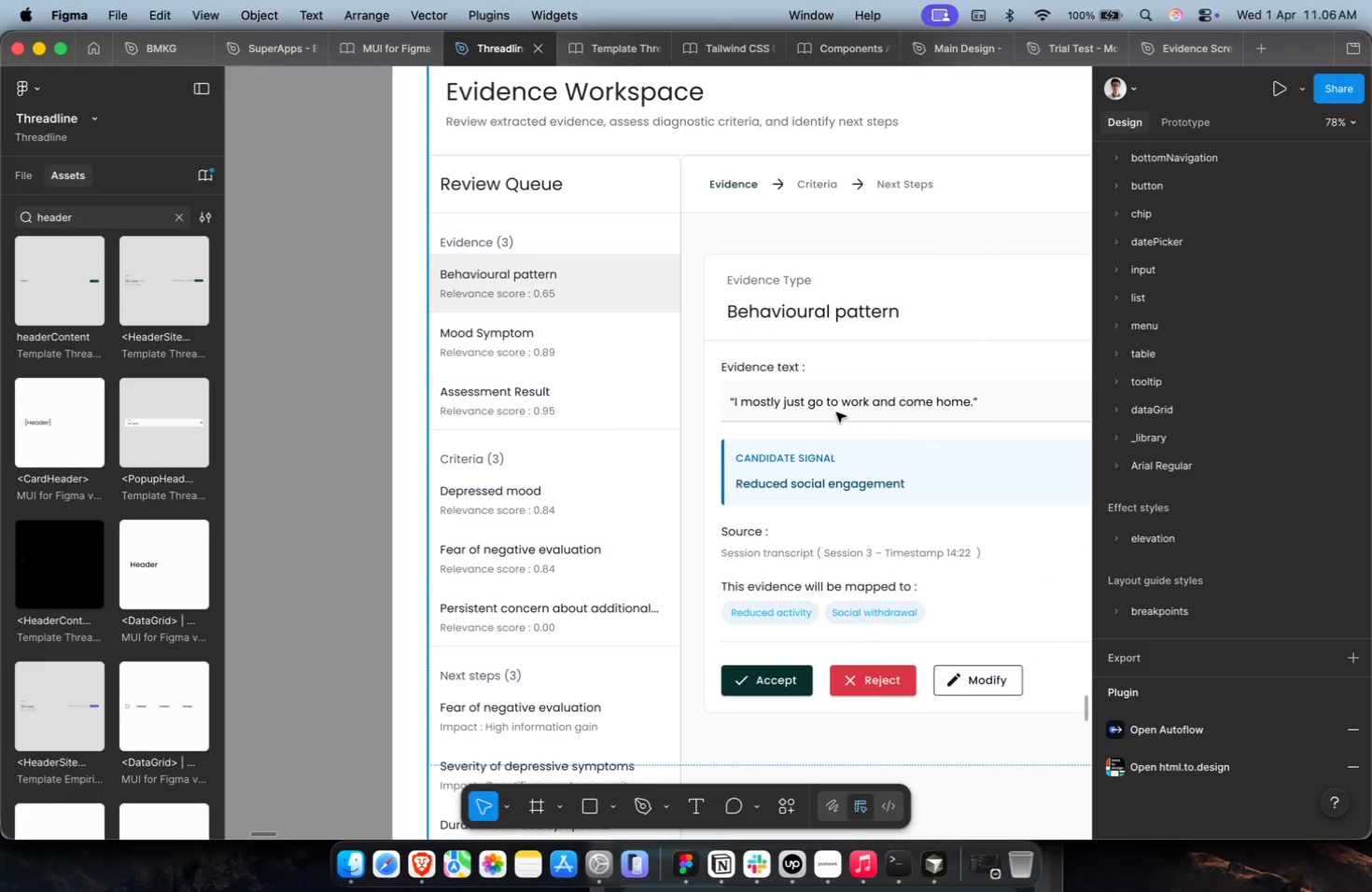 
scroll: coordinate [839, 408], scroll_direction: down, amount: 14.0
 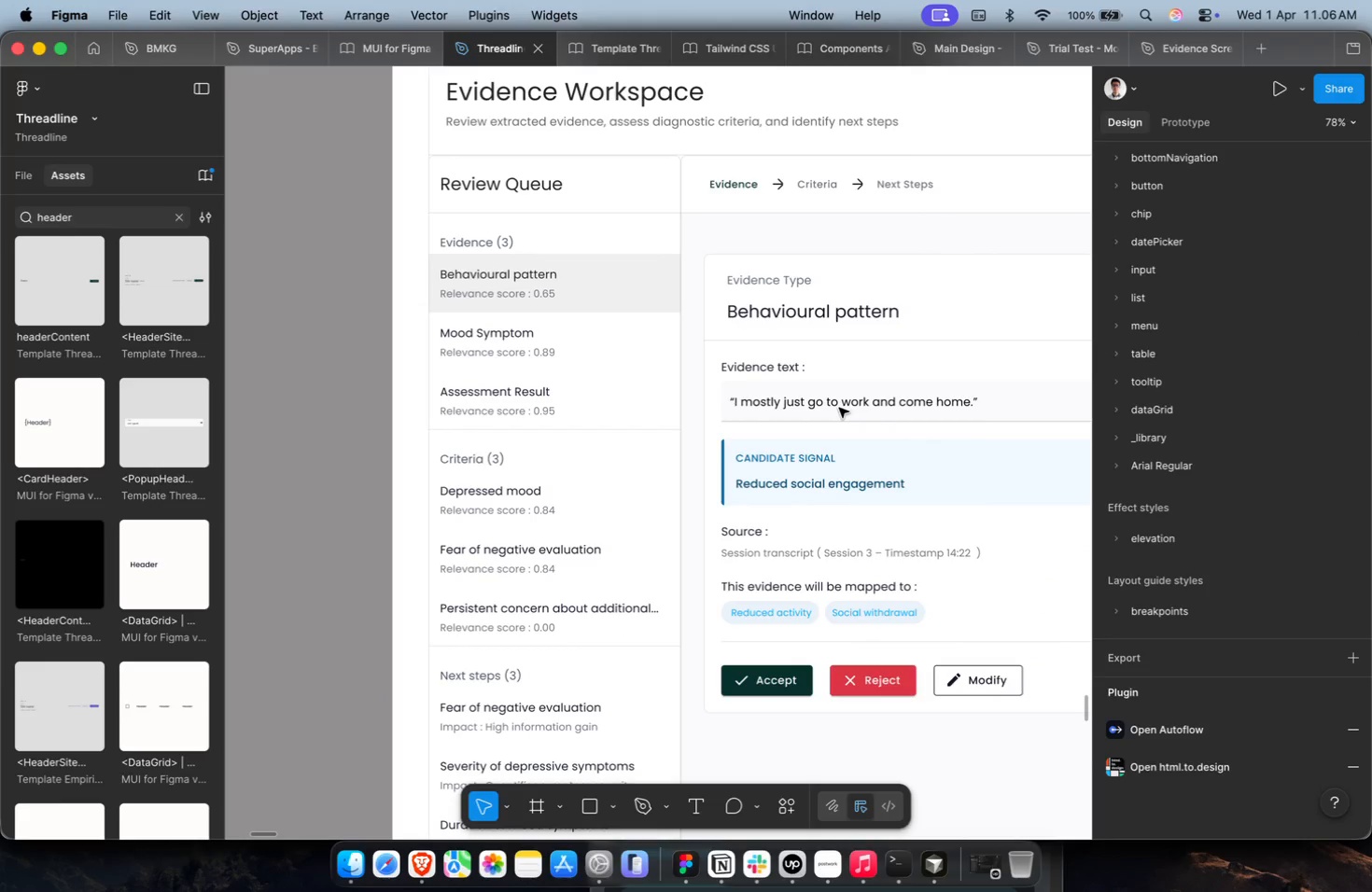 
hold_key(key=CommandLeft, duration=0.42)
scroll: coordinate [836, 412], scroll_direction: down, amount: 2.0
 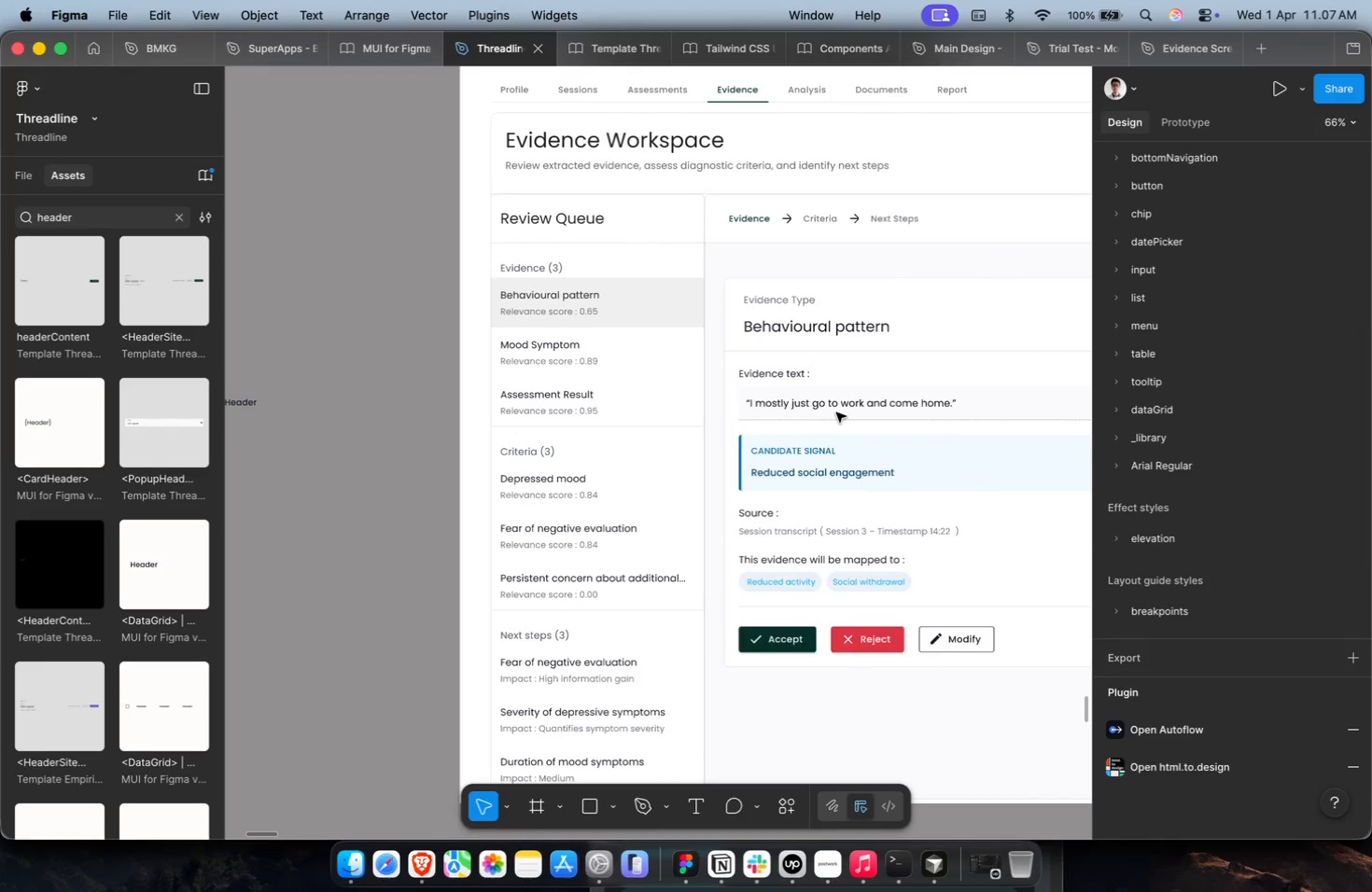 
hold_key(key=ShiftLeft, duration=1.65)
 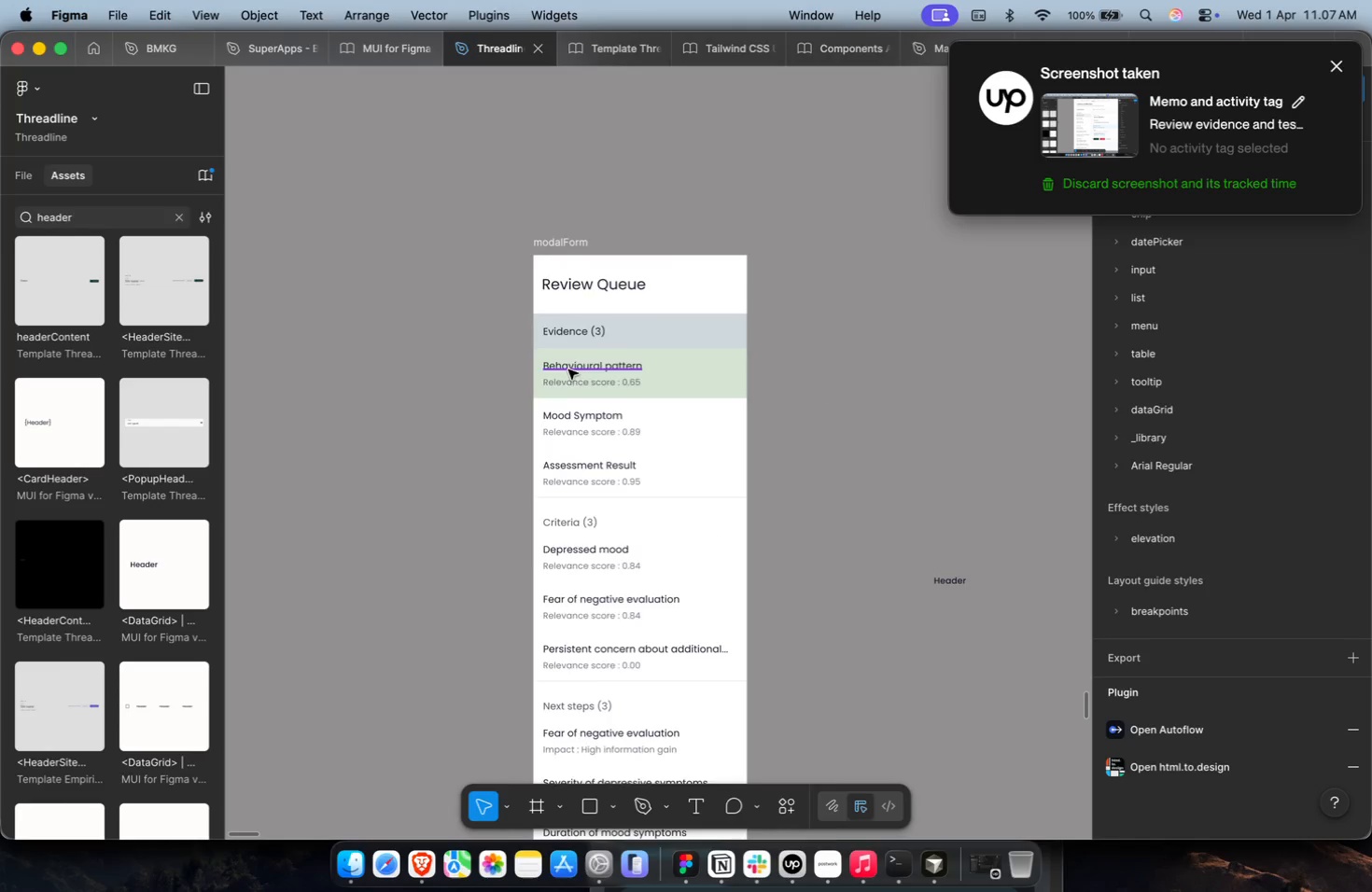 
left_click([622, 291])
 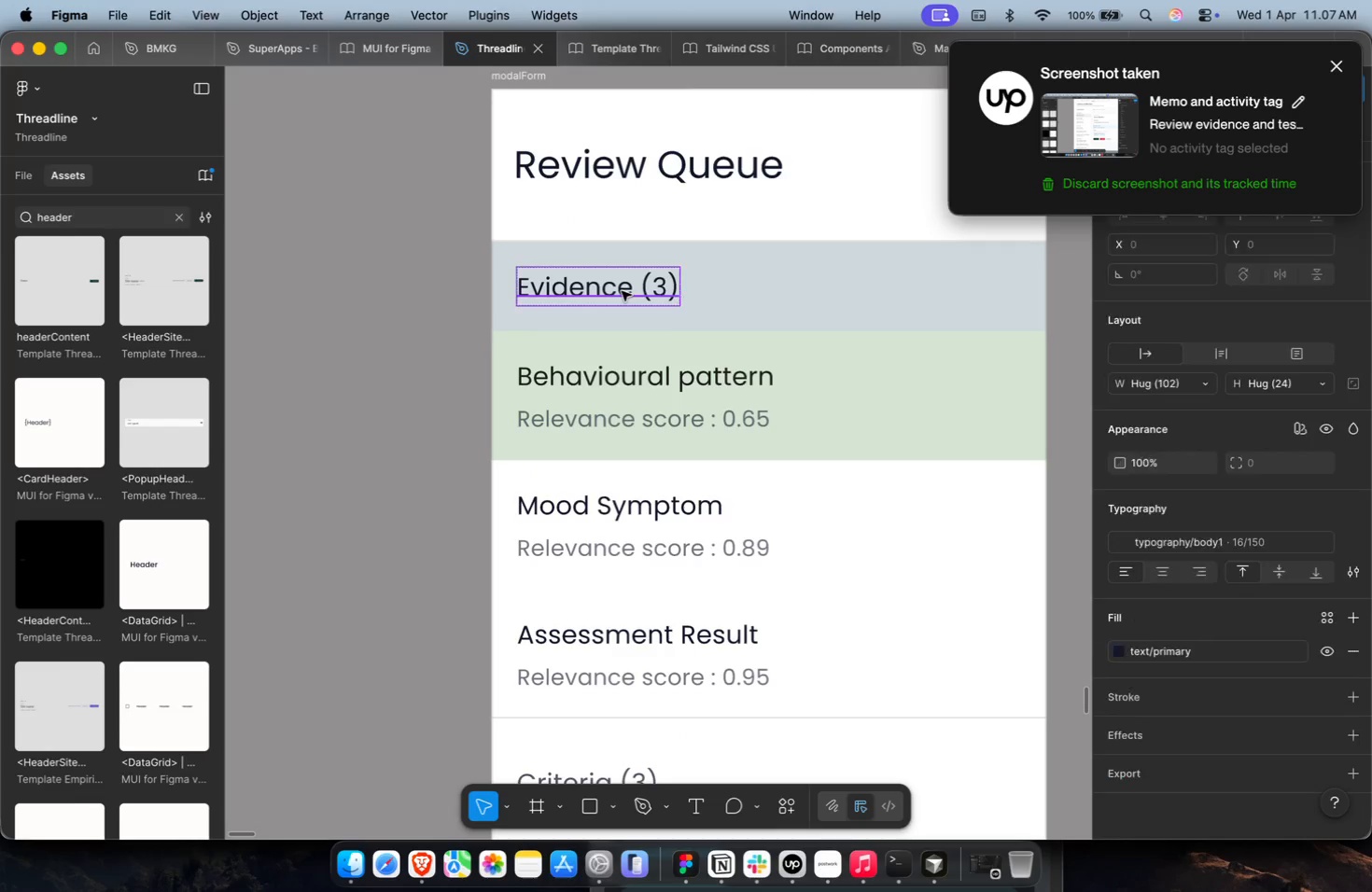 
scroll: coordinate [558, 356], scroll_direction: up, amount: 39.0
 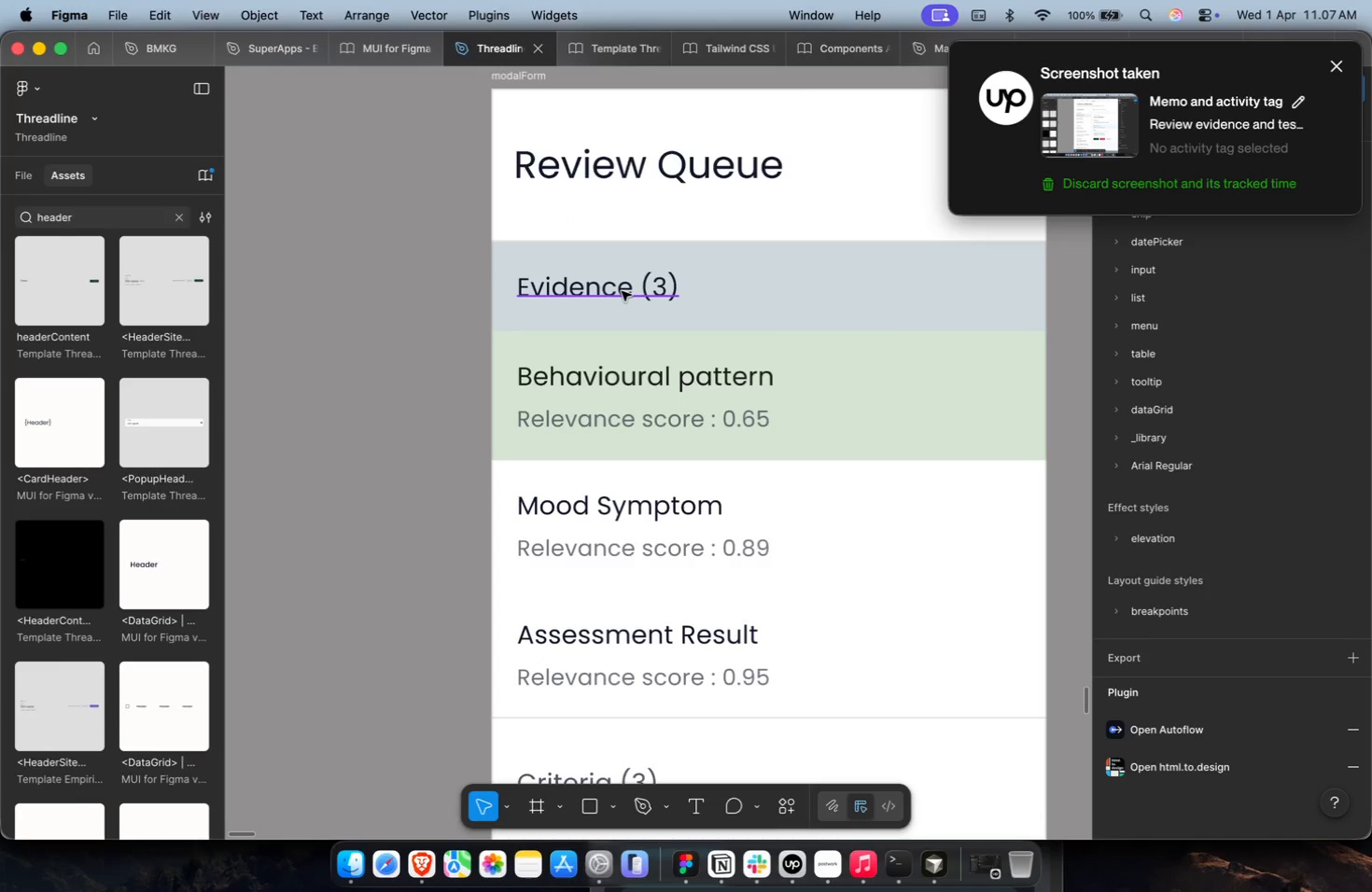 
key(Meta+D)
 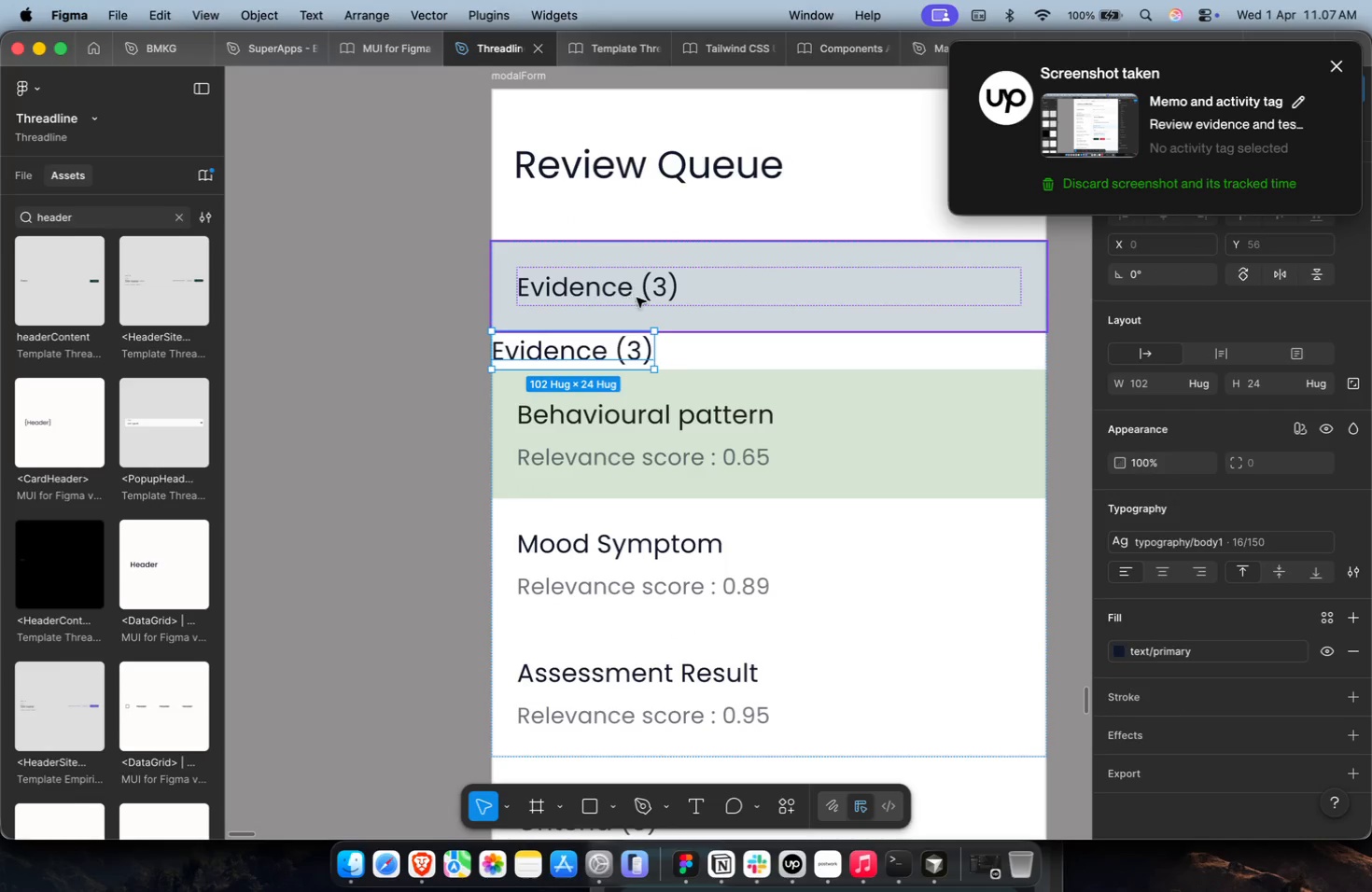 
key(Meta+CommandLeft)
 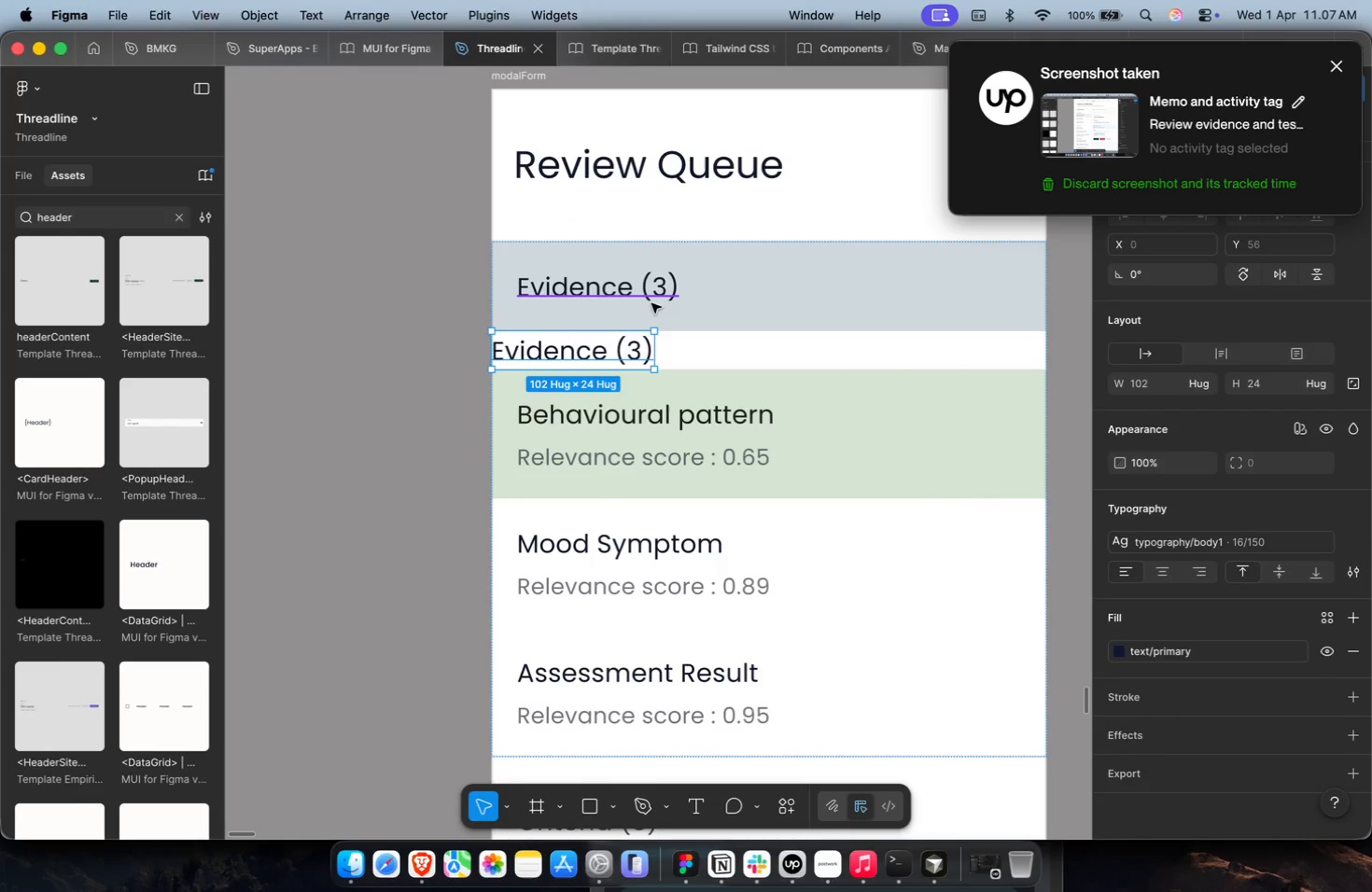 
key(Meta+Z)
 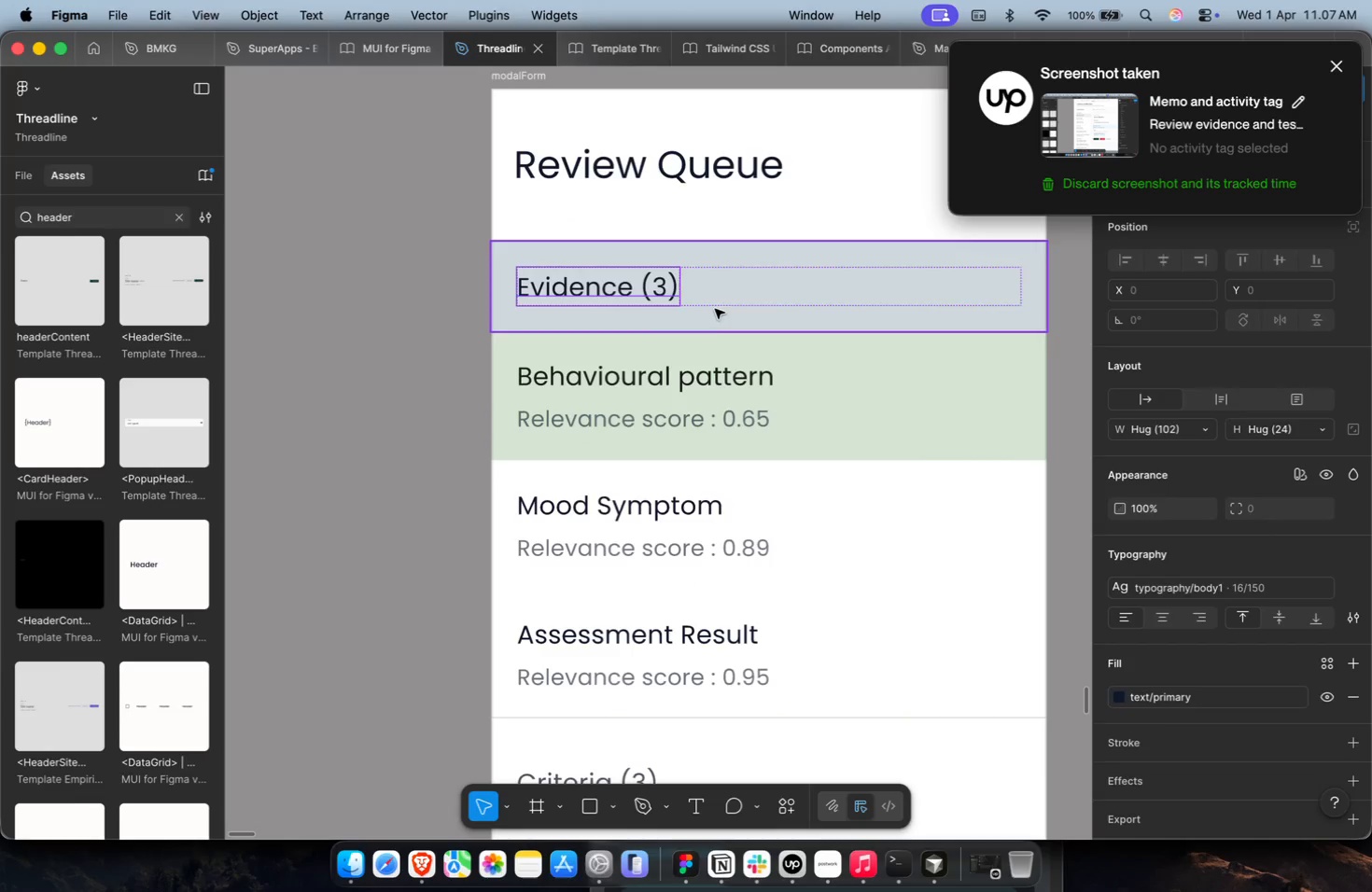 
left_click([718, 297])
 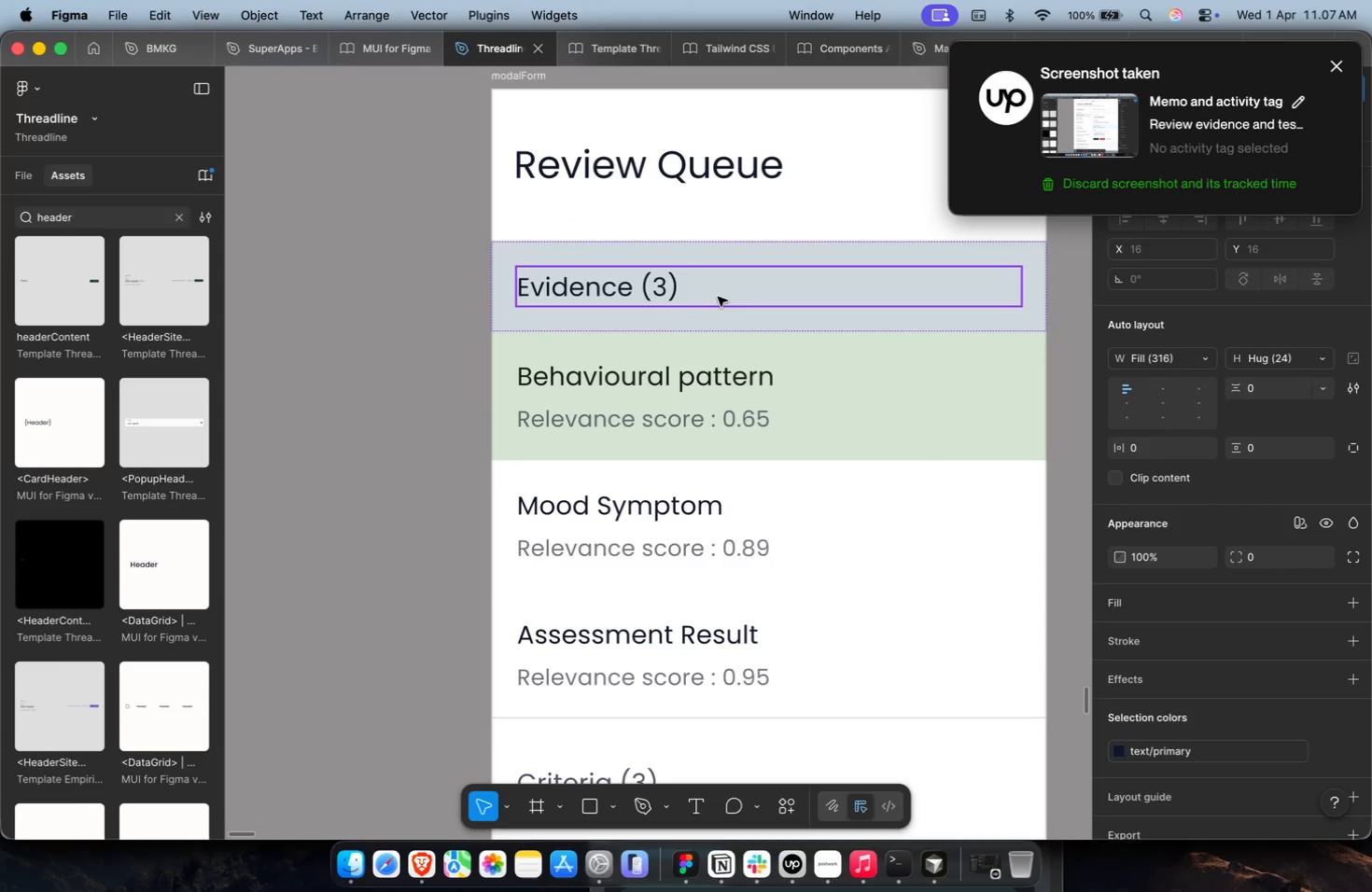 
key(Meta+CommandLeft)
 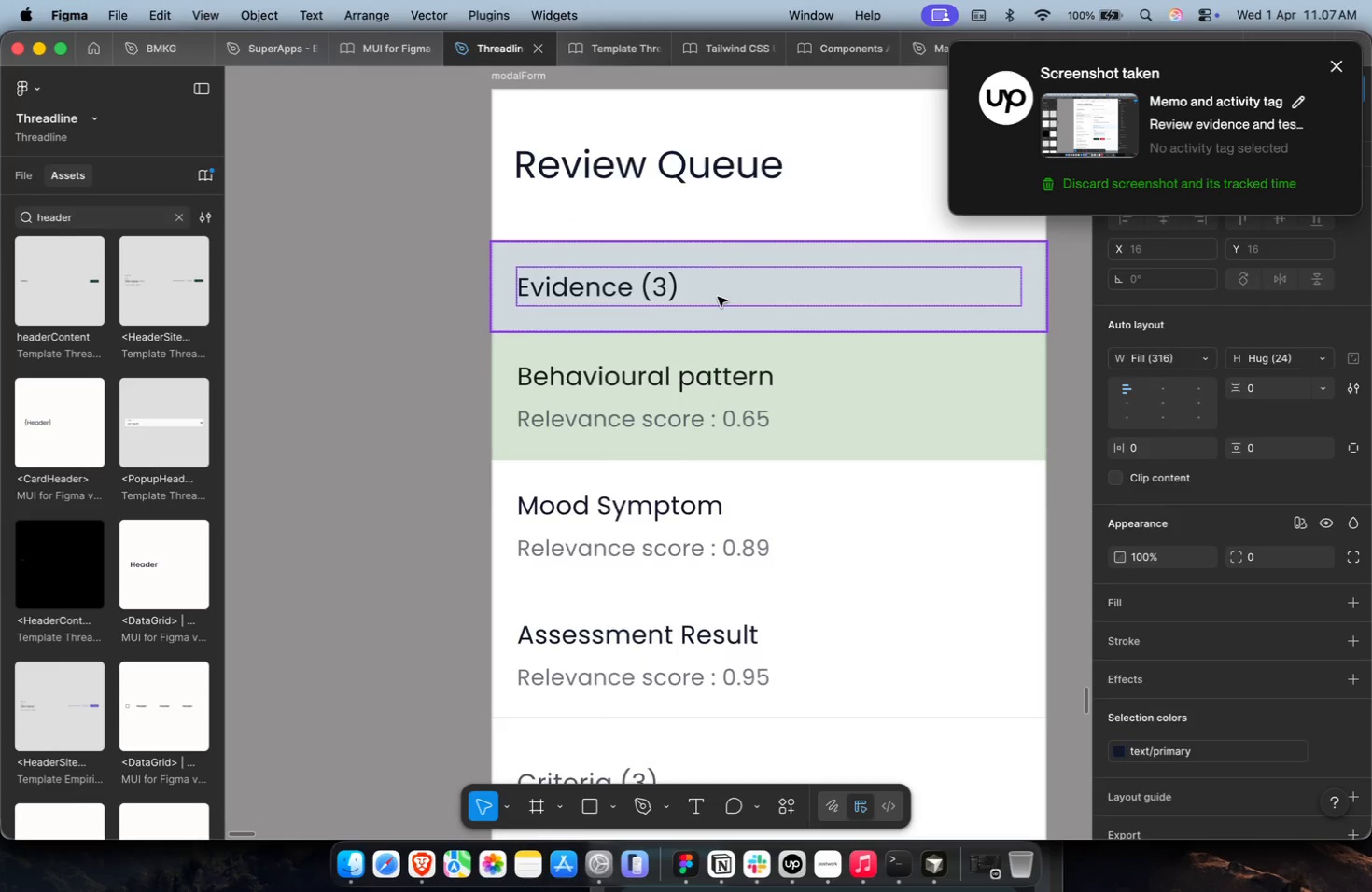 
key(Meta+D)
 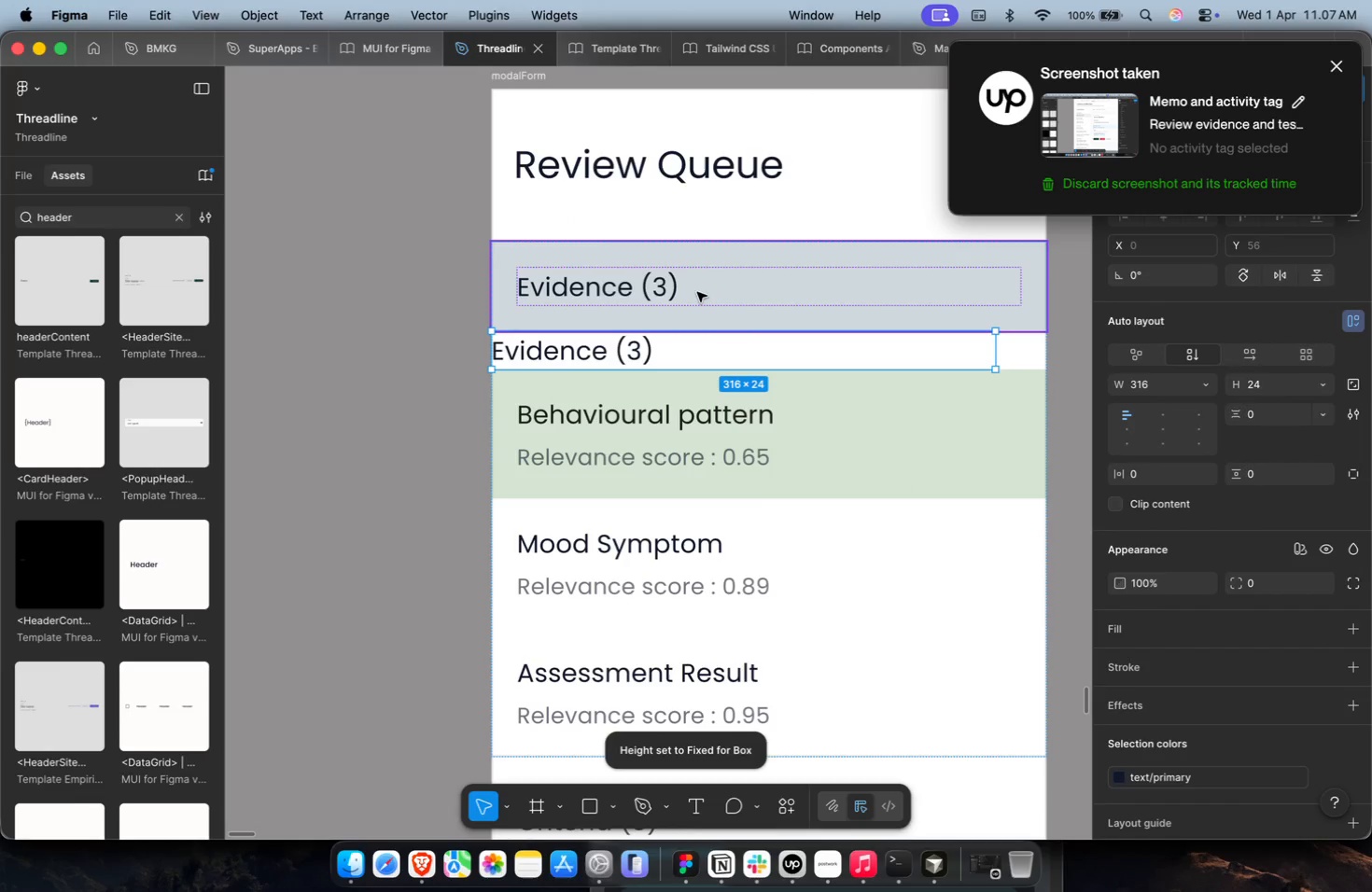 
key(Meta+CommandLeft)
 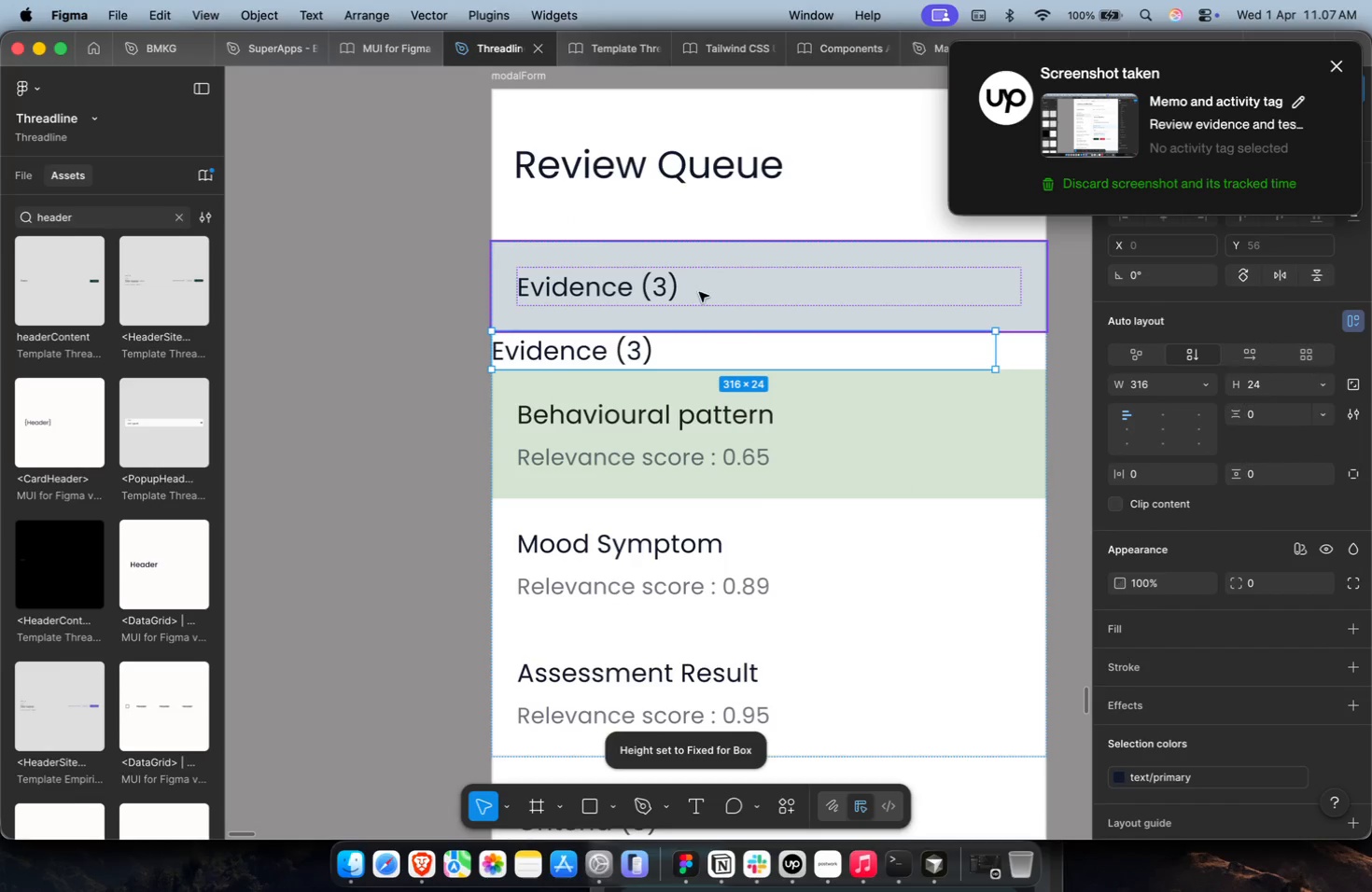 
key(Meta+Z)
 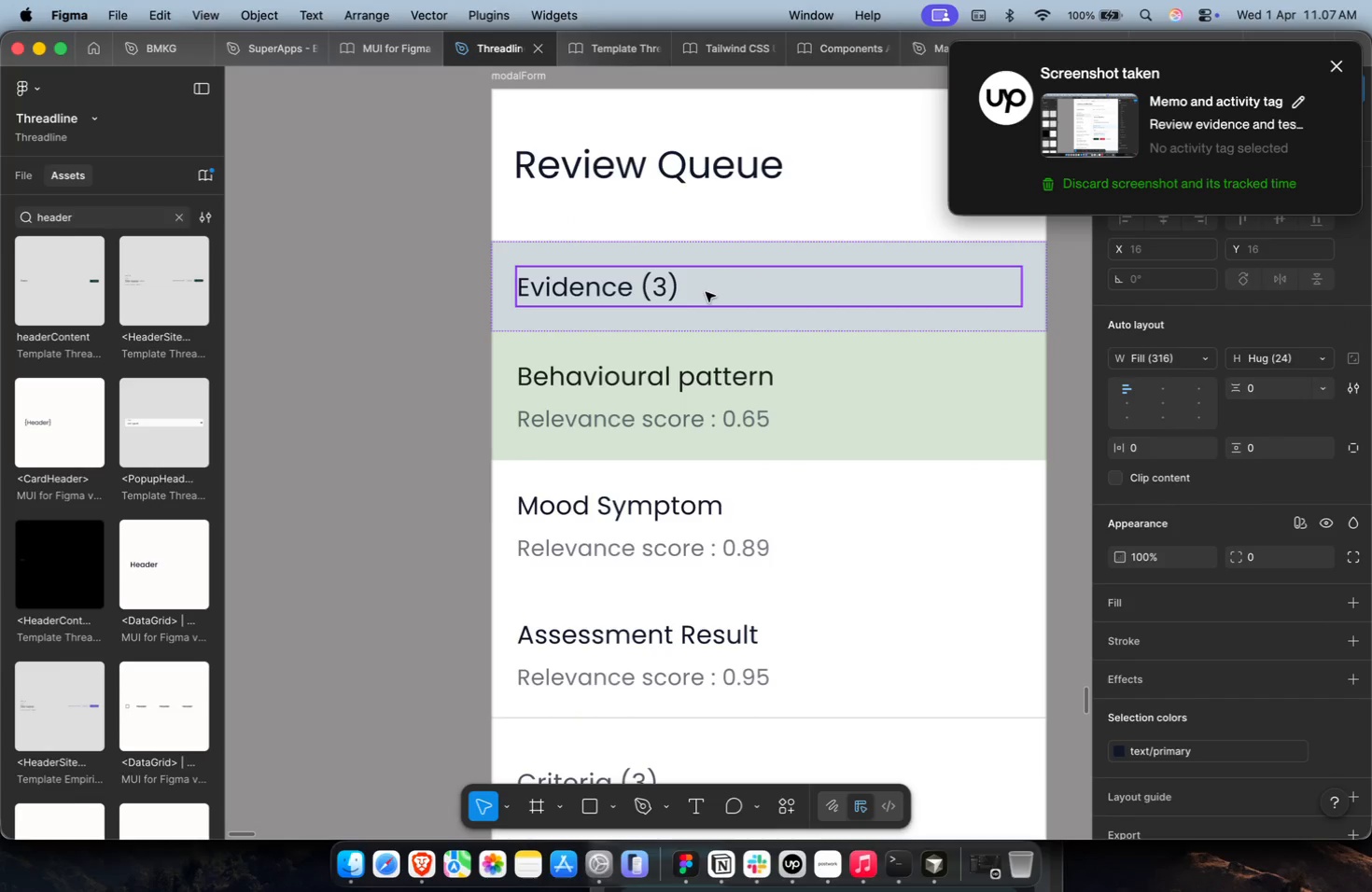 
left_click([706, 292])
 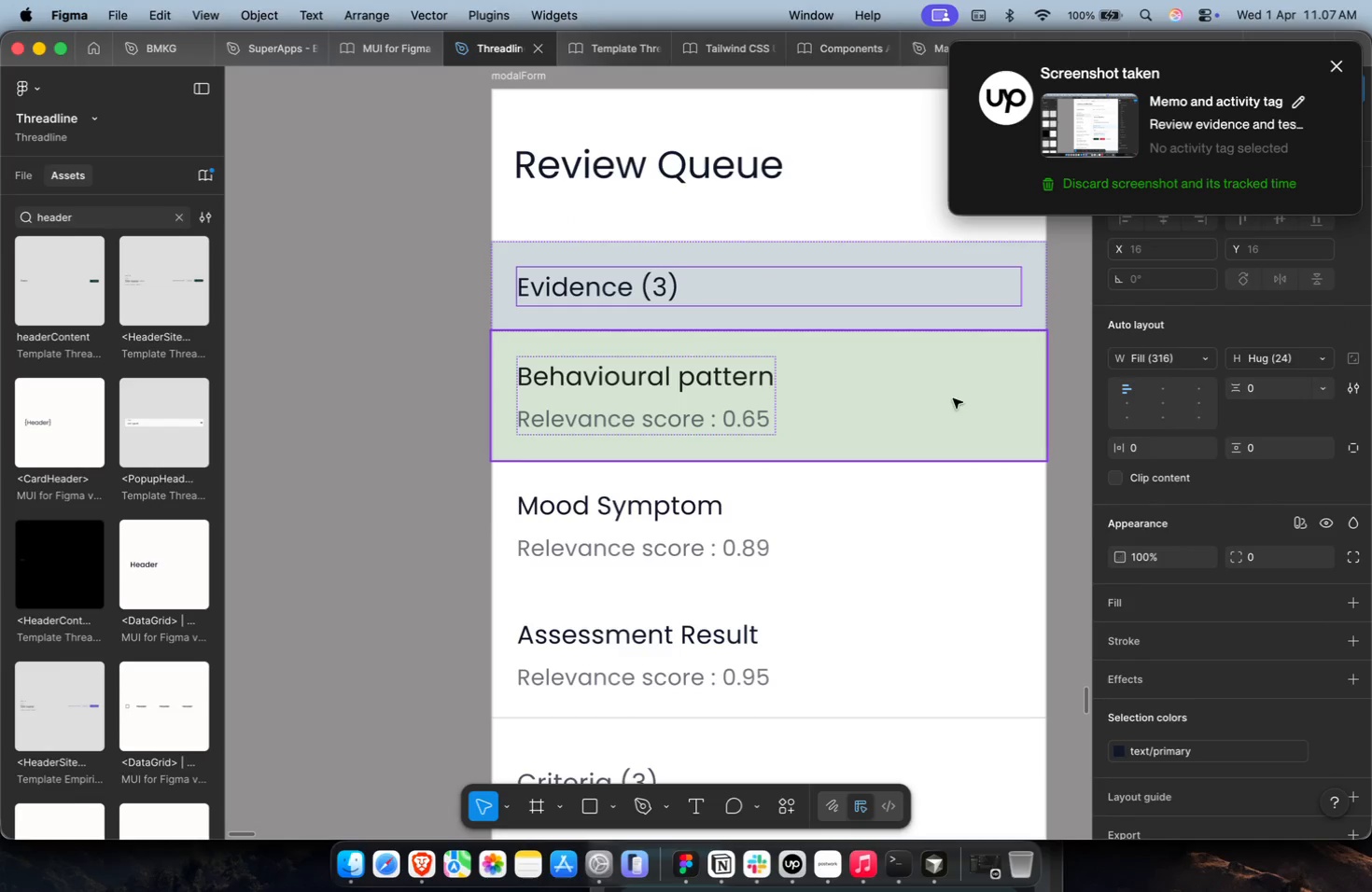 
scroll: coordinate [1222, 422], scroll_direction: up, amount: 50.0
 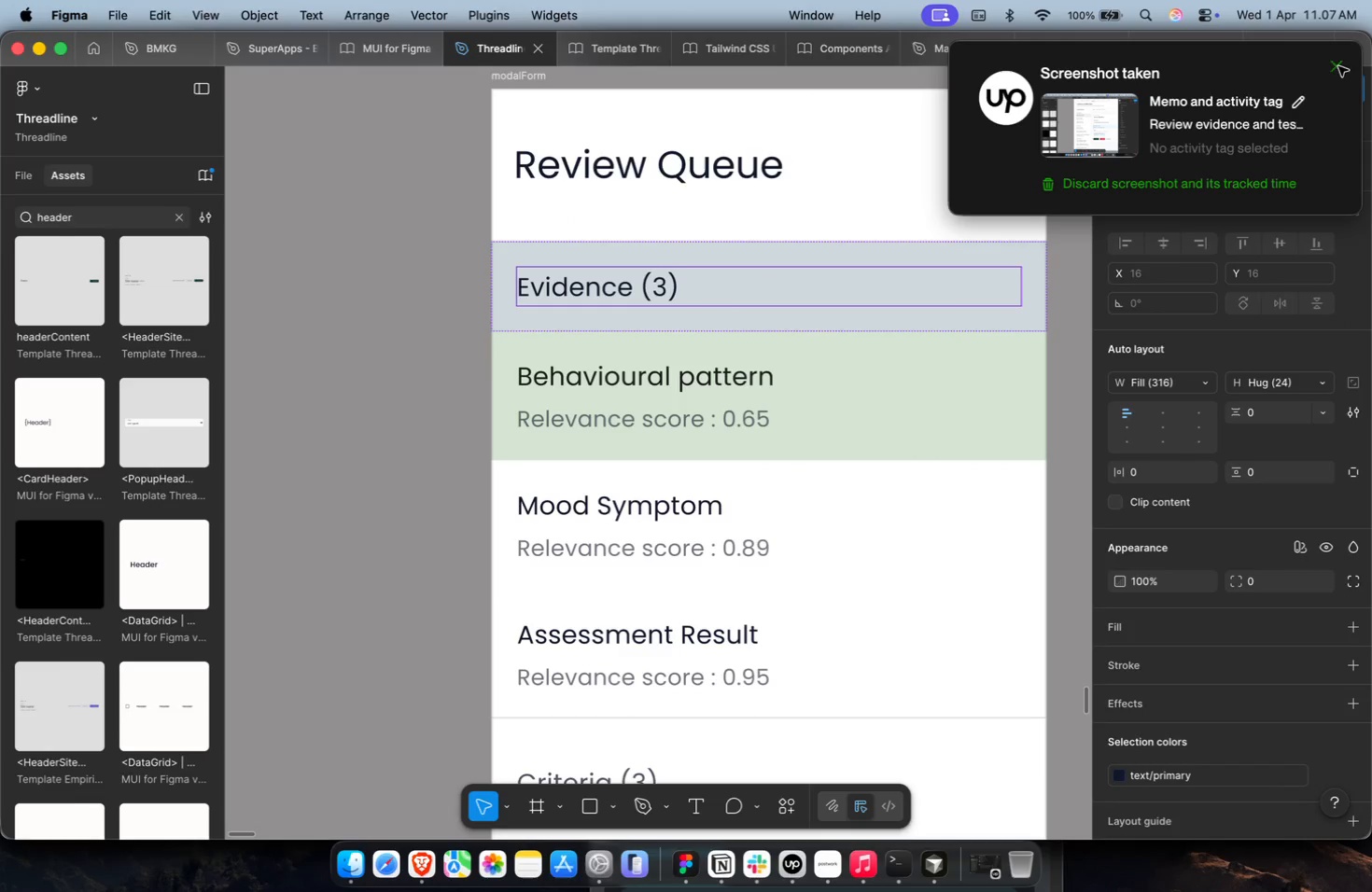 
left_click([1340, 72])
 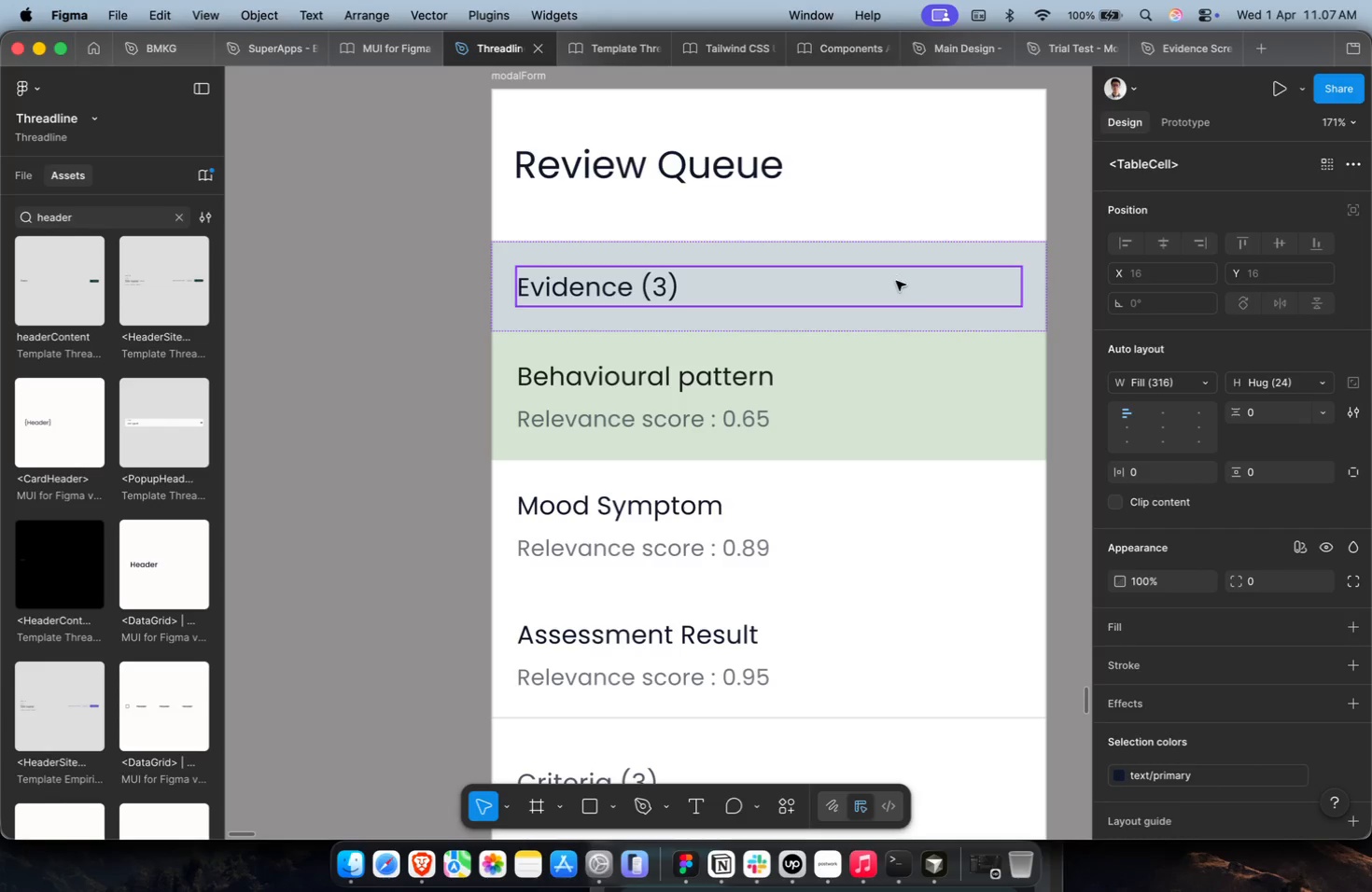 
left_click([899, 322])
 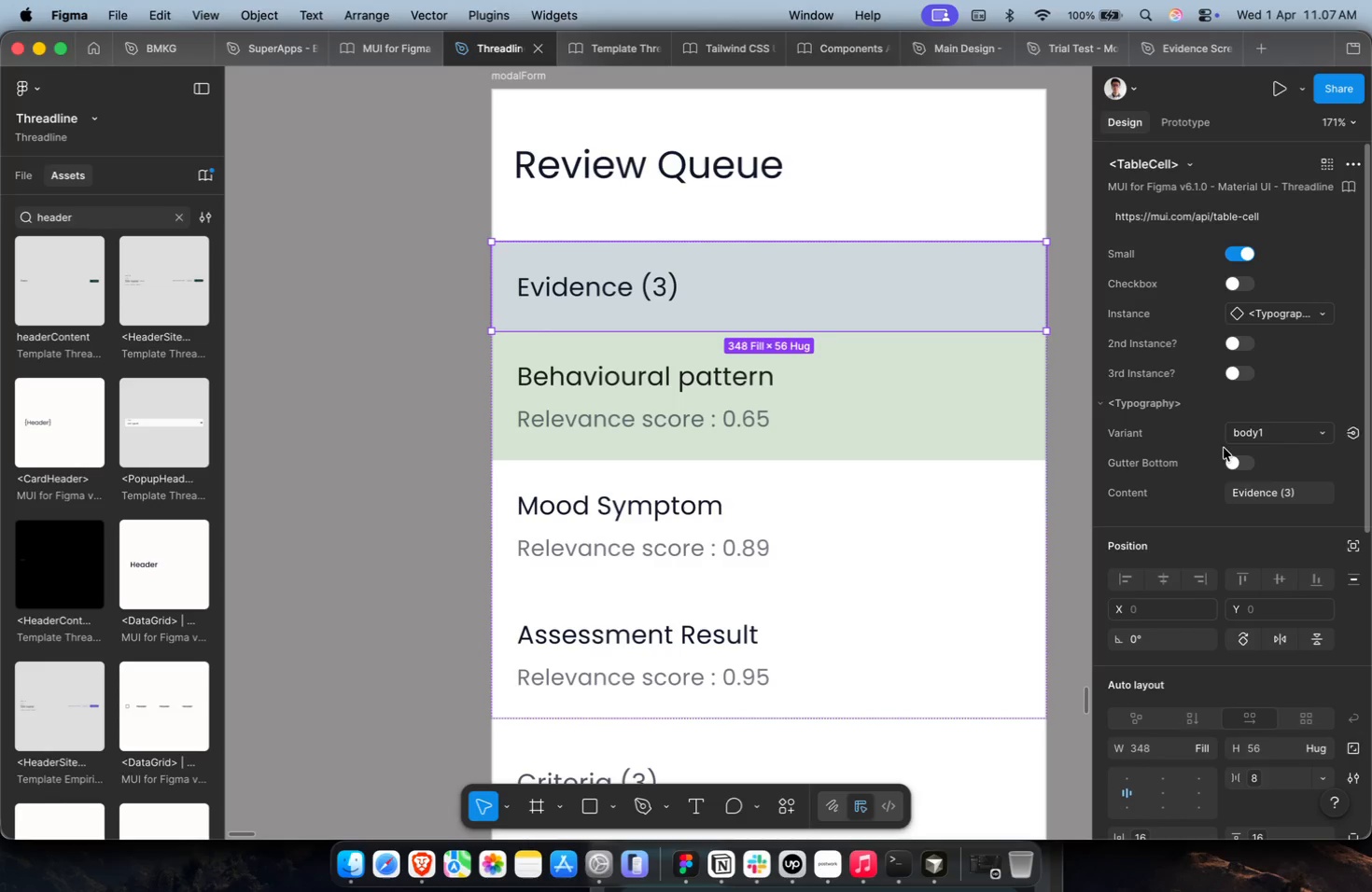 
key(Shift+ShiftLeft)
 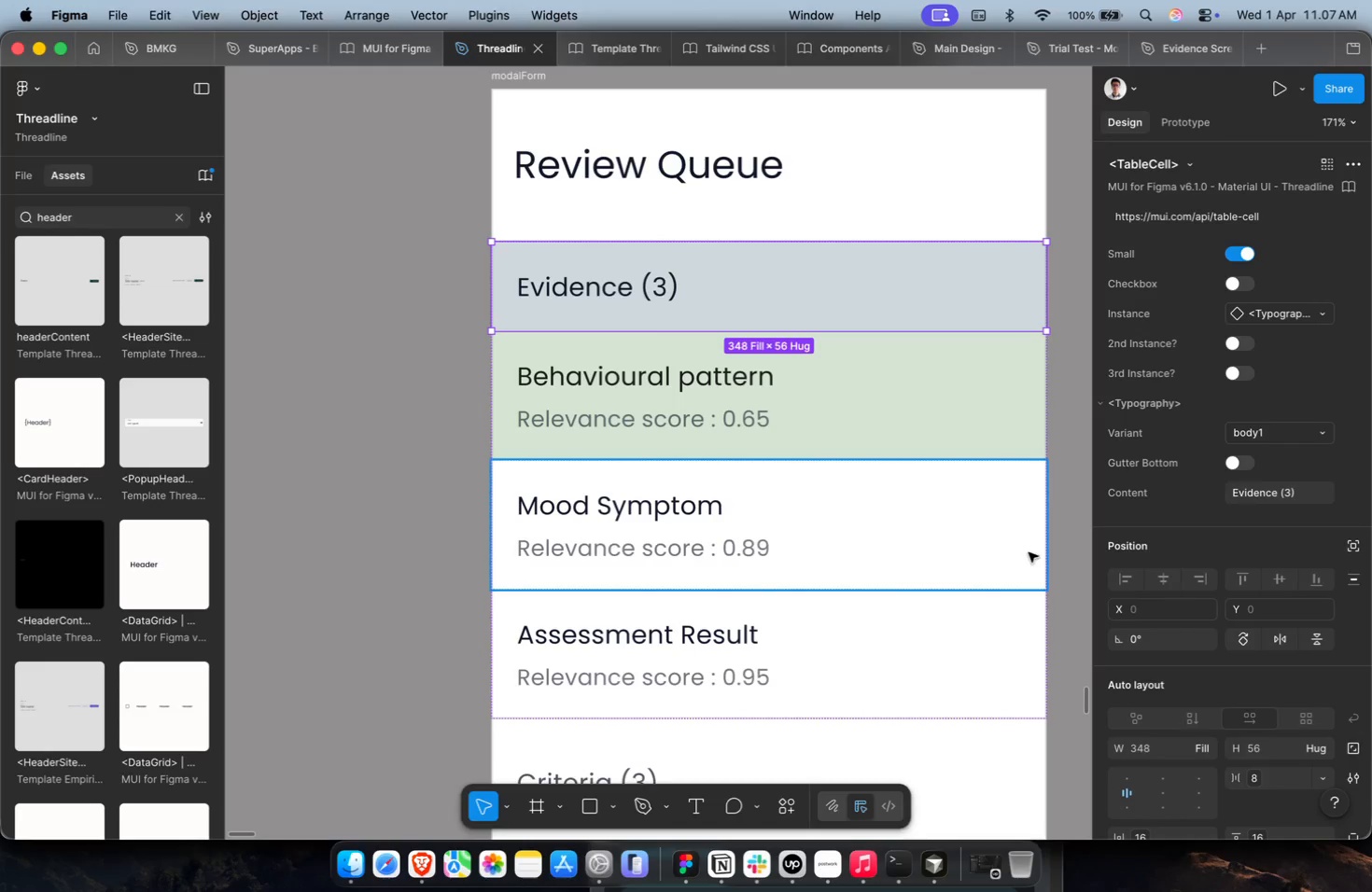 
scroll: coordinate [1306, 596], scroll_direction: down, amount: 16.0
 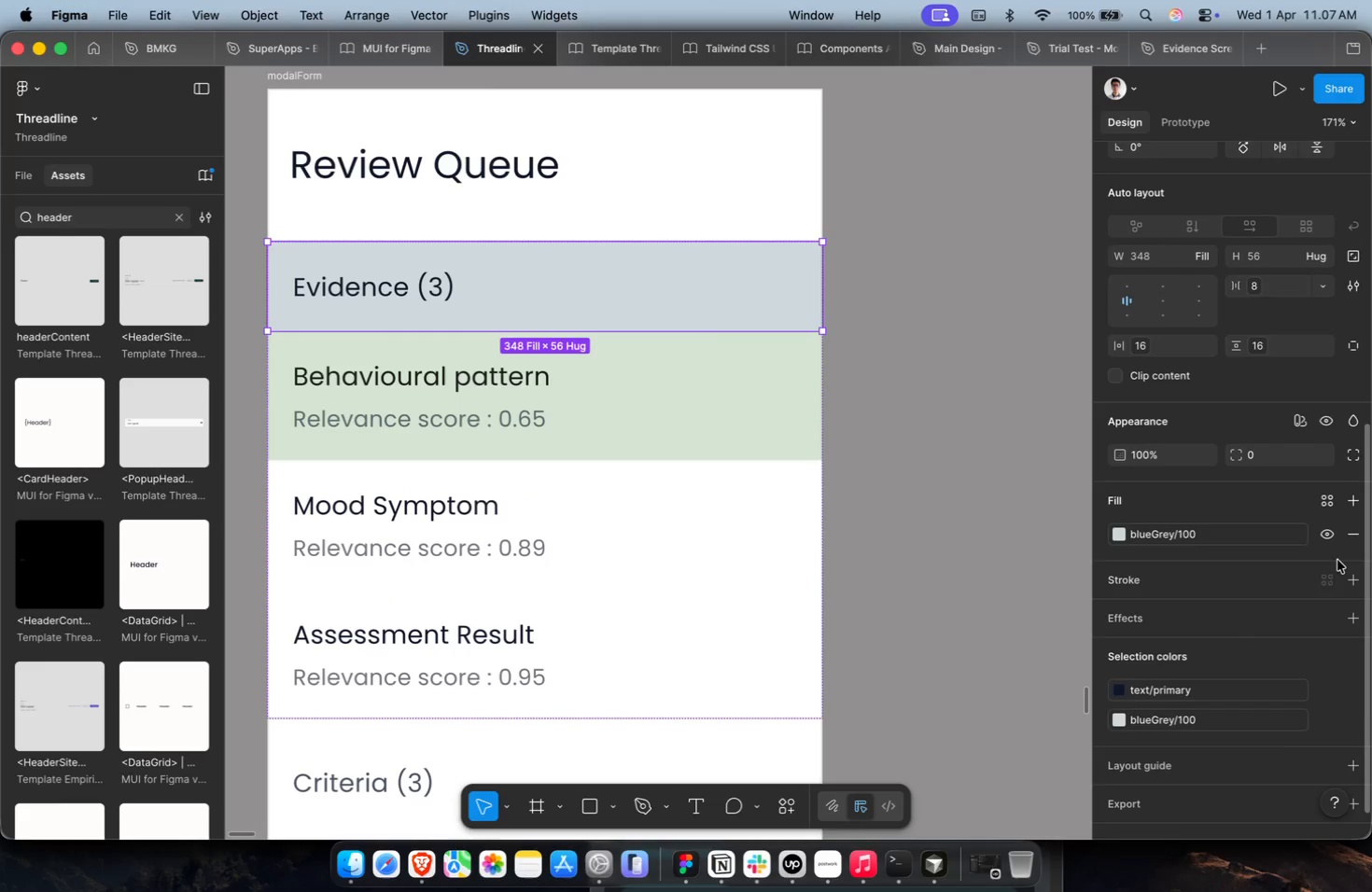 
left_click([1351, 537])
 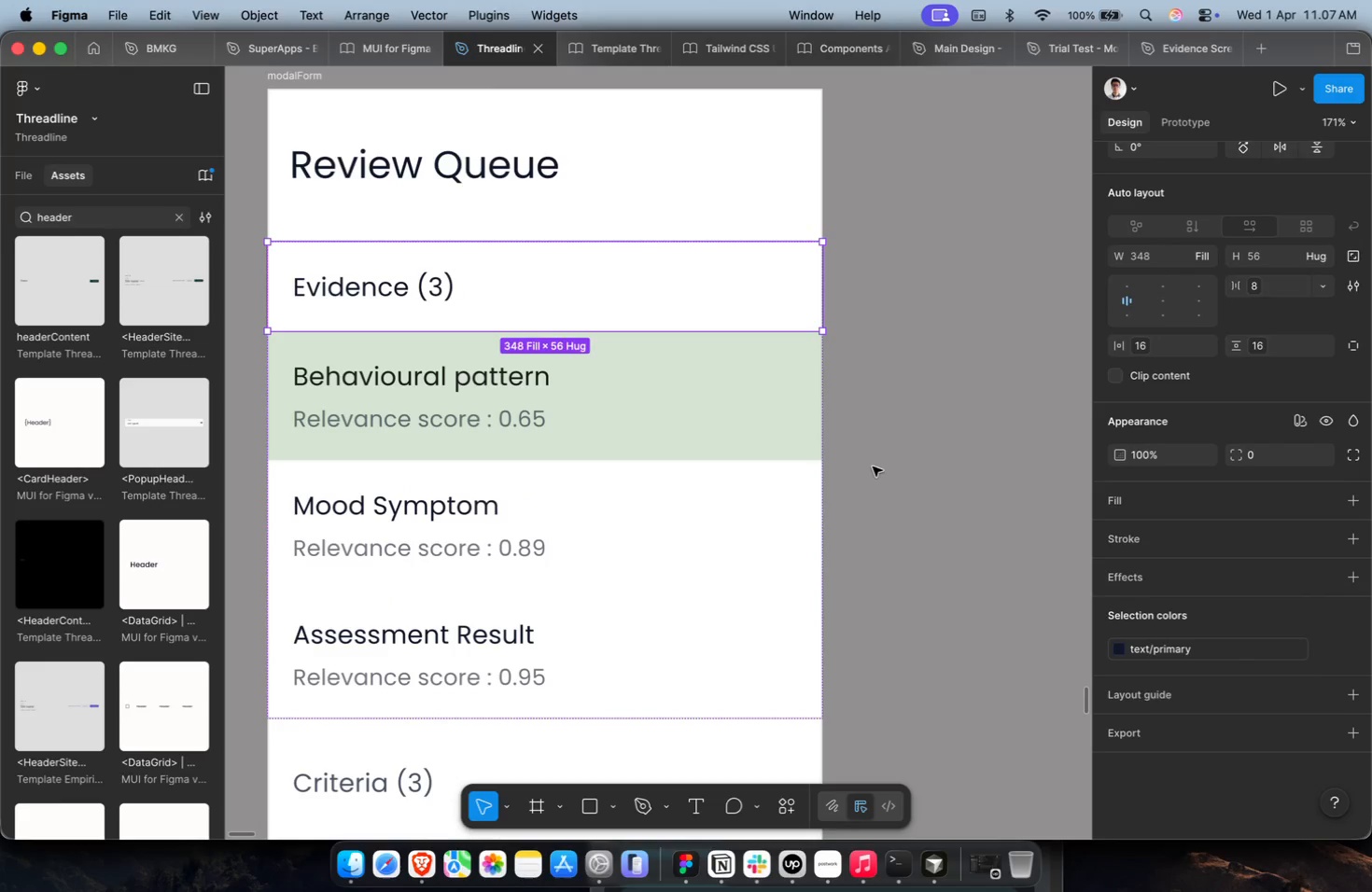 
hold_key(key=CommandLeft, duration=0.37)
scroll: coordinate [864, 470], scroll_direction: down, amount: 11.0
 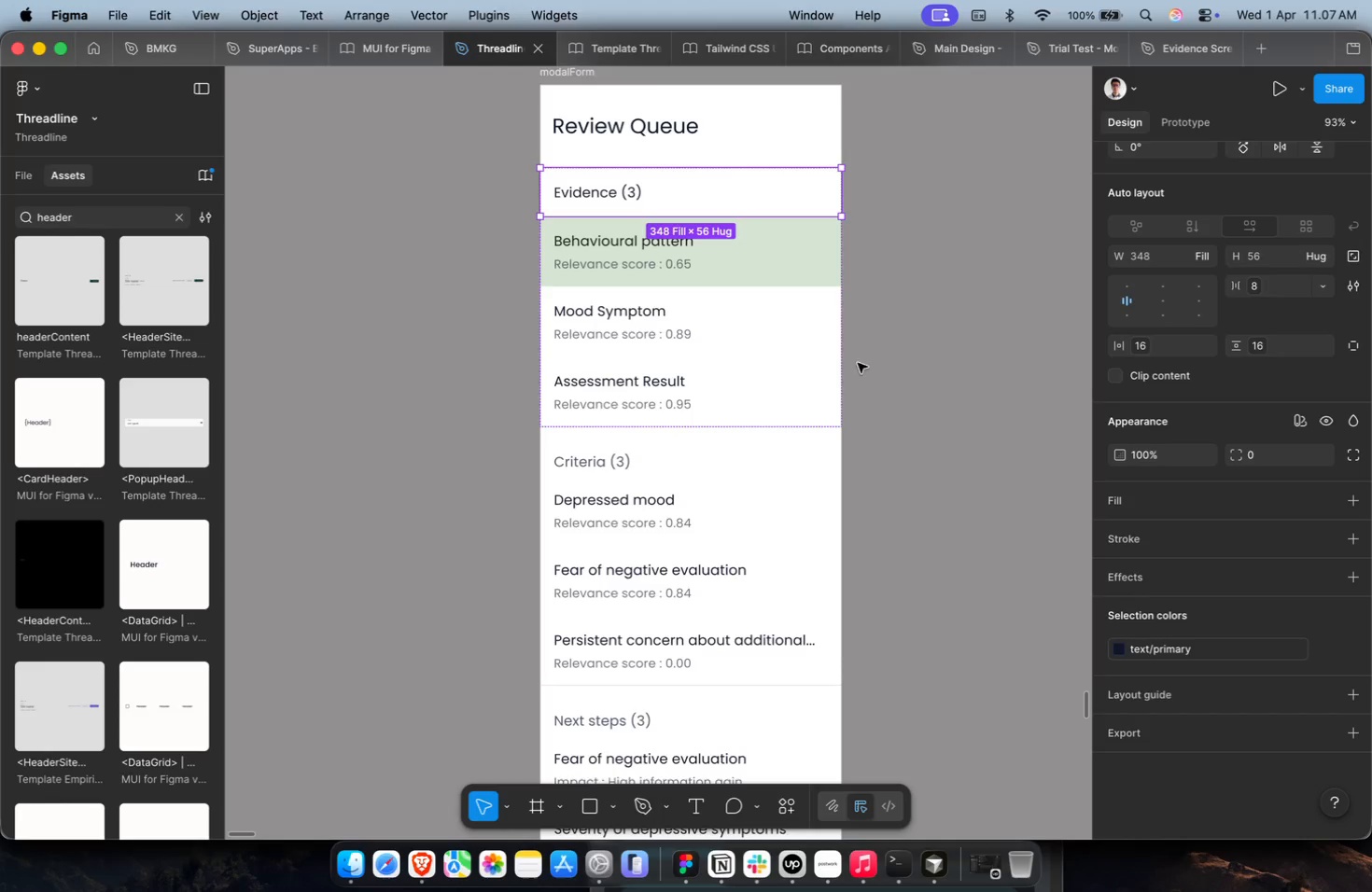 
key(Shift+ShiftLeft)
 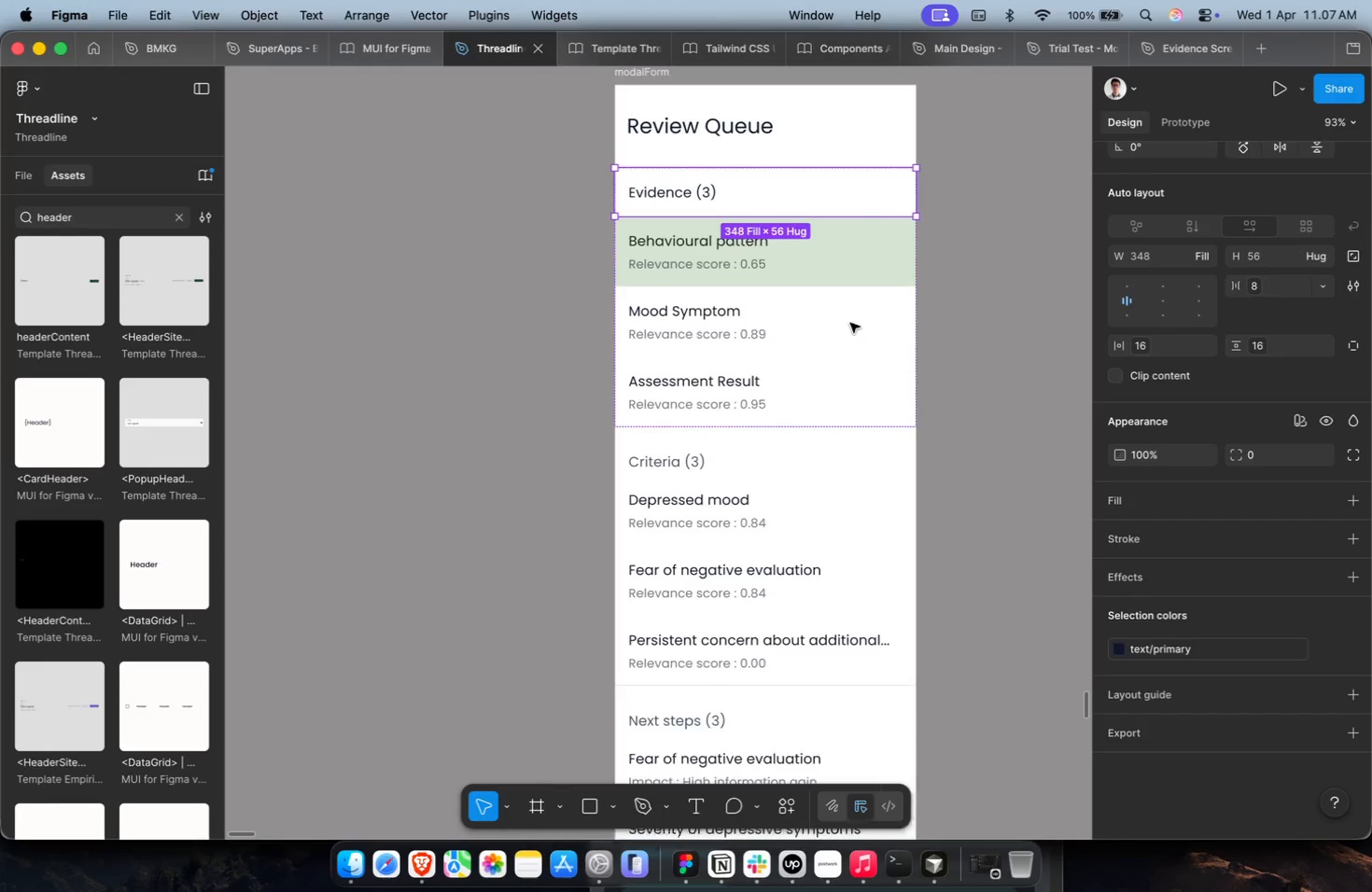 
key(Shift+ShiftLeft)
 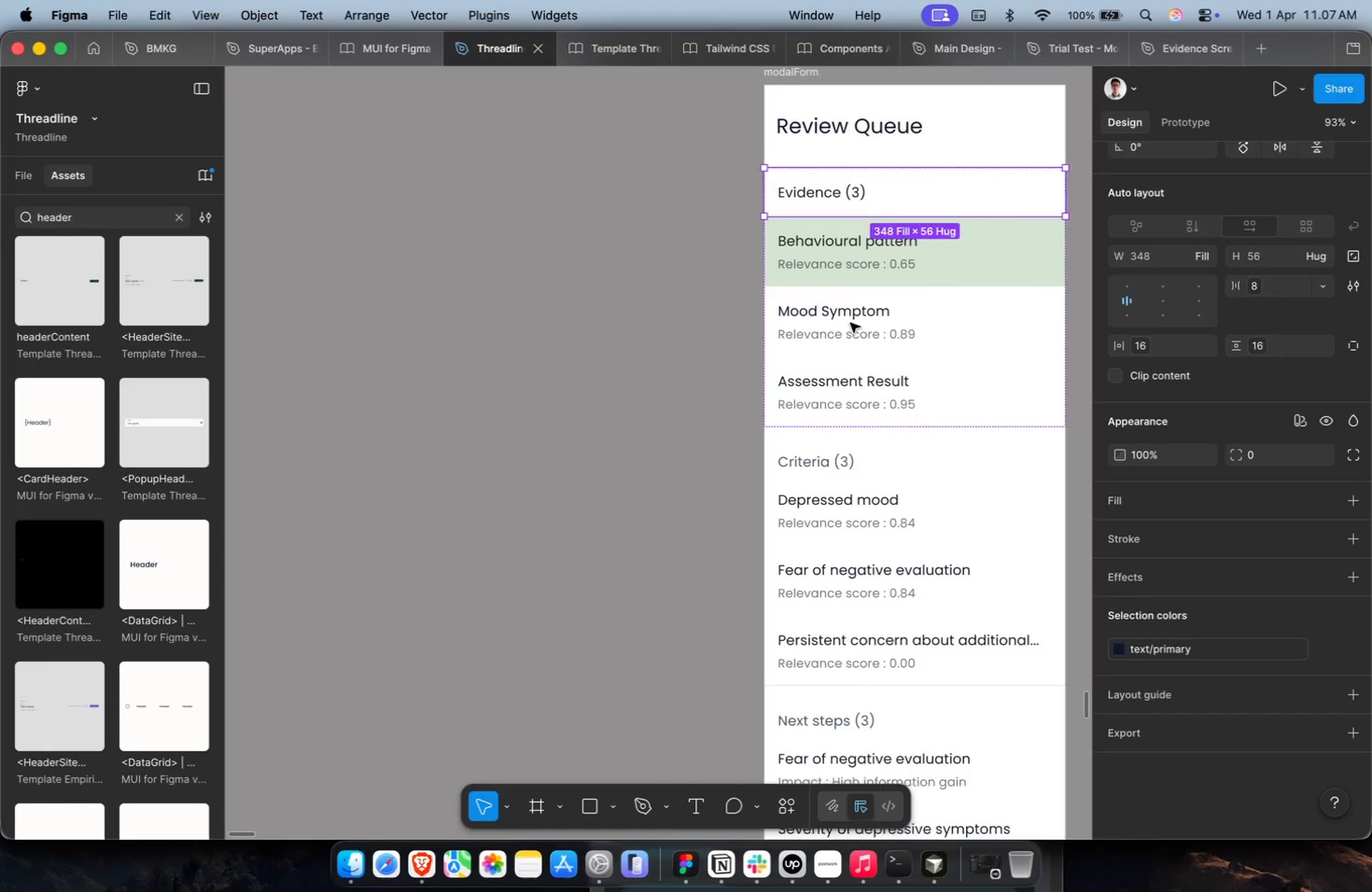 
scroll: coordinate [850, 323], scroll_direction: up, amount: 2.0
 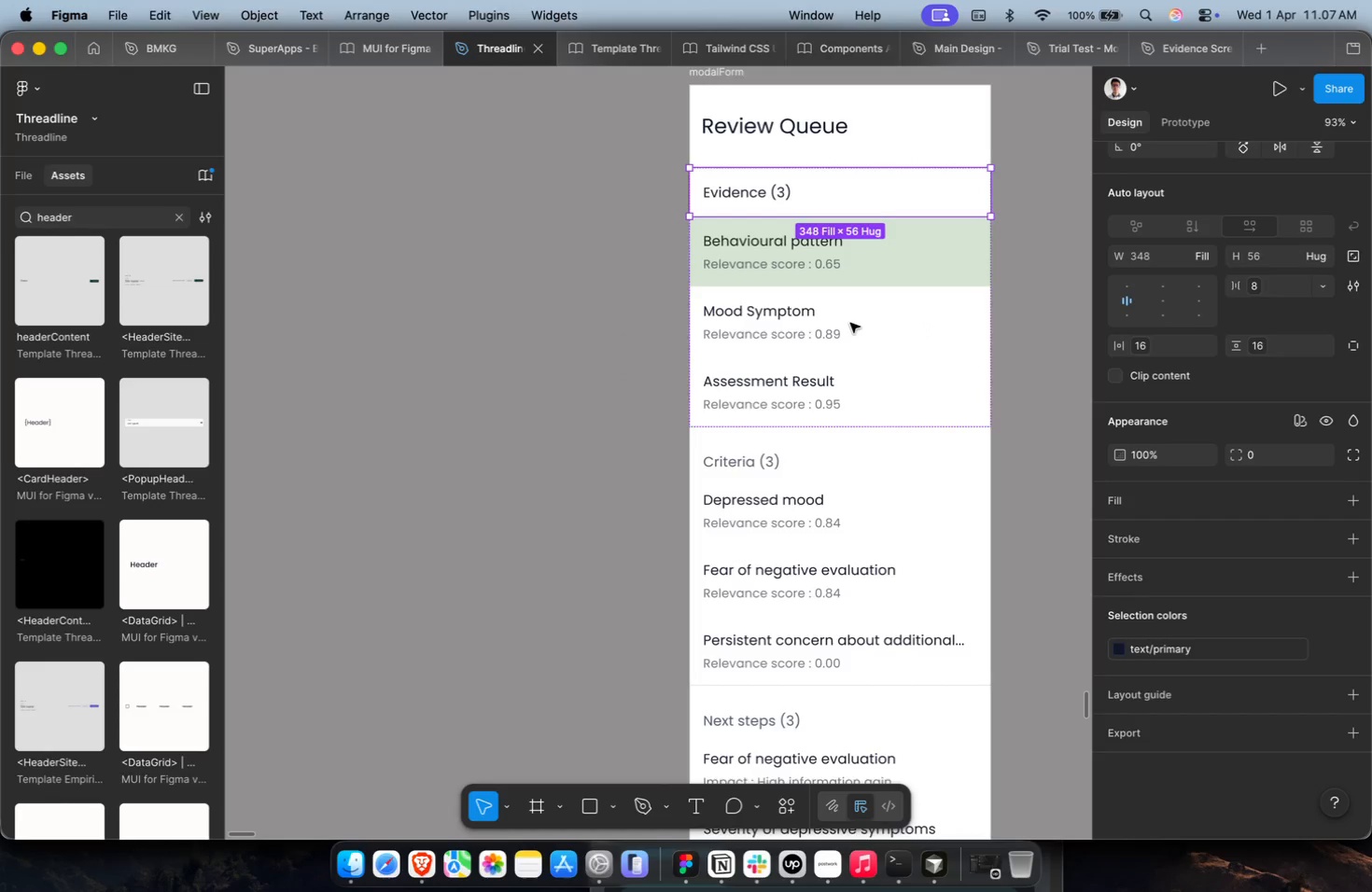 
key(Shift+ShiftLeft)
 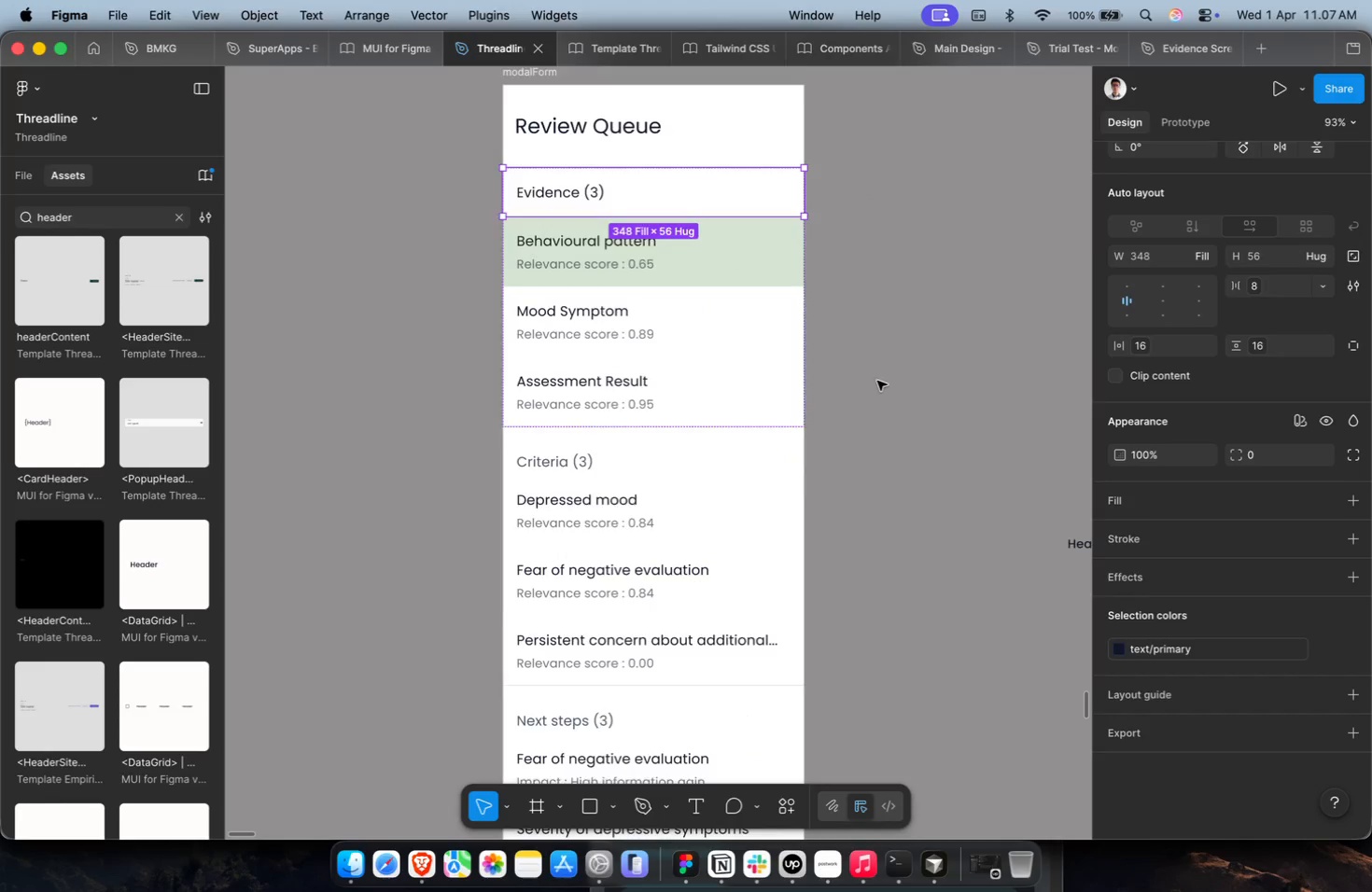 
hold_key(key=CommandLeft, duration=0.3)
hold_key(key=ShiftLeft, duration=0.53)
scroll: coordinate [877, 384], scroll_direction: down, amount: 19.0
 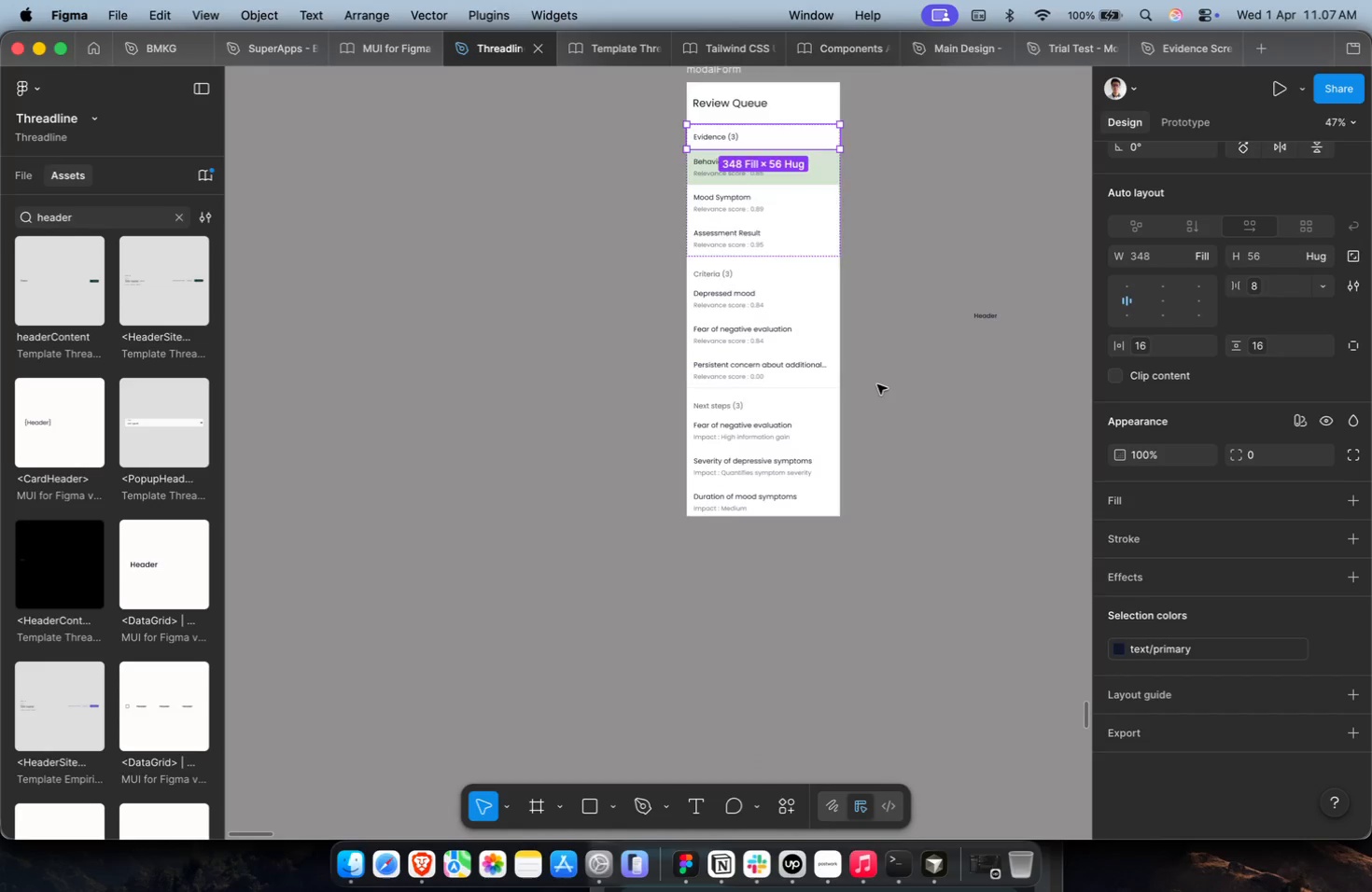 
left_click([764, 443])
 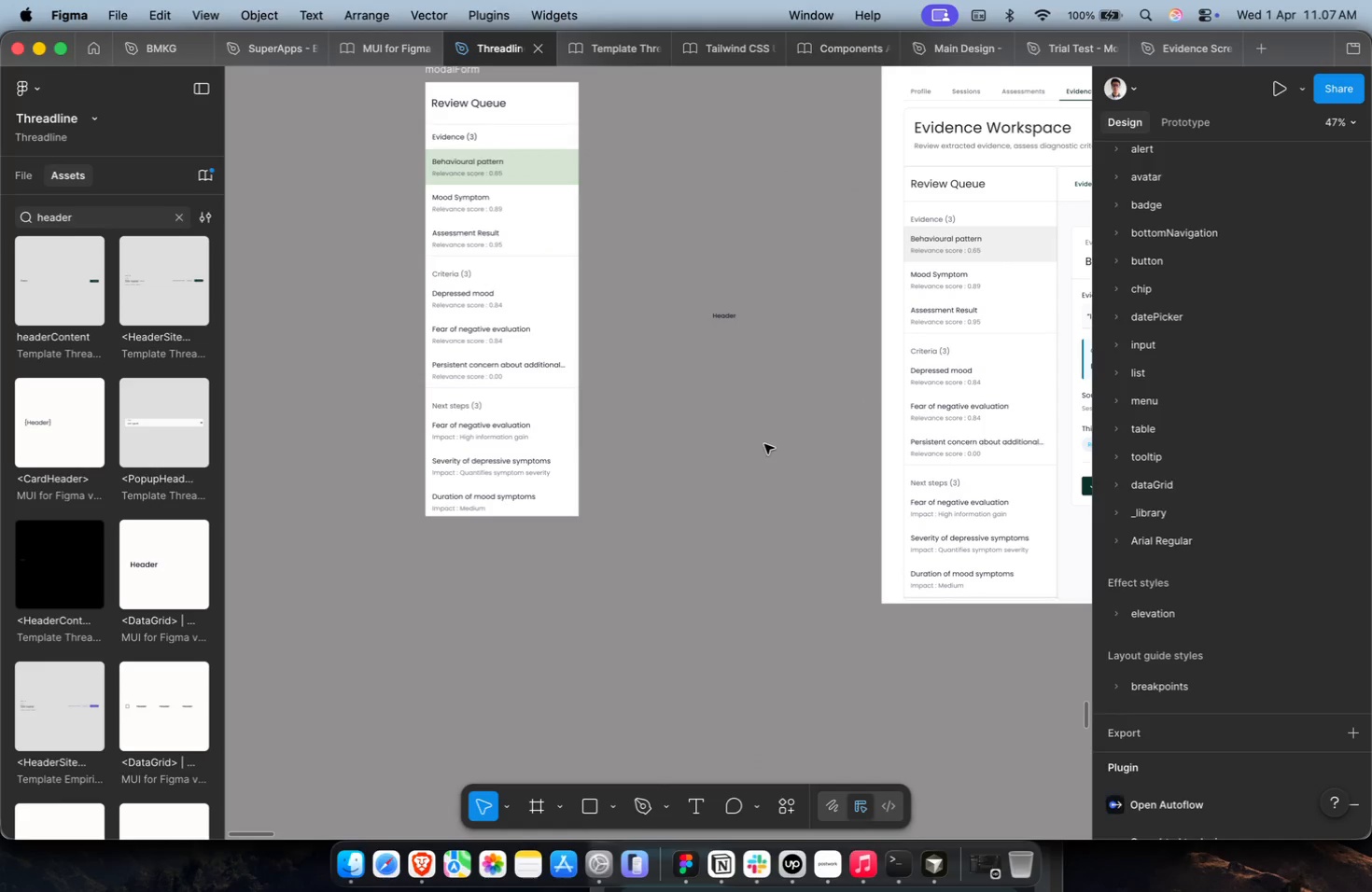 
key(Shift+ShiftLeft)
 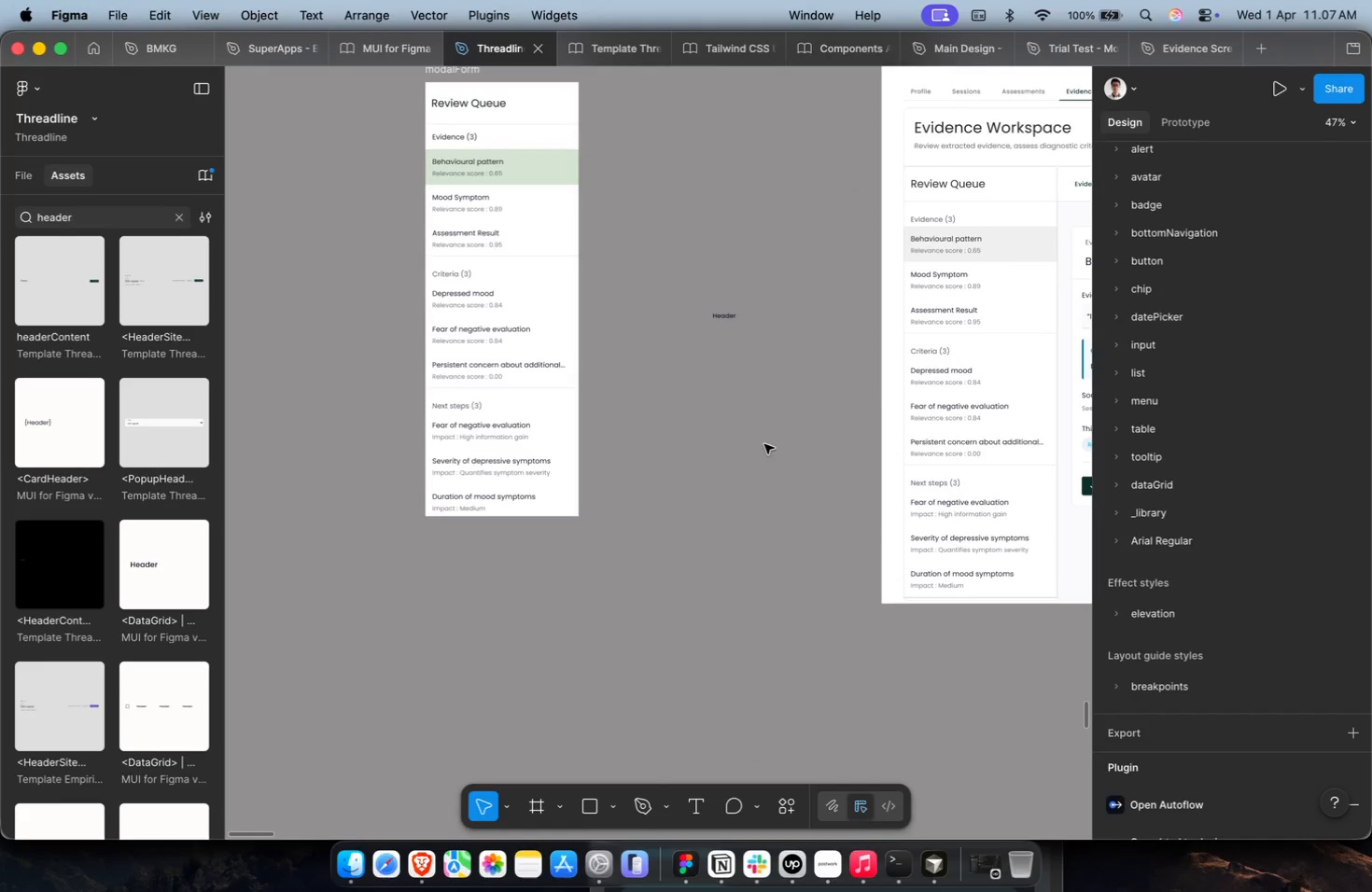 
scroll: coordinate [764, 444], scroll_direction: down, amount: 4.0
 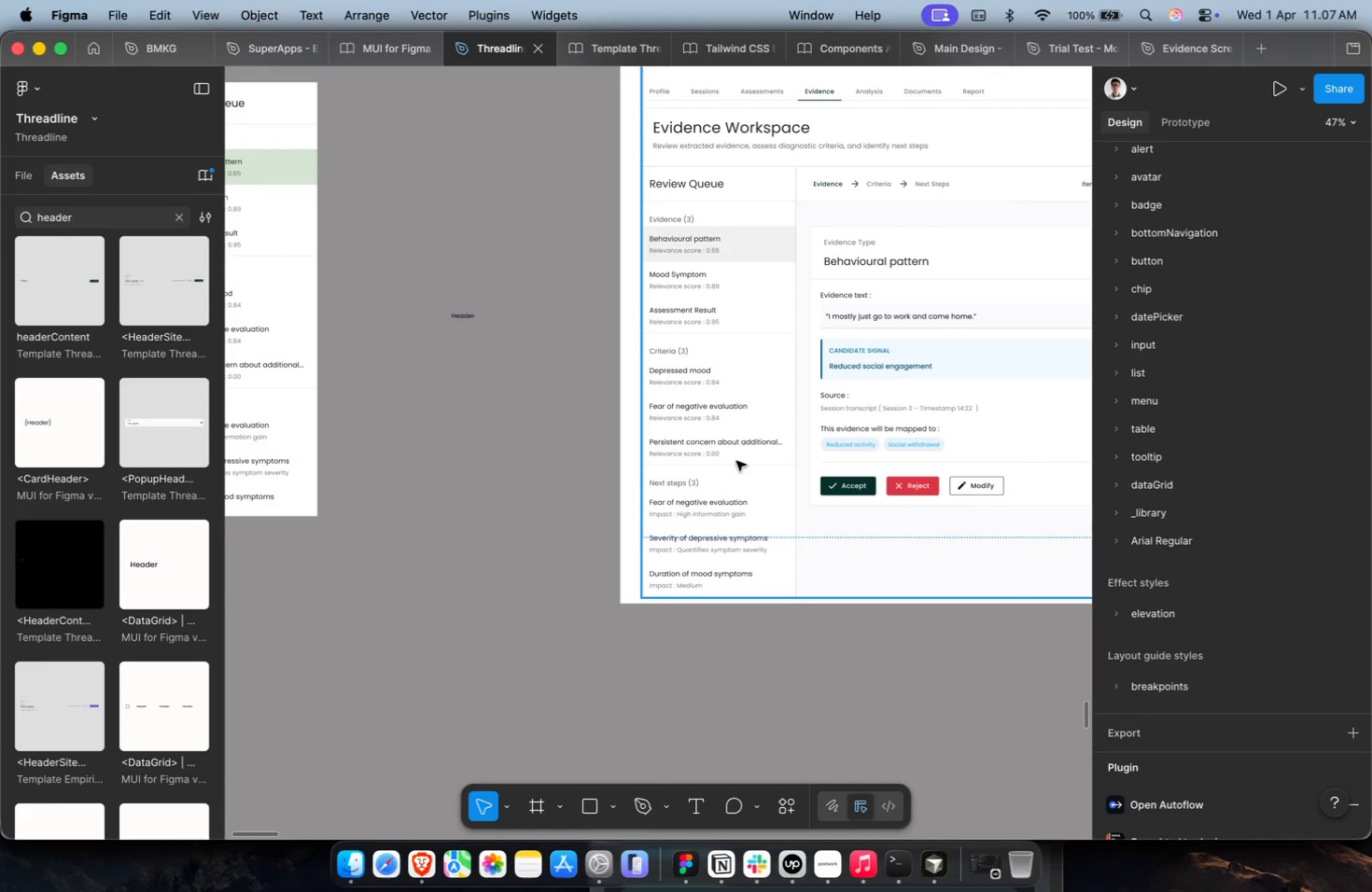 
hold_key(key=ShiftLeft, duration=0.34)
 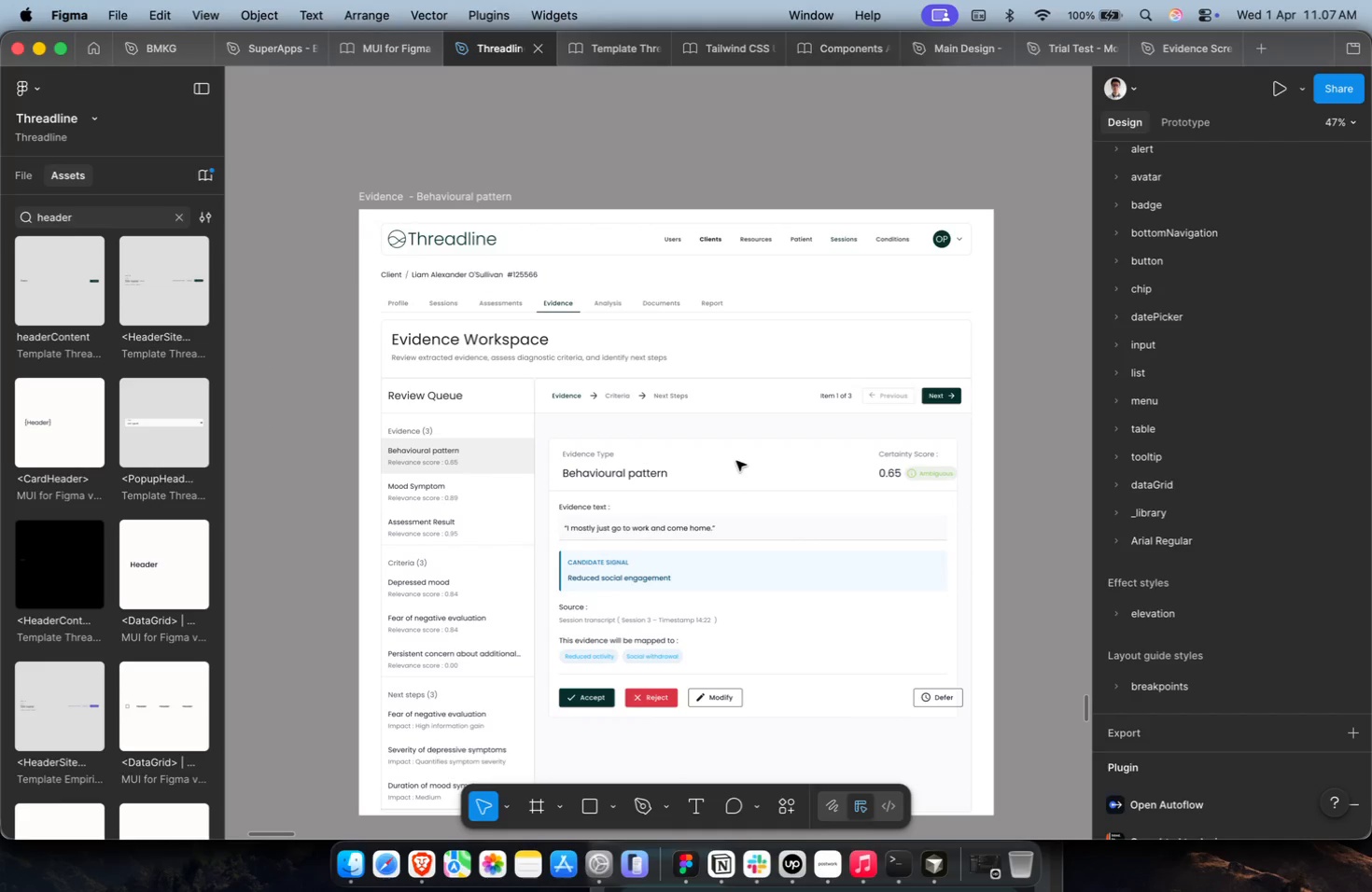 
hold_key(key=ShiftLeft, duration=2.84)
 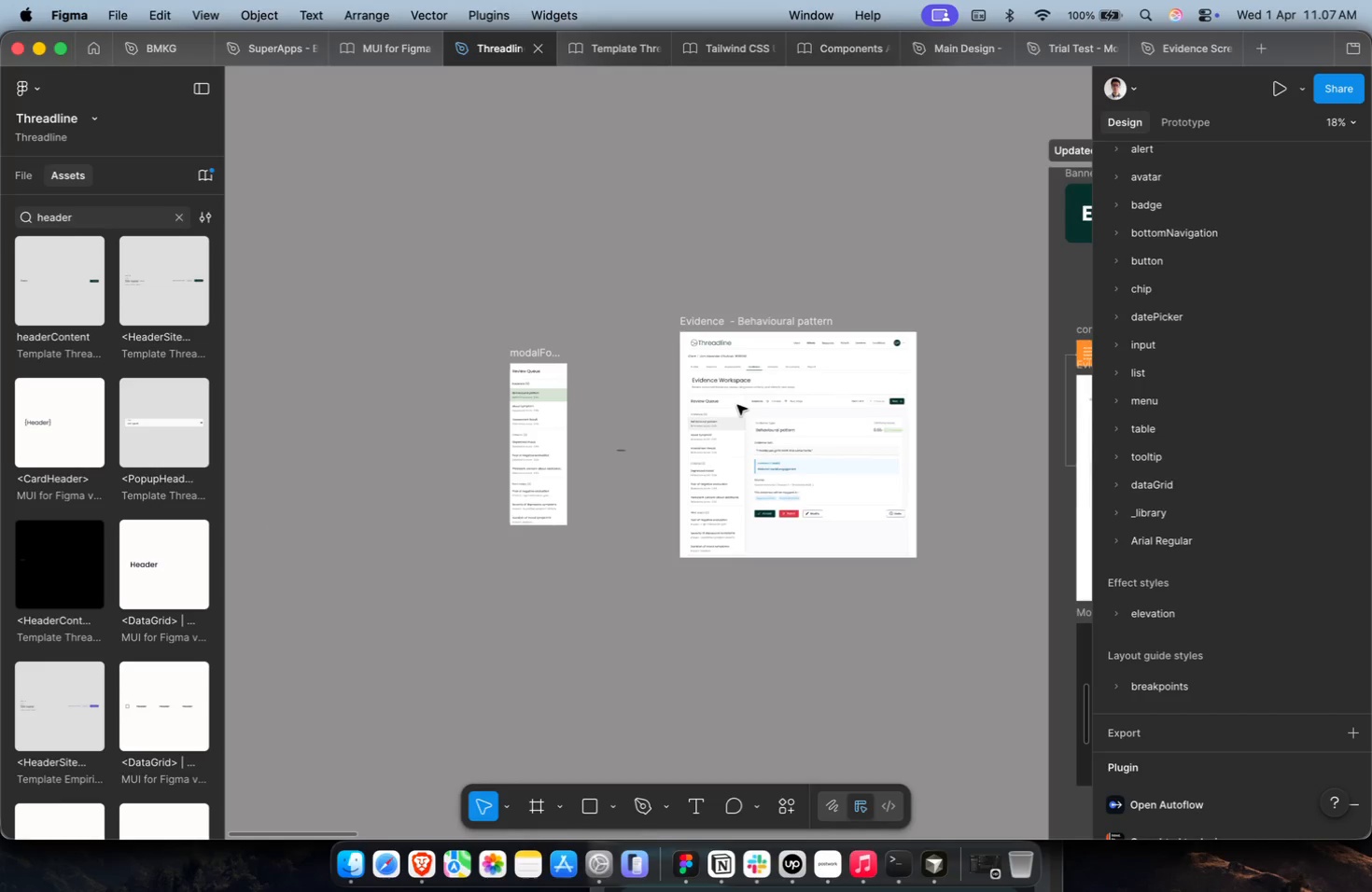 
scroll: coordinate [736, 461], scroll_direction: none, amount: 0.0
 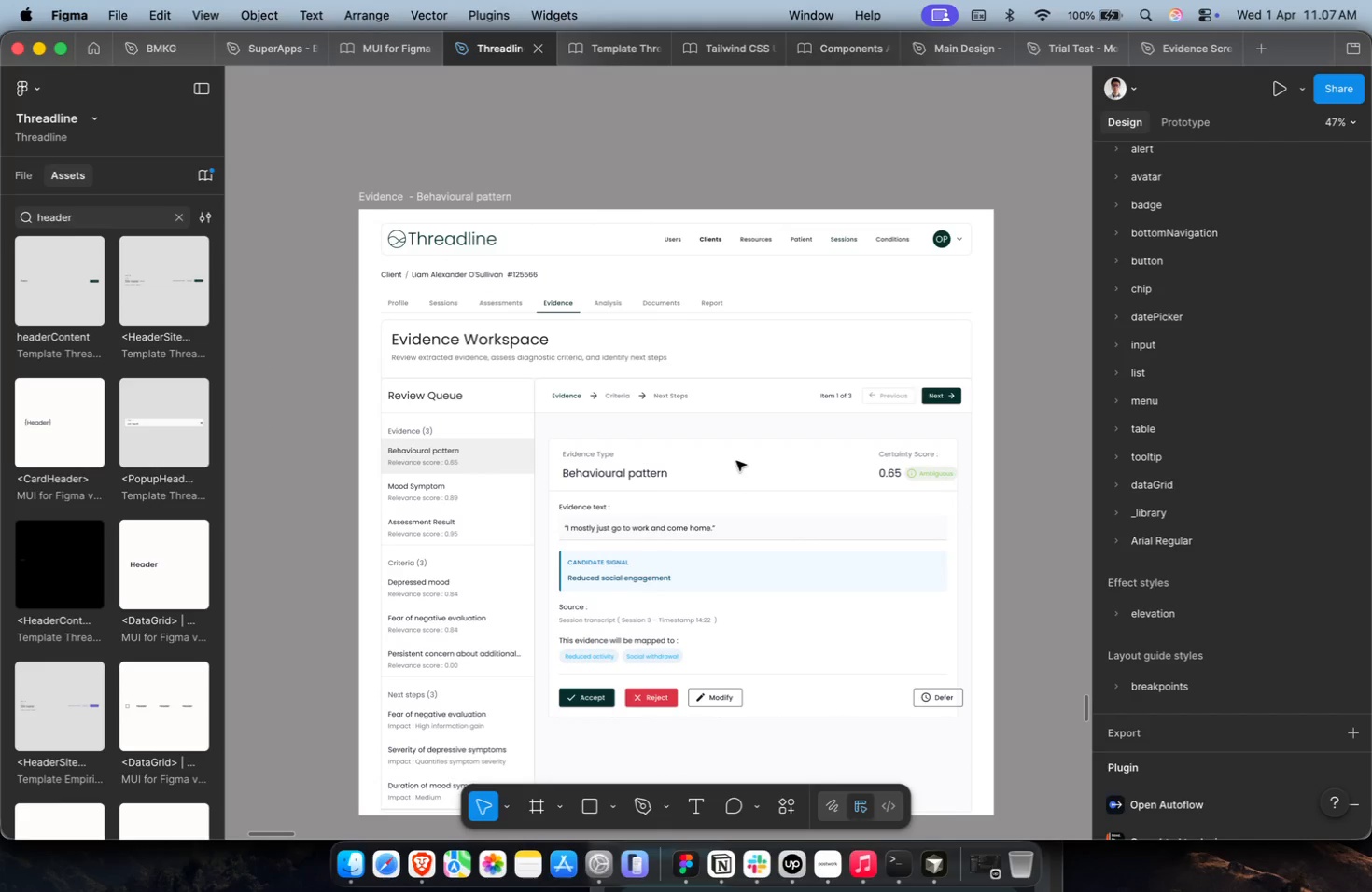 
scroll: coordinate [737, 405], scroll_direction: up, amount: 3.0
 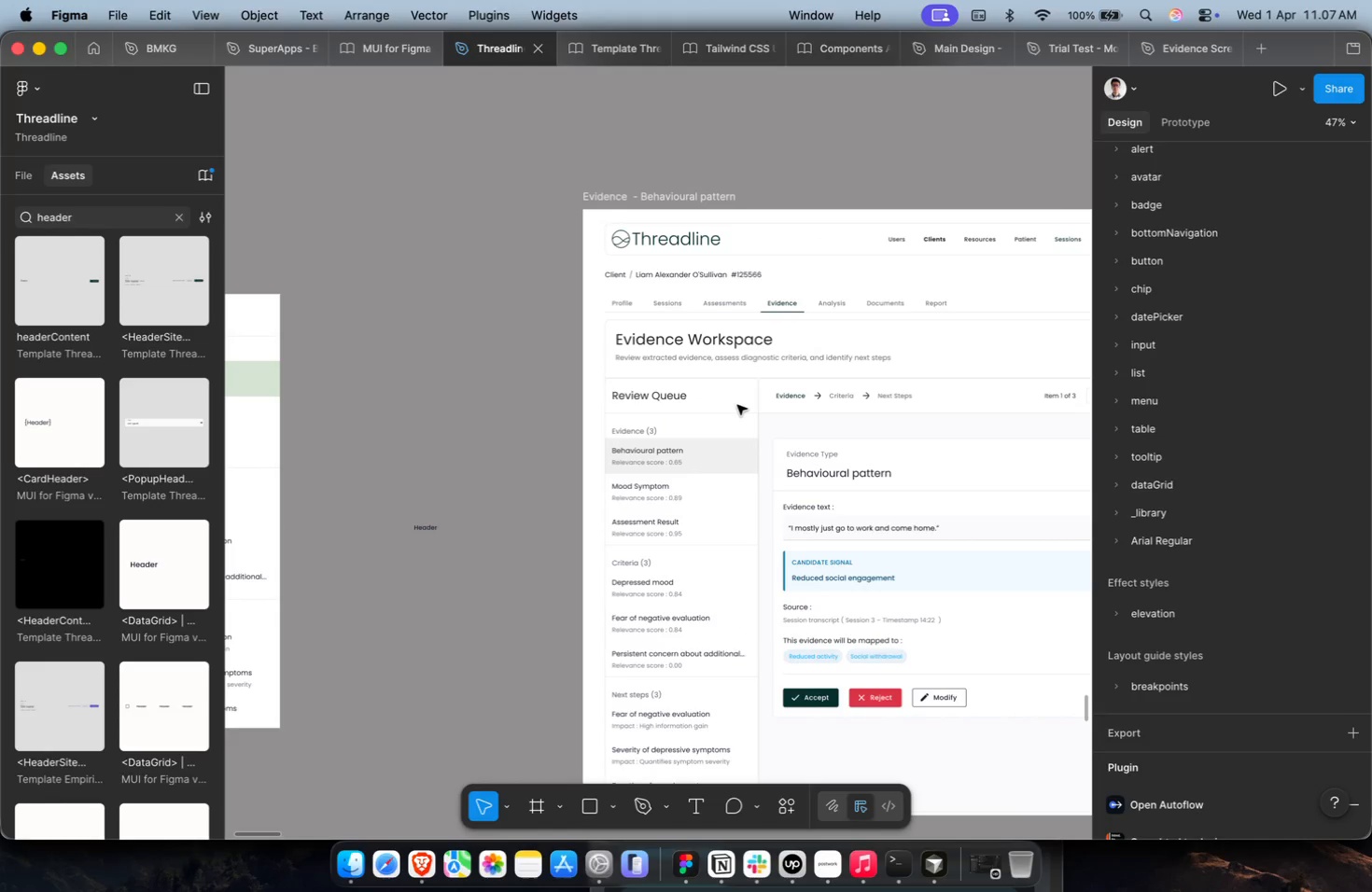 
hold_key(key=CommandLeft, duration=0.32)
hold_key(key=ShiftLeft, duration=0.48)
scroll: coordinate [737, 405], scroll_direction: down, amount: 5.0
 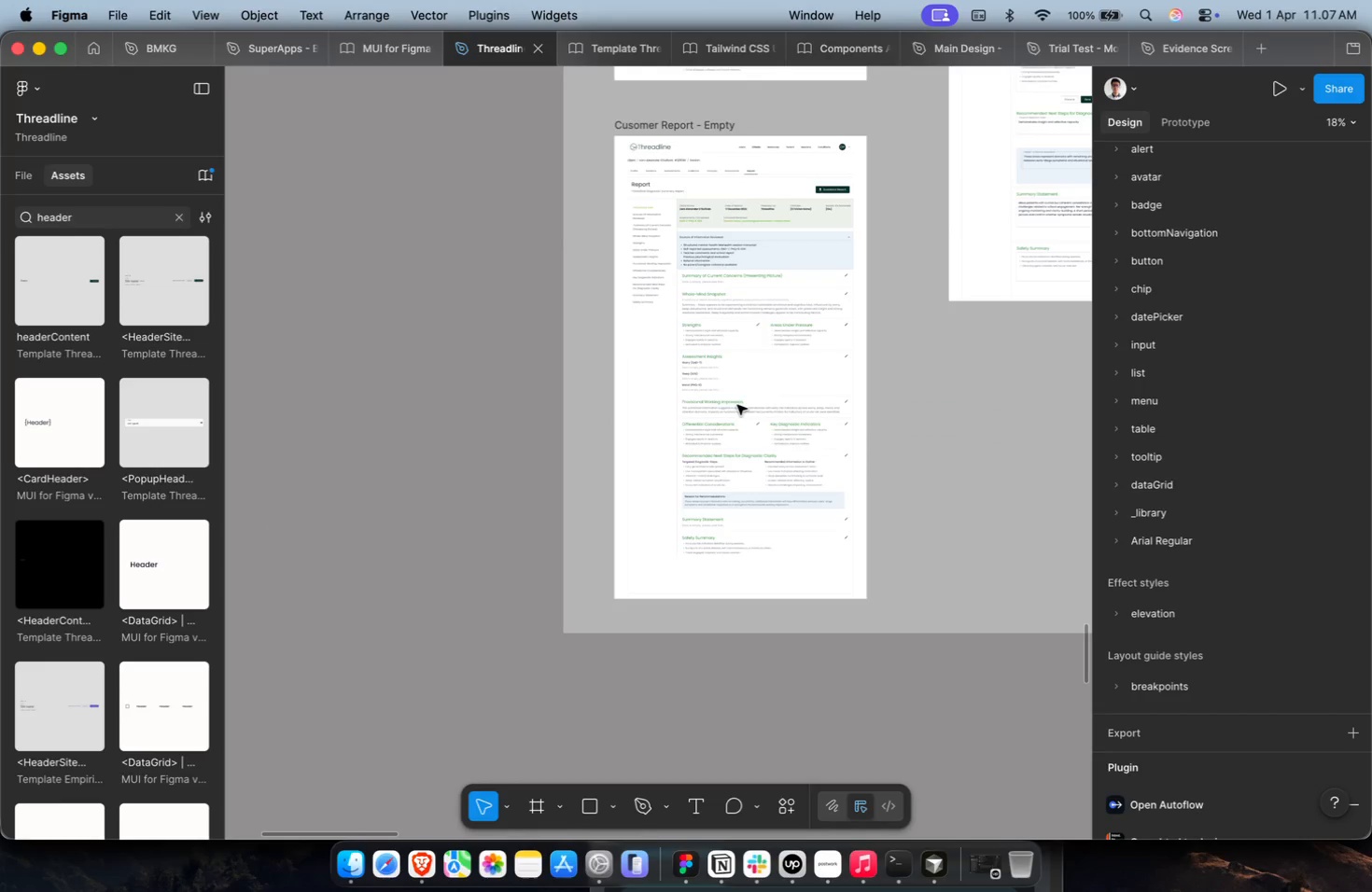 
key(Shift+ShiftLeft)
 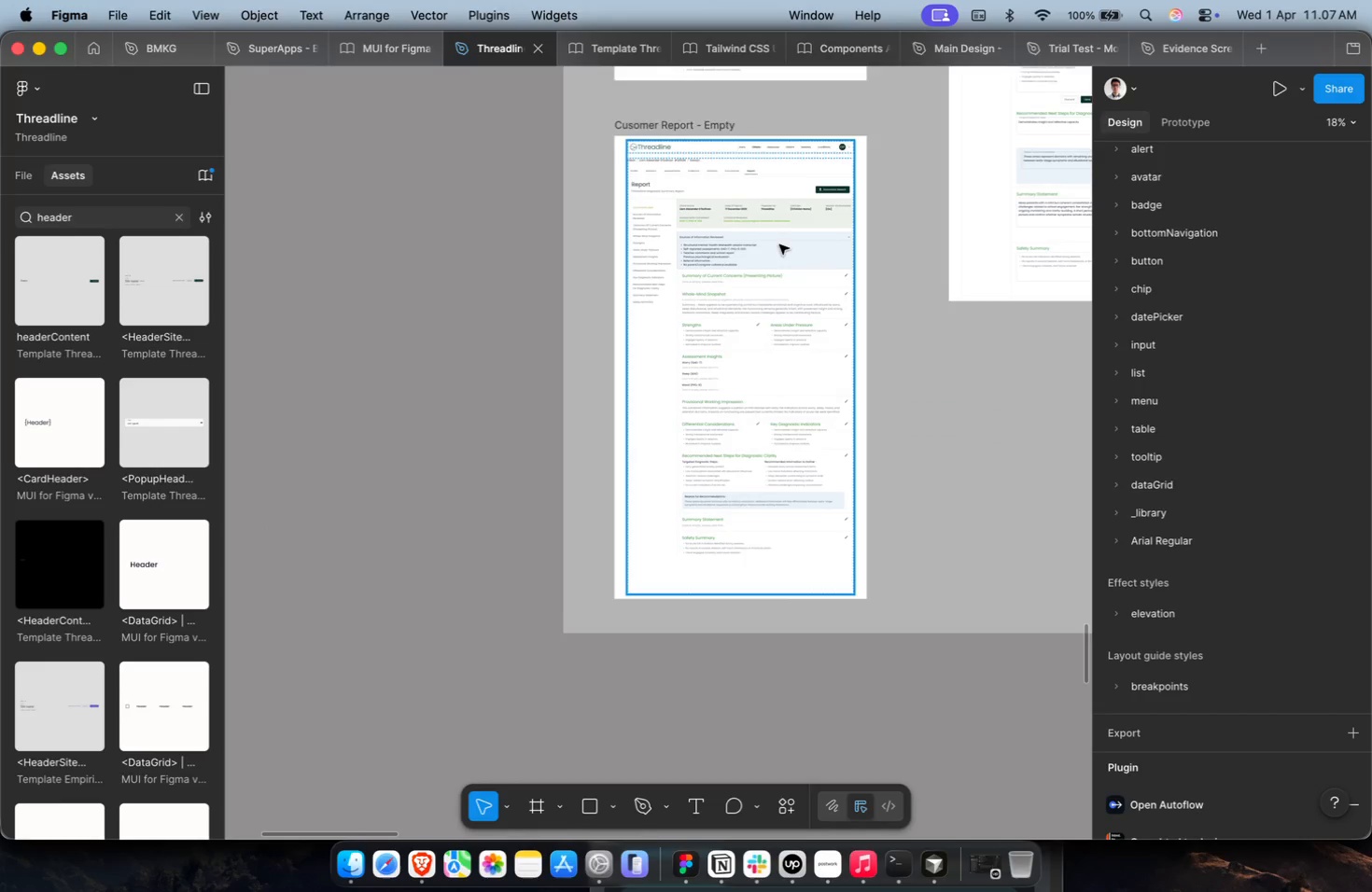 
hold_key(key=ShiftLeft, duration=0.4)
 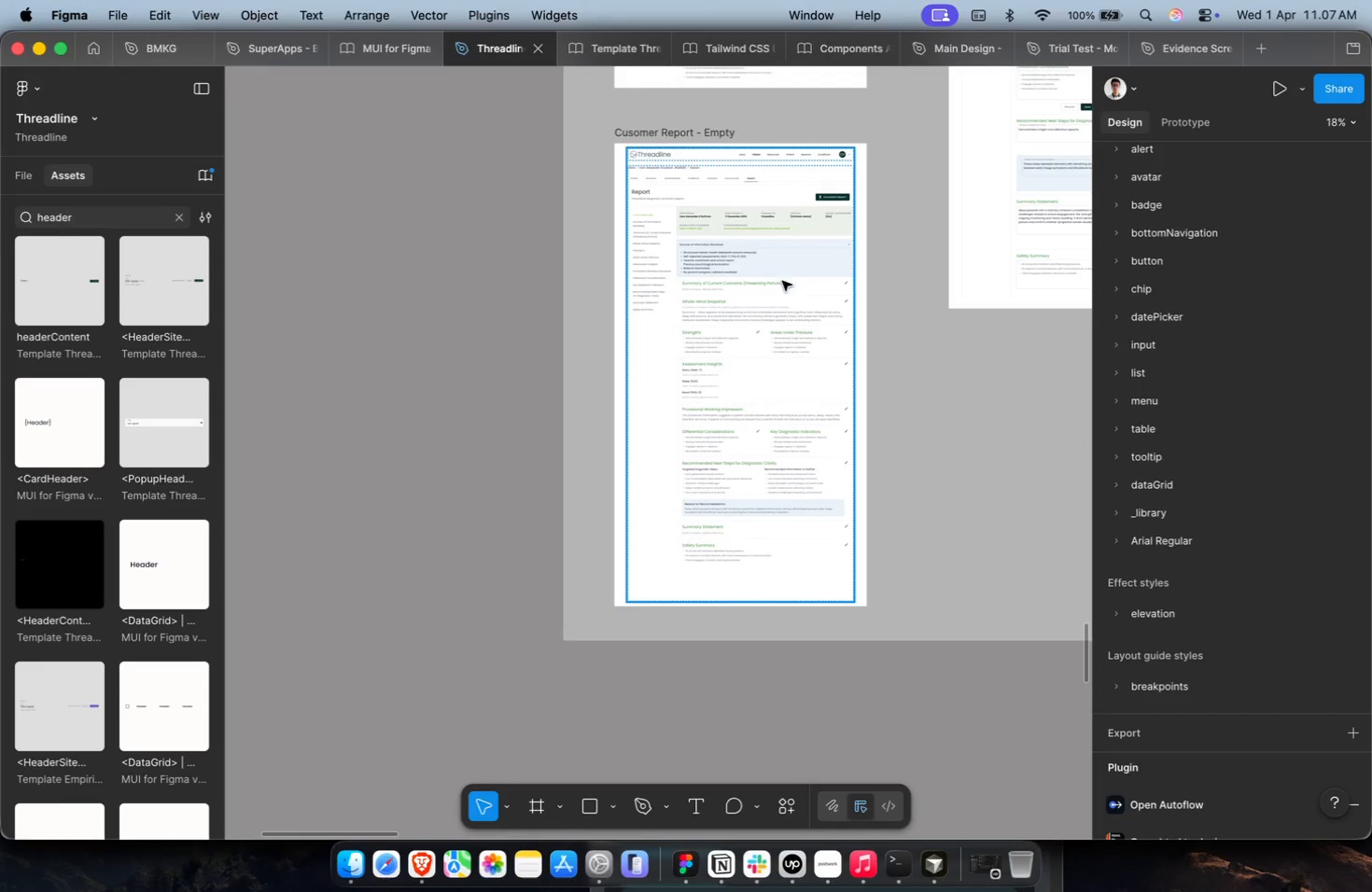 
left_click([782, 281])
 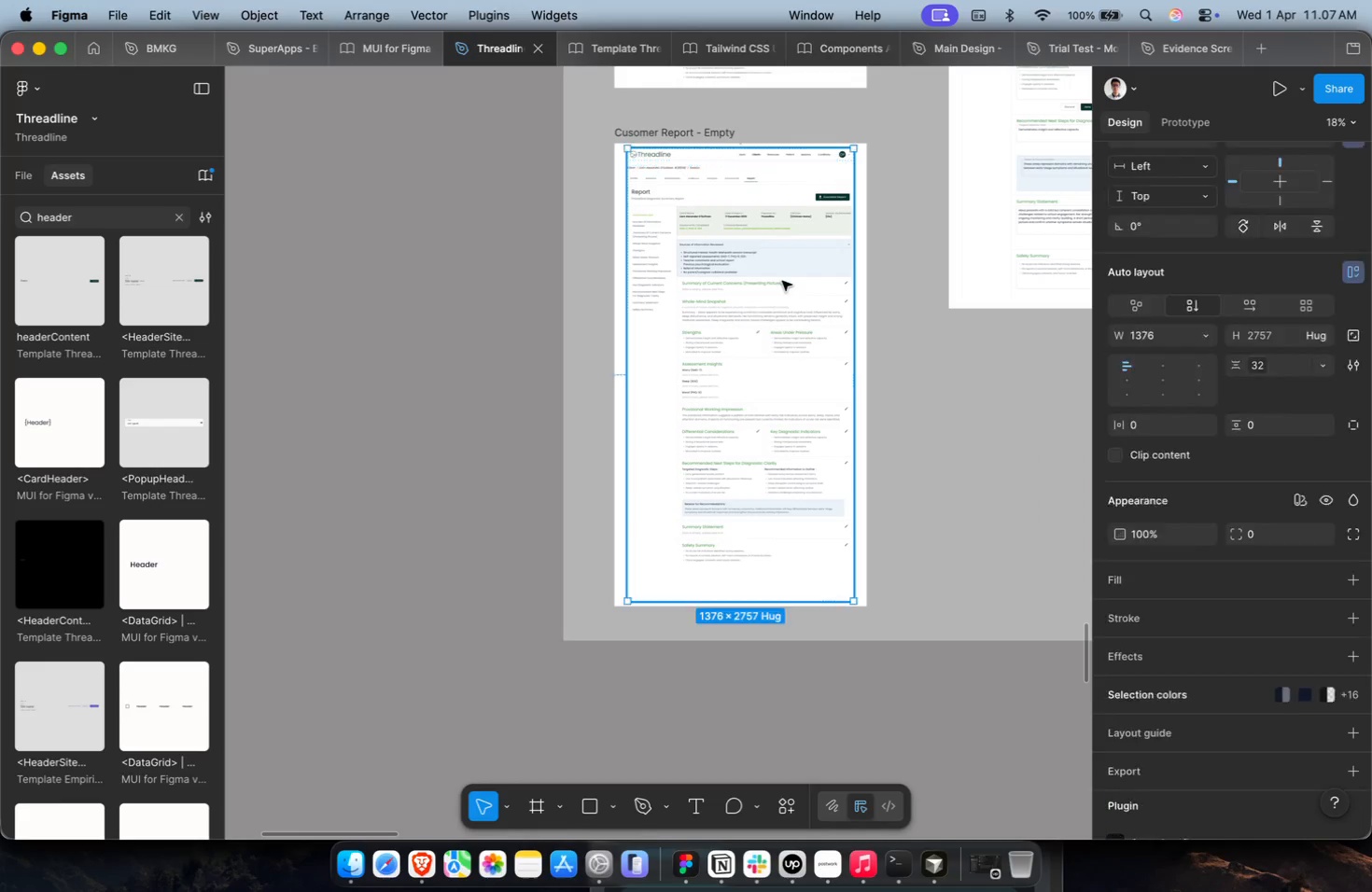 
scroll: coordinate [797, 270], scroll_direction: down, amount: 1.0
 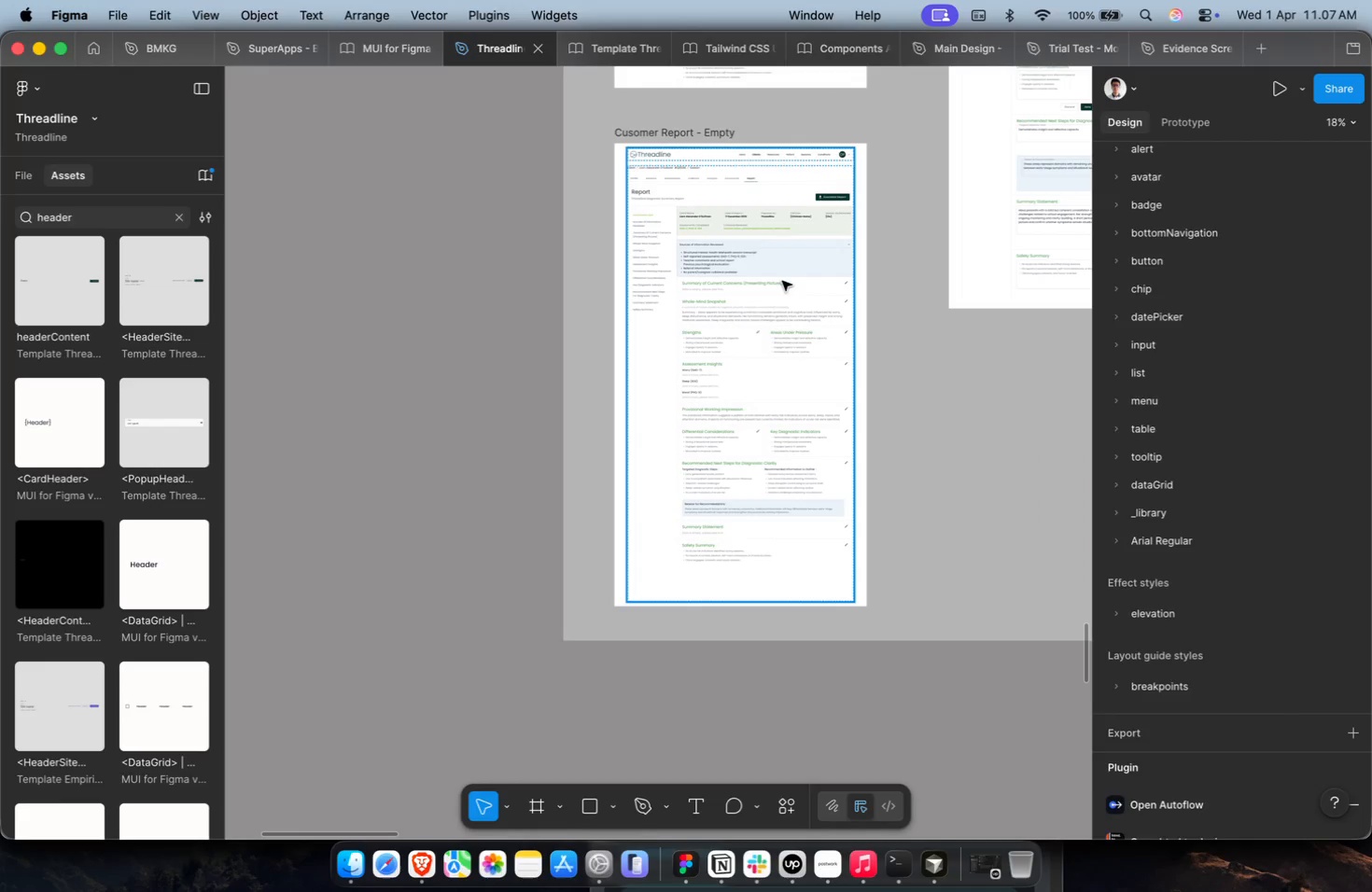 
double_click([782, 281])
 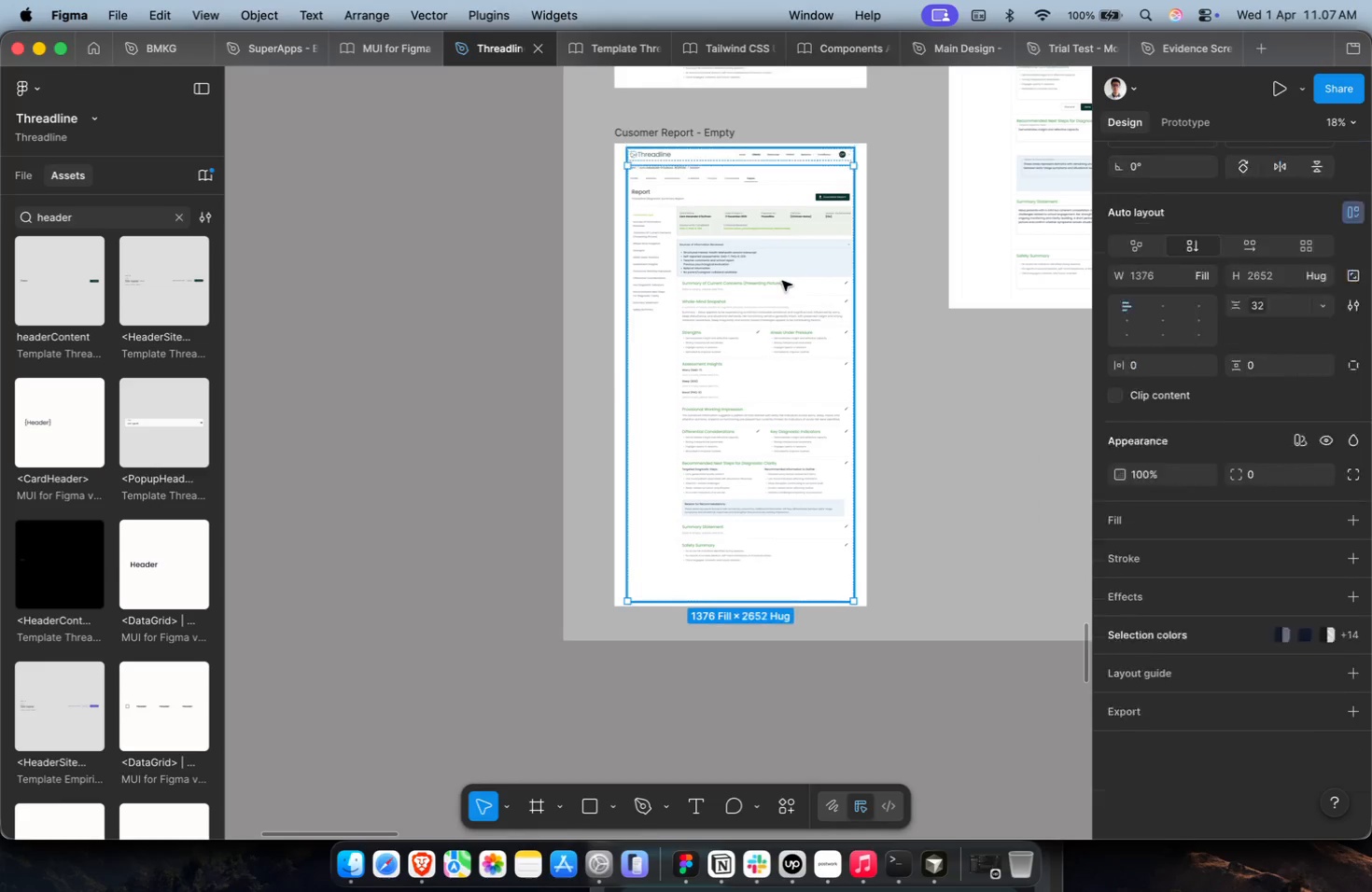 
triple_click([782, 281])
 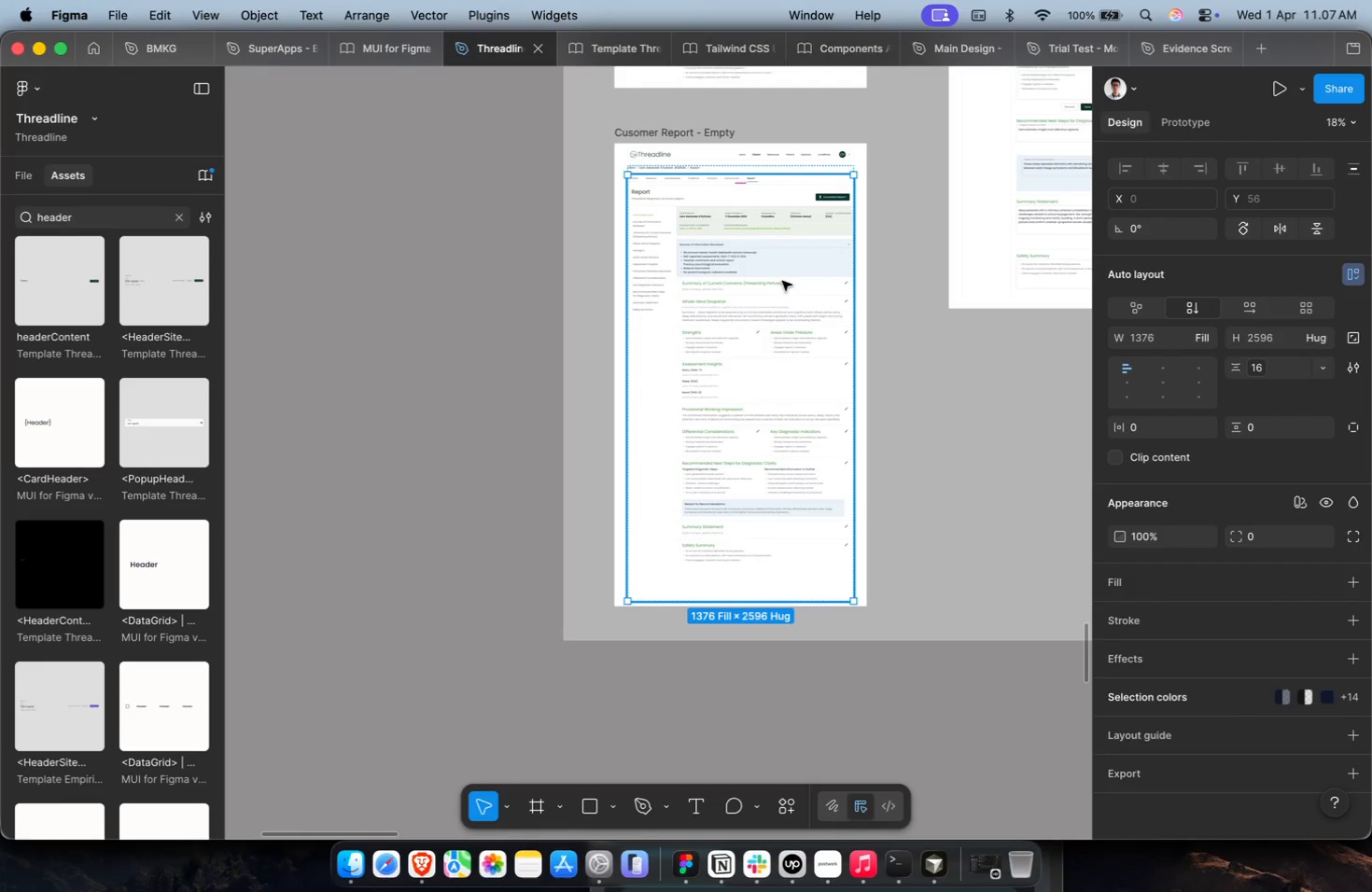 
triple_click([782, 281])
 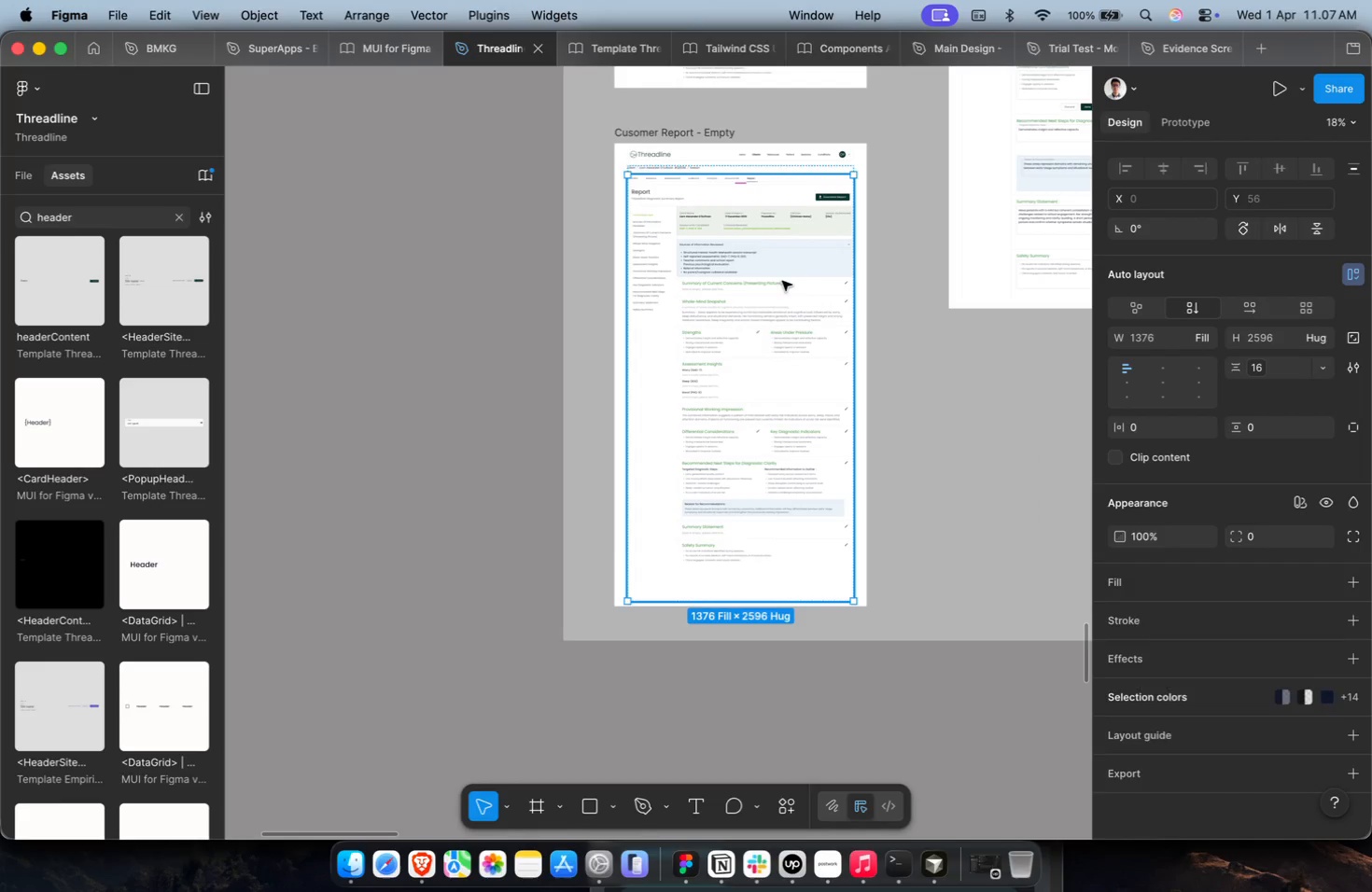 
triple_click([782, 281])
 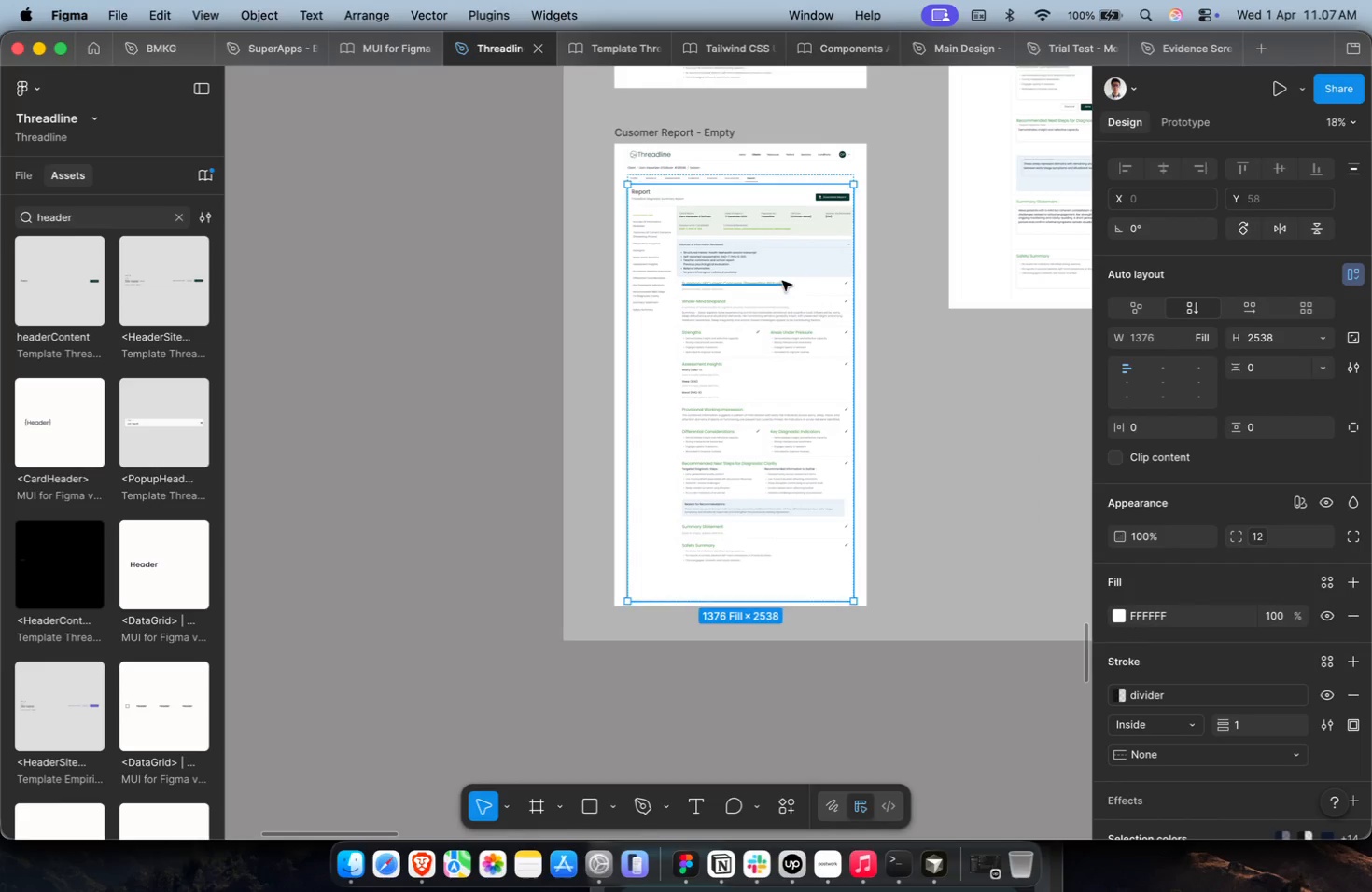 
key(Meta+C)
 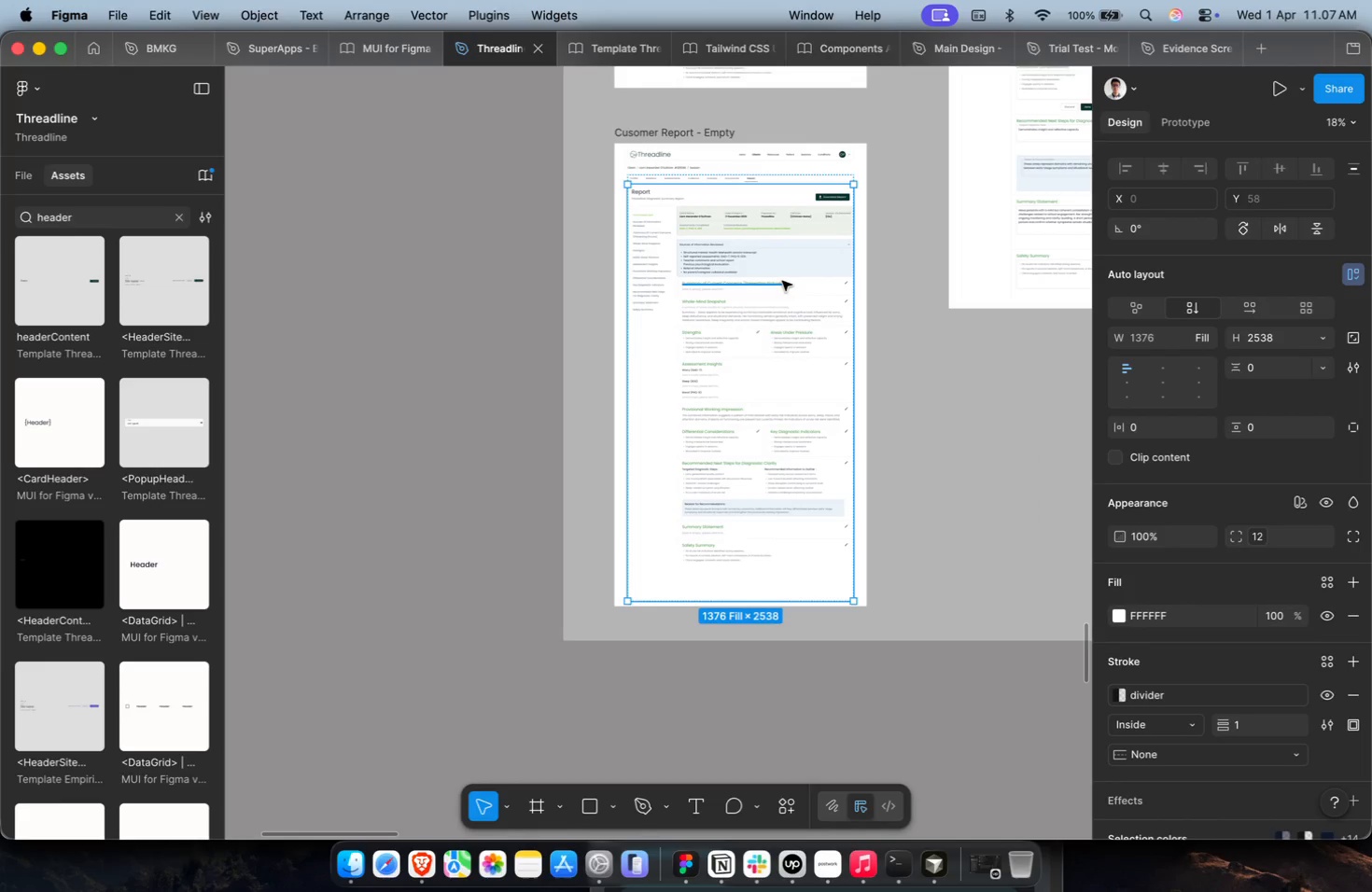 
key(Shift+ShiftLeft)
 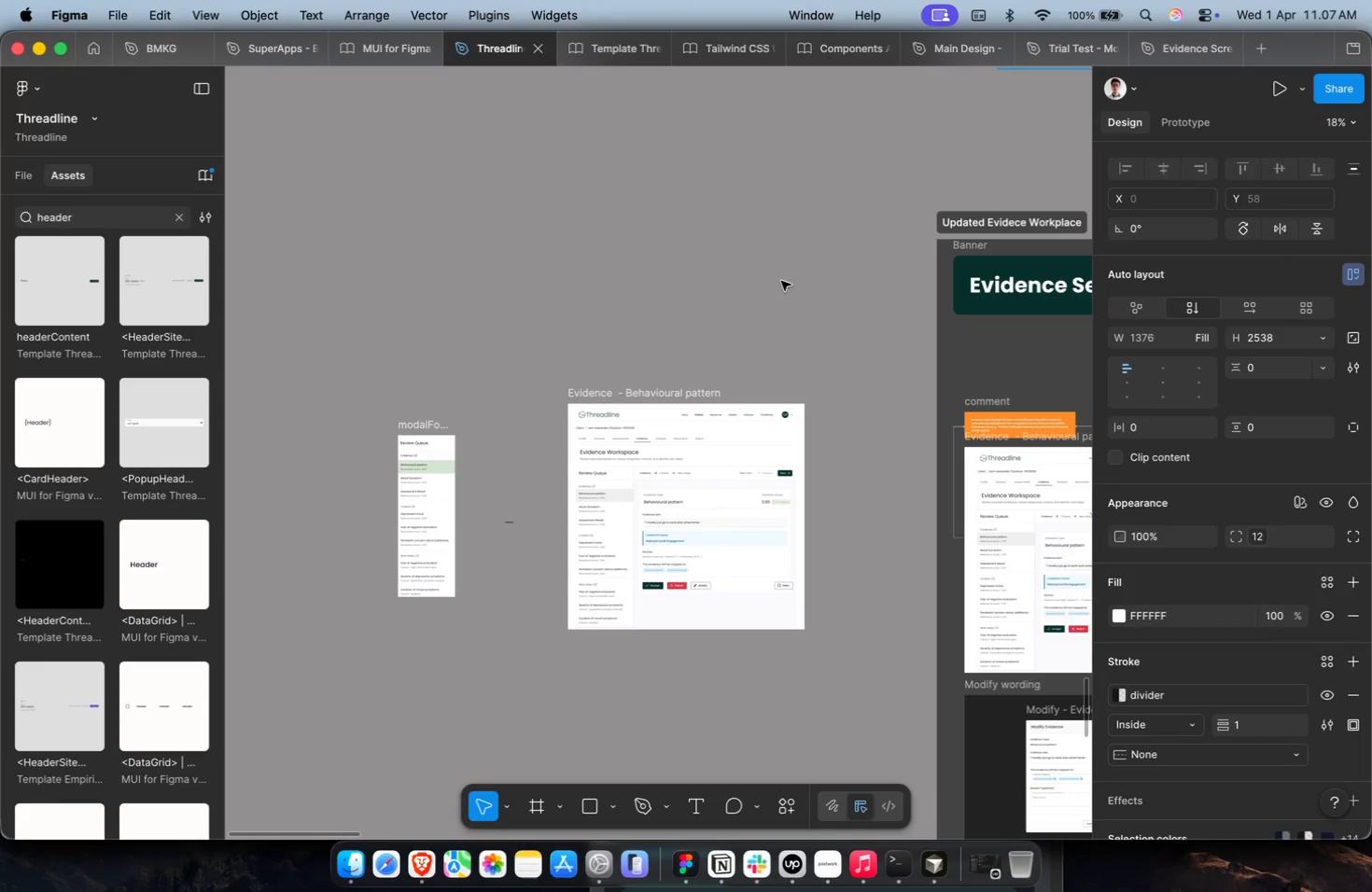 
hold_key(key=ShiftLeft, duration=0.3)
 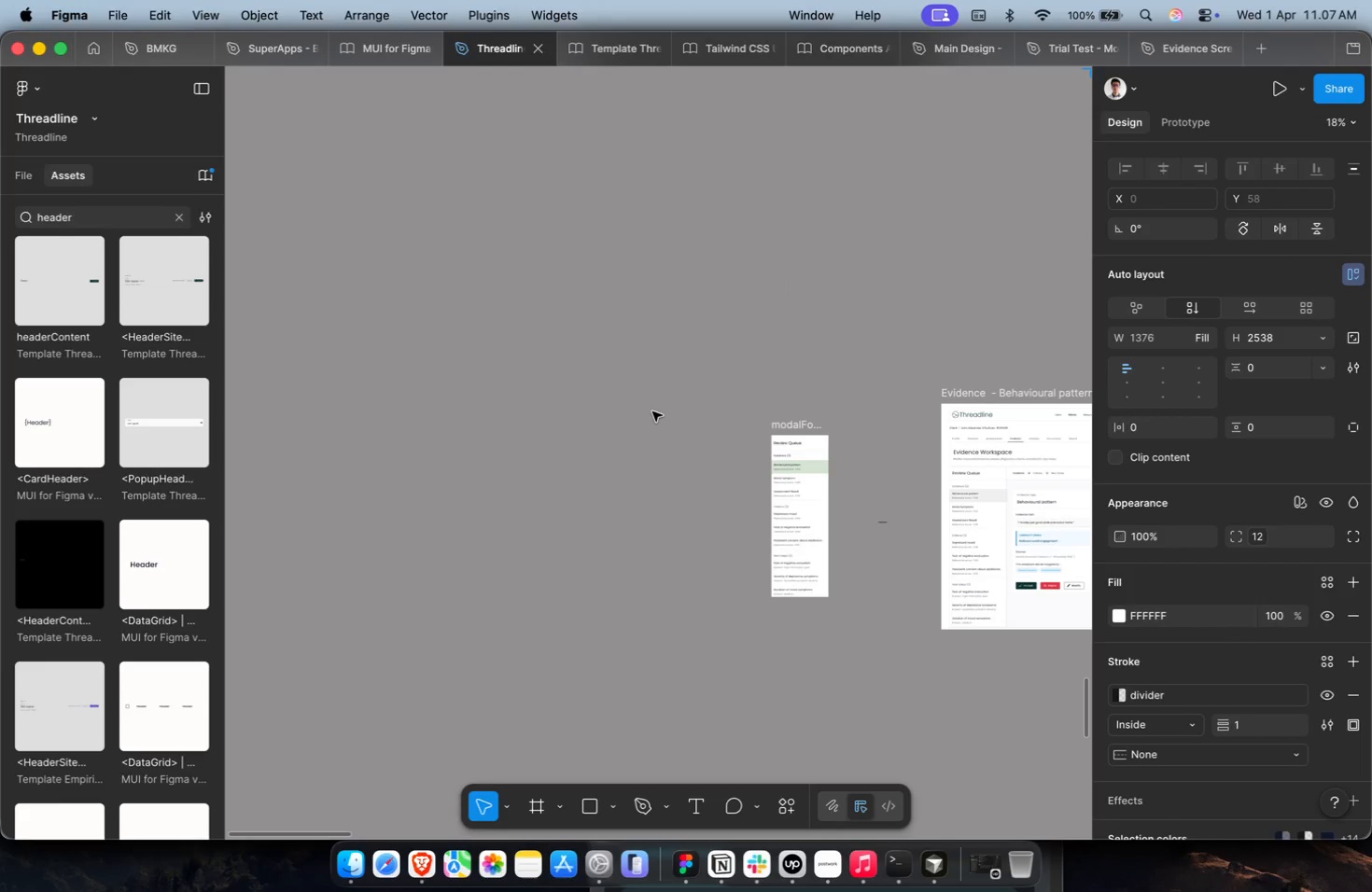 
left_click([593, 434])
 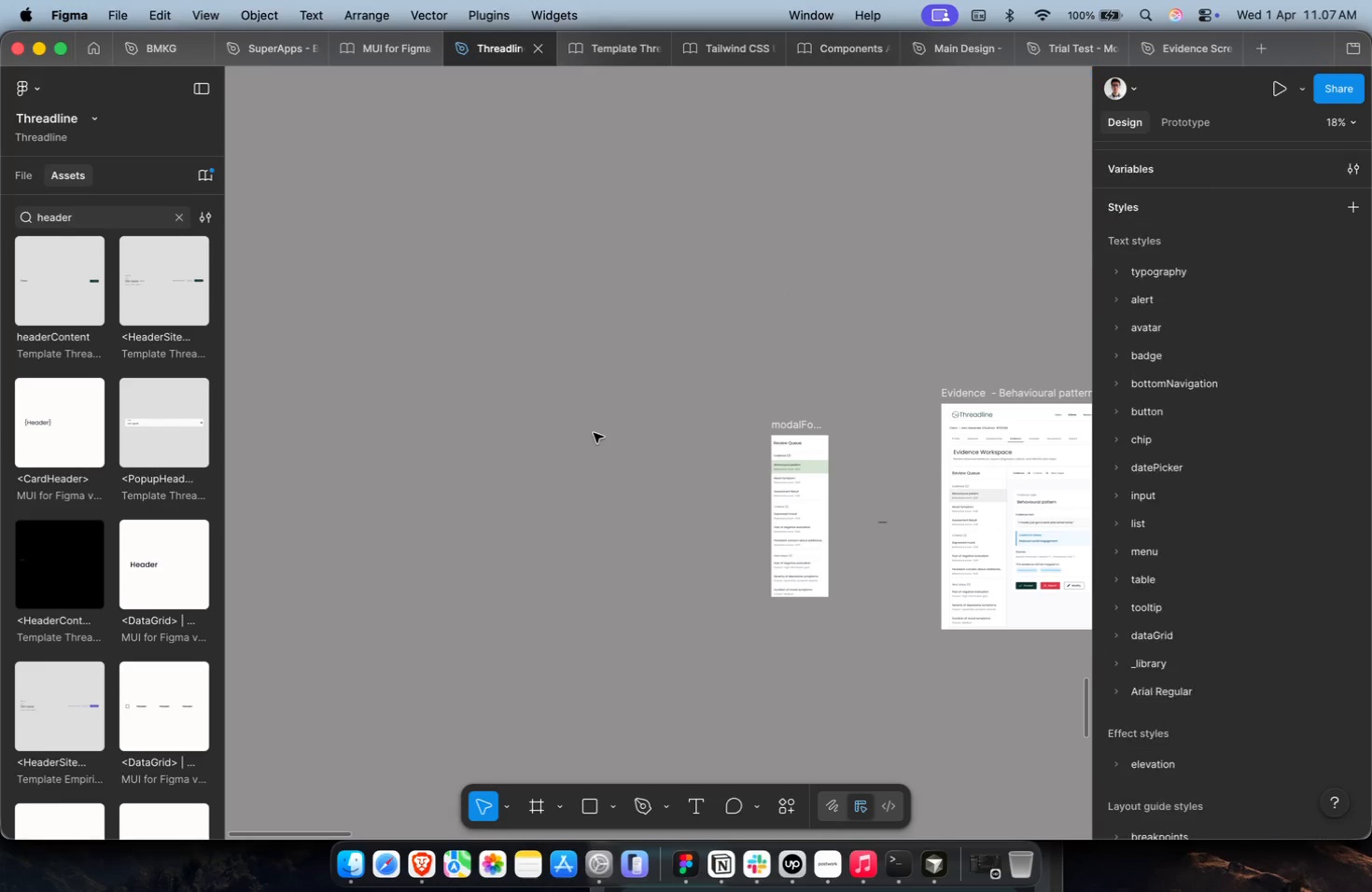 
scroll: coordinate [652, 411], scroll_direction: down, amount: 19.0
 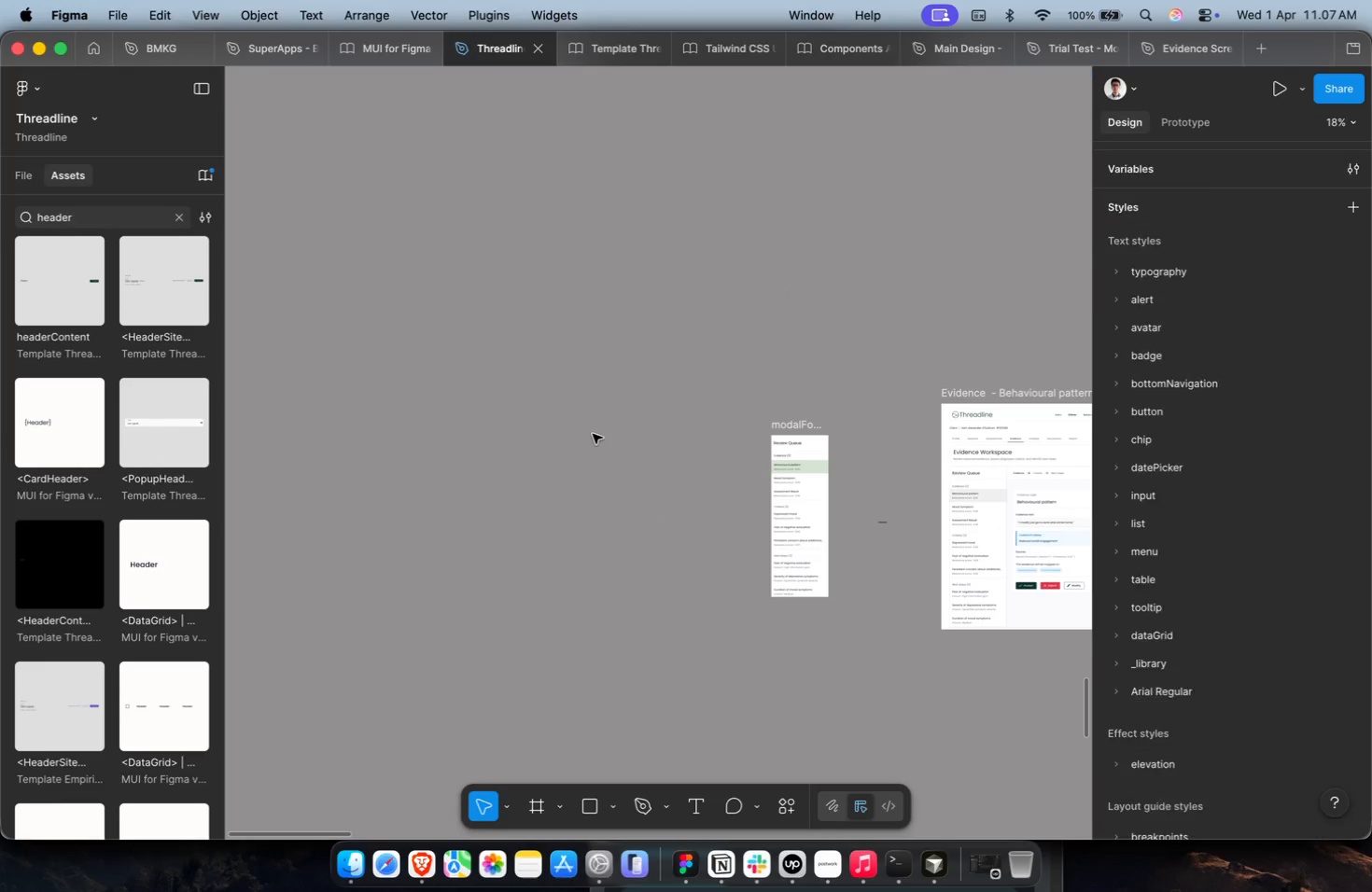 
key(Meta+V)
 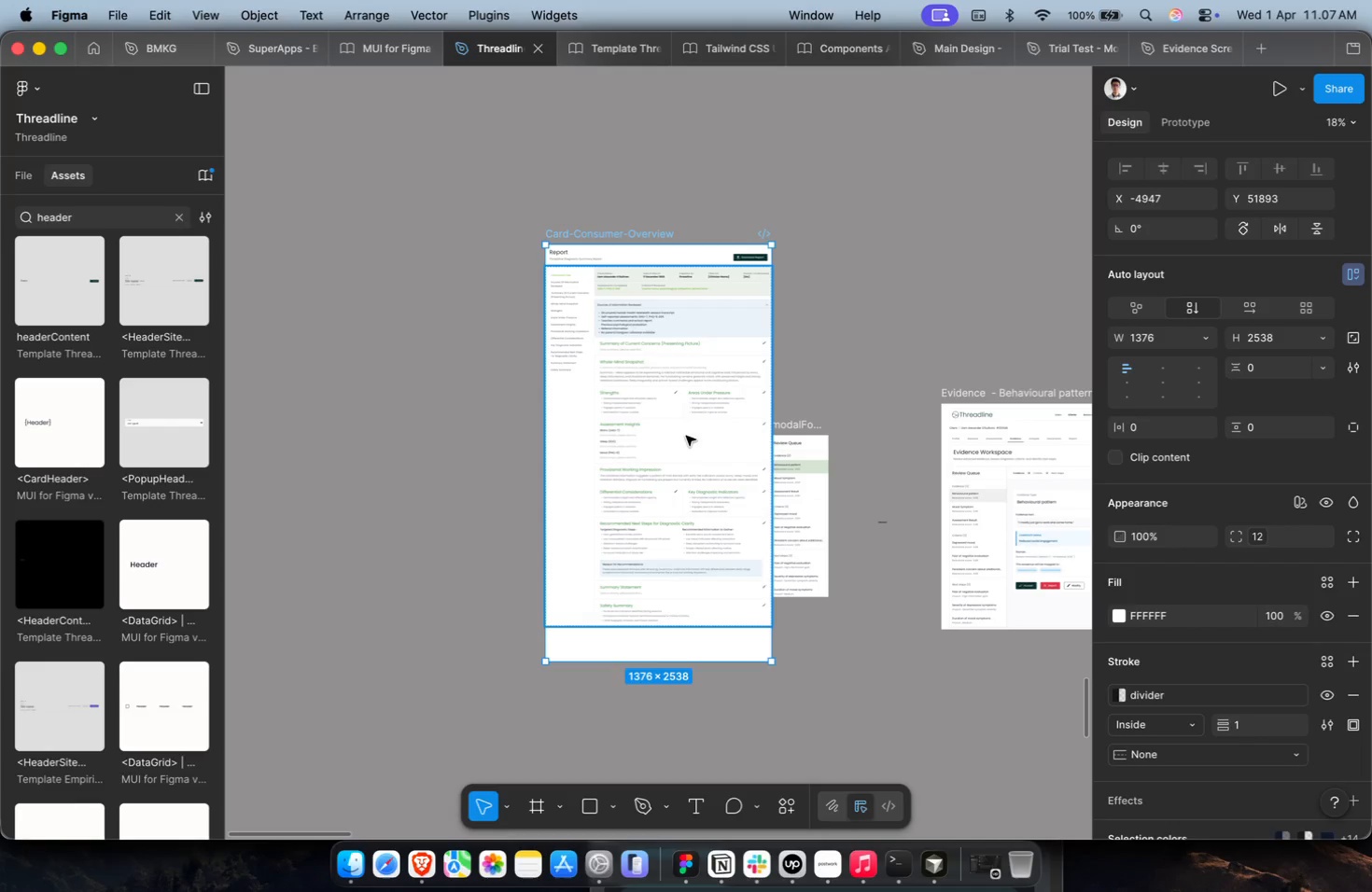 
left_click_drag(start_coordinate=[710, 378], to_coordinate=[668, 544])
 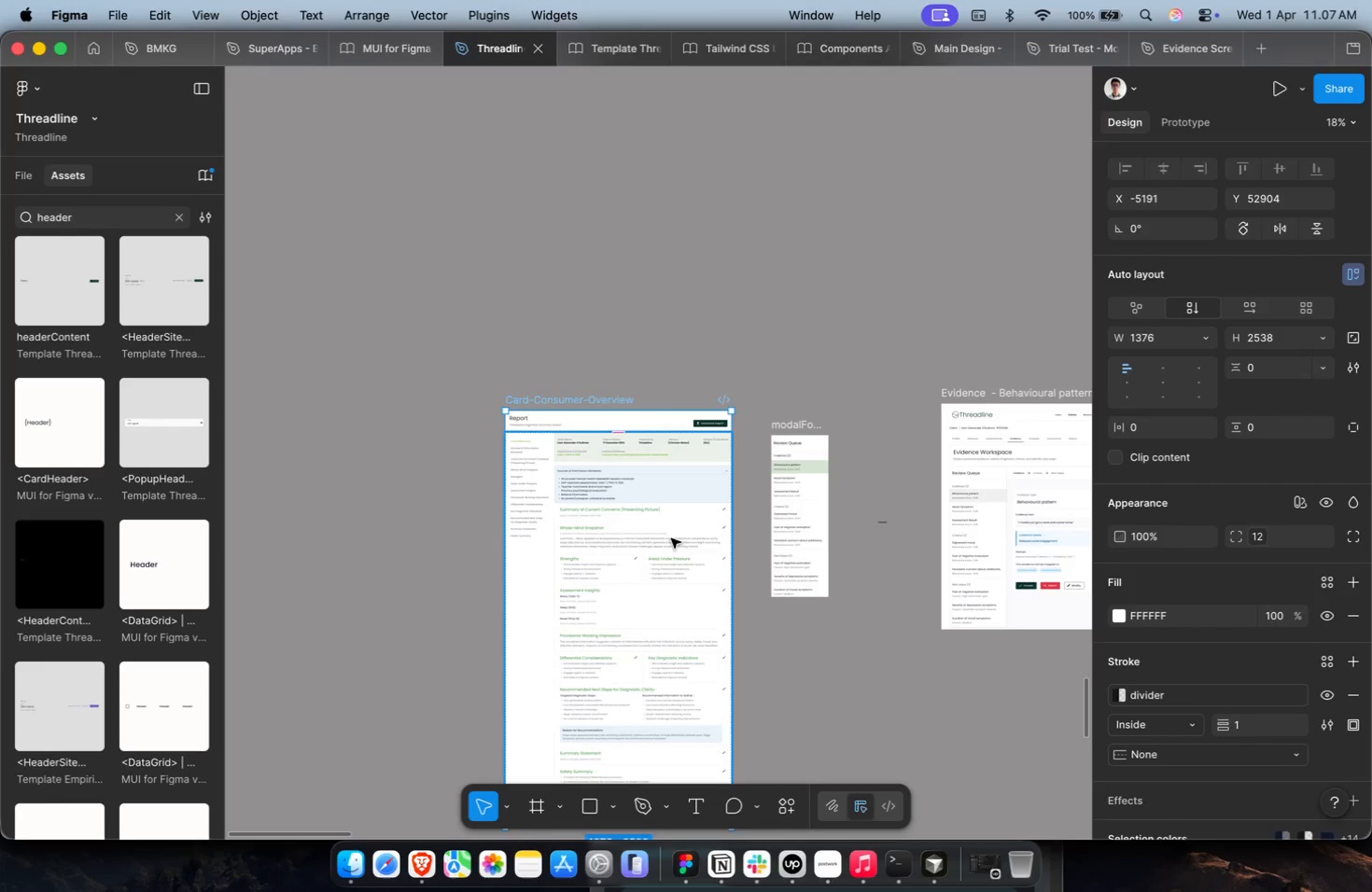 
hold_key(key=CommandLeft, duration=0.31)
scroll: coordinate [682, 522], scroll_direction: up, amount: 13.0
 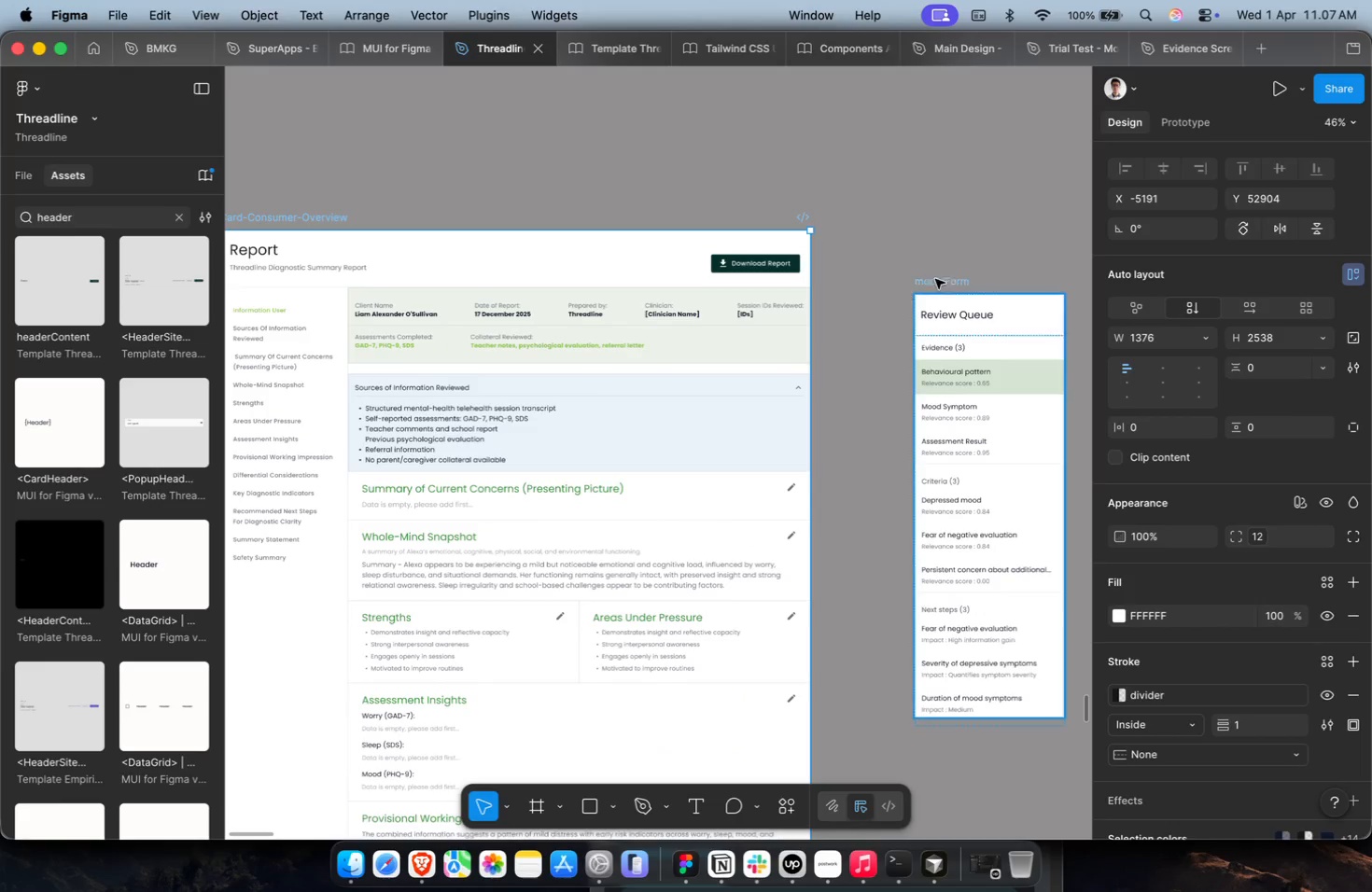 
left_click([945, 276])
 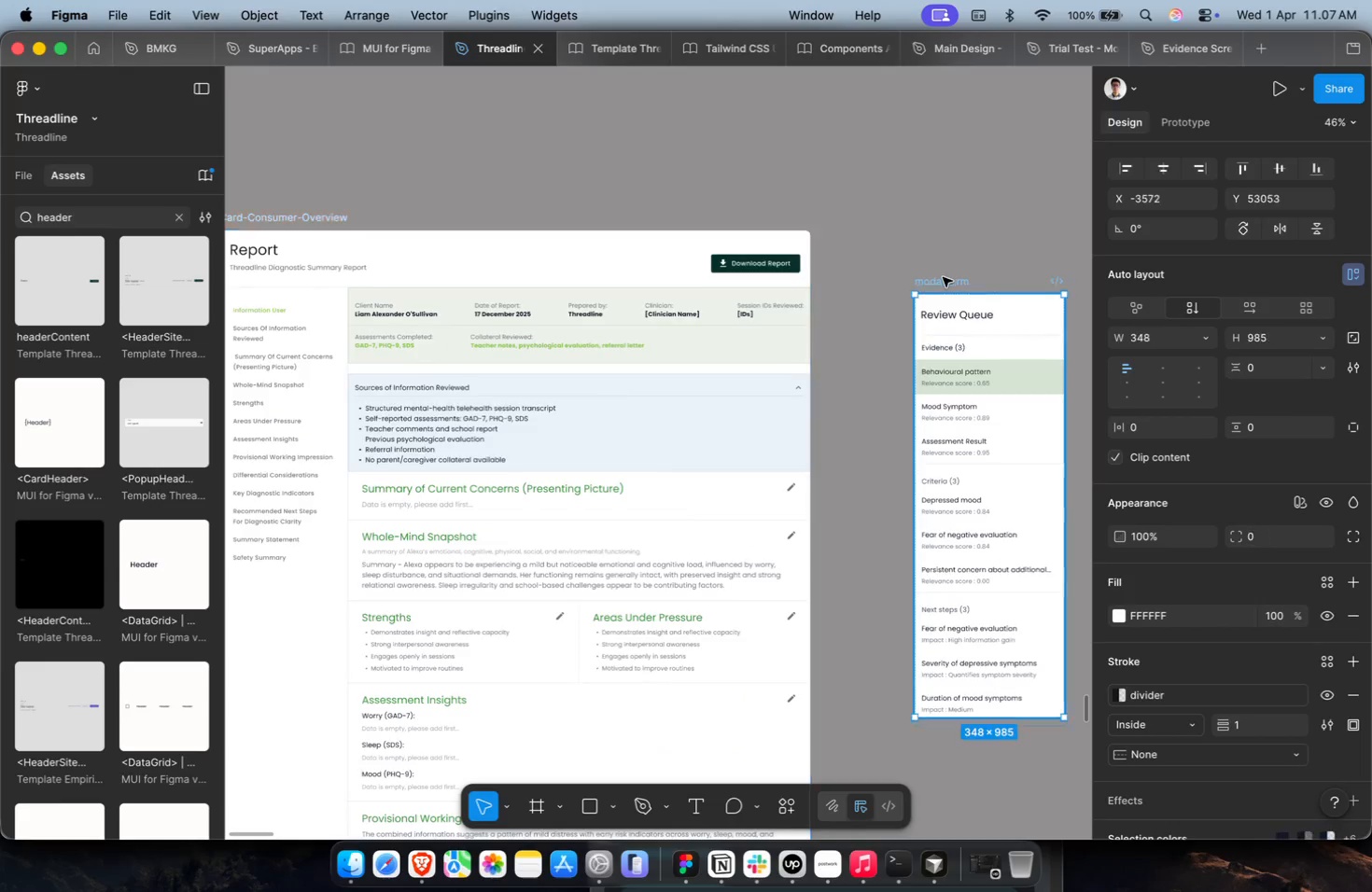 
key(Meta+CommandLeft)
 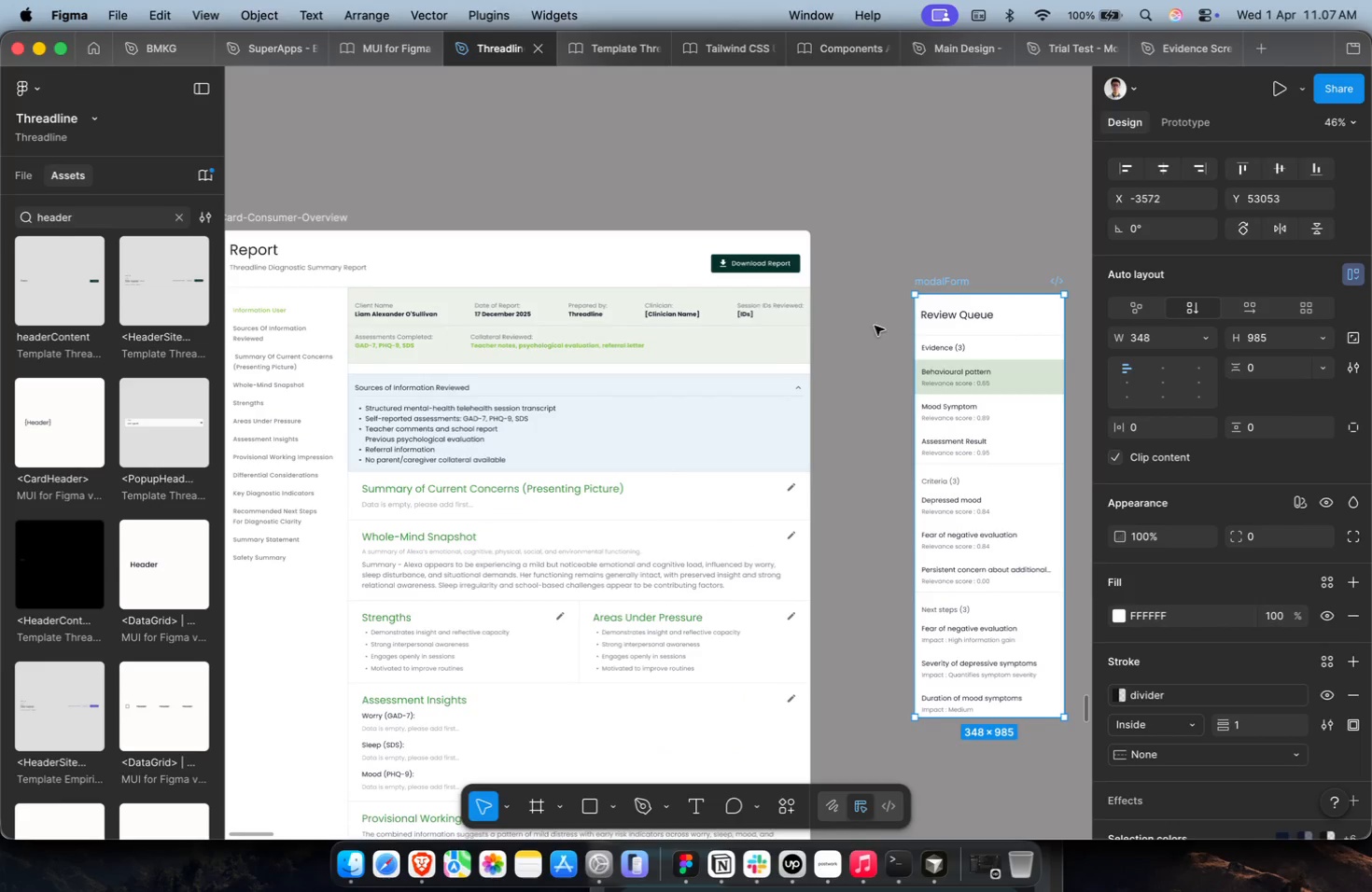 
key(Meta+X)
 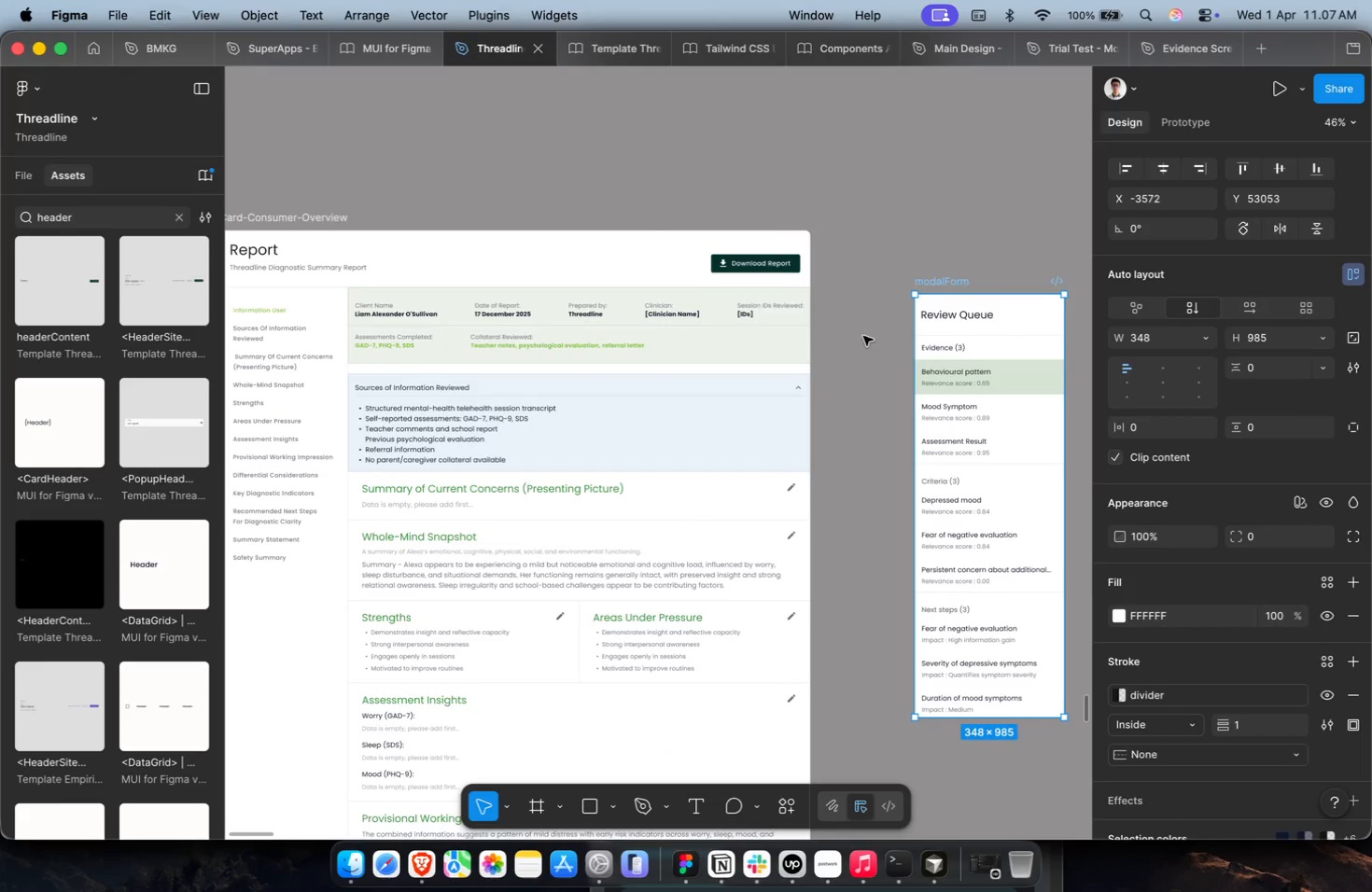 
hold_key(key=ShiftLeft, duration=0.78)
 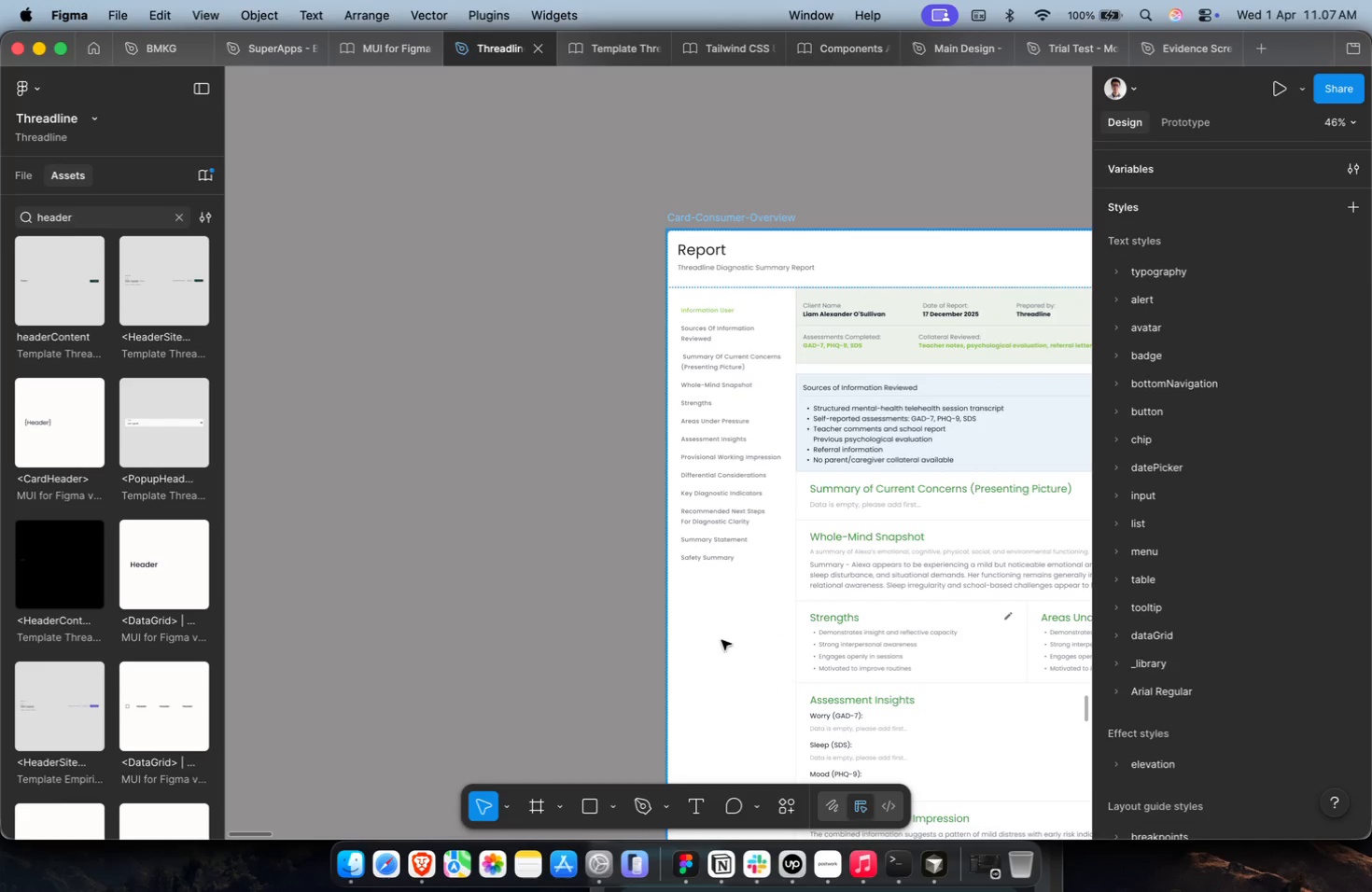 
hold_key(key=CommandLeft, duration=0.58)
 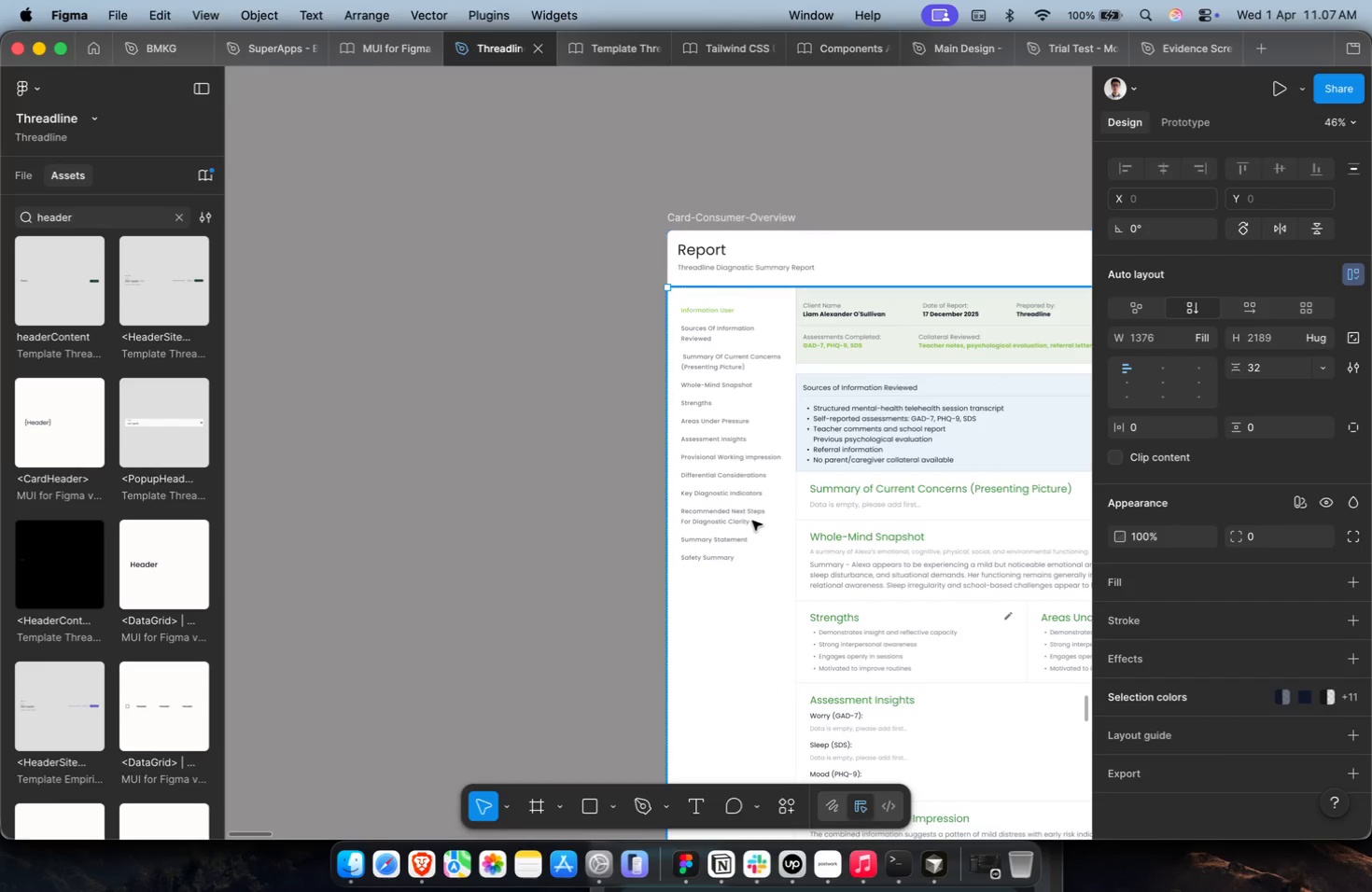 
scroll: coordinate [863, 336], scroll_direction: up, amount: 11.0
 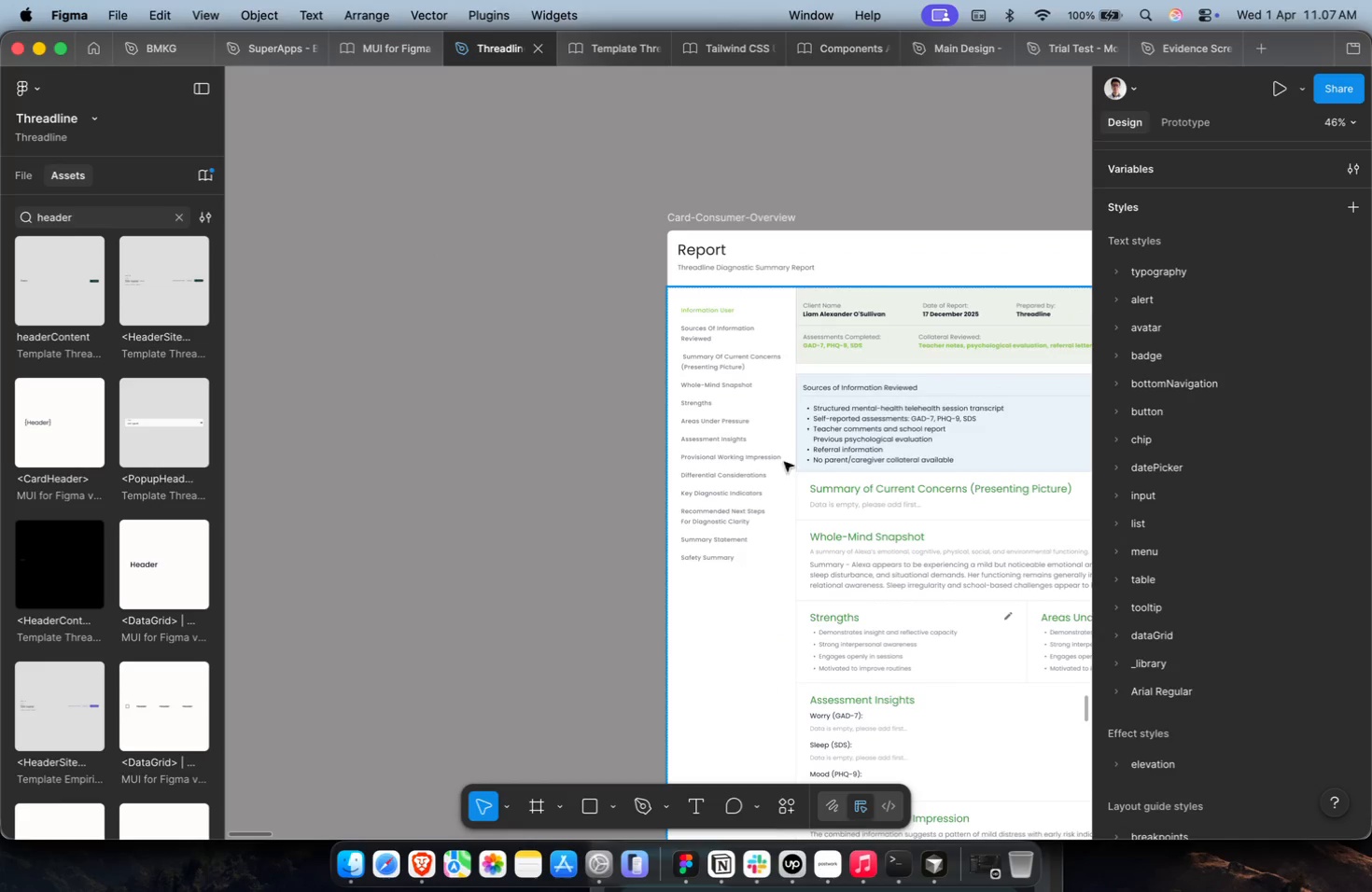 
left_click([721, 640])
 